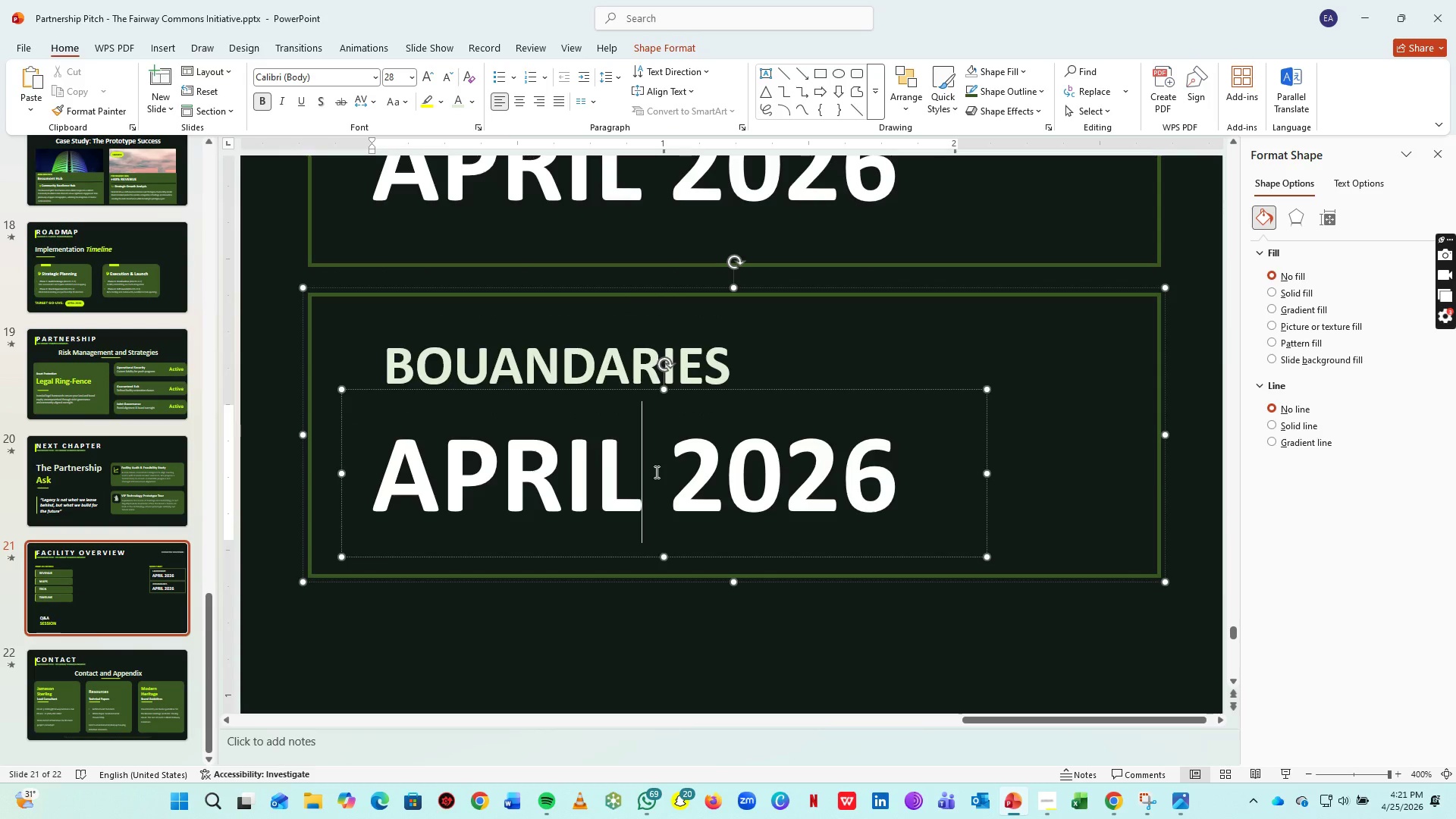 
key(Control+A)
 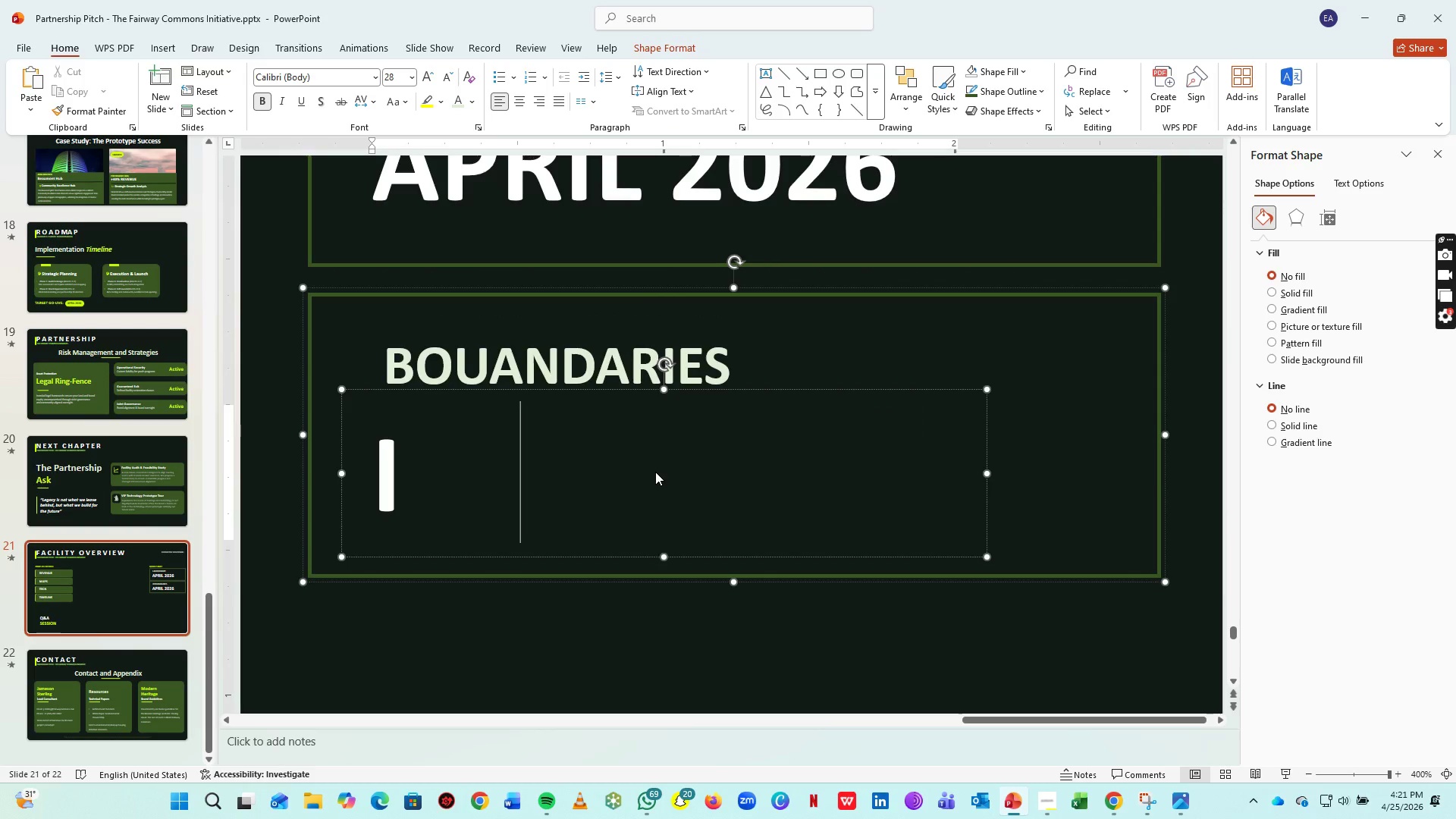 
type(Integradted)
key(Backspace)
key(Backspace)
key(Backspace)
key(Backspace)
type(ted Commons Zone Alignment)
 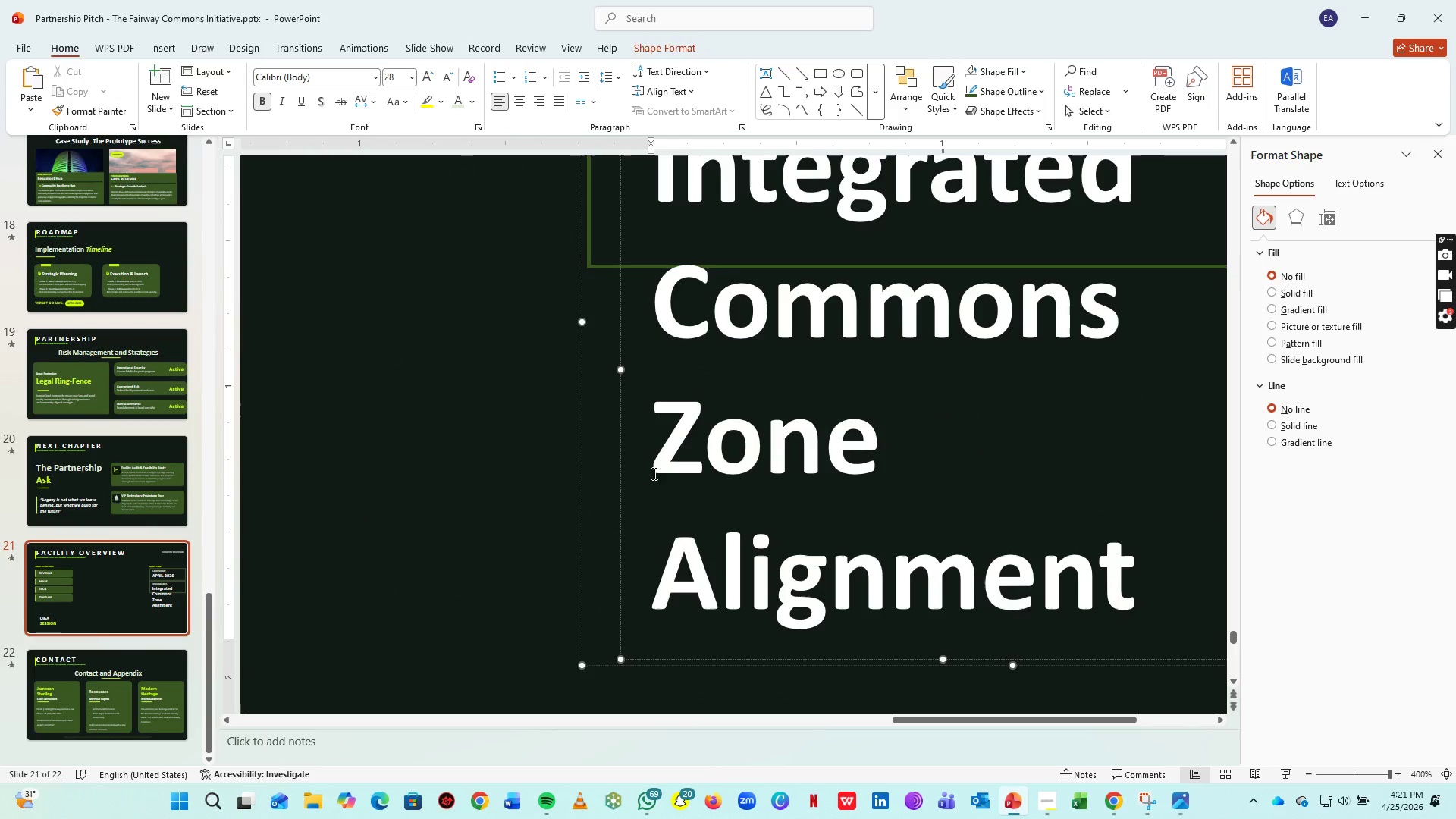 
key(Control+A)
 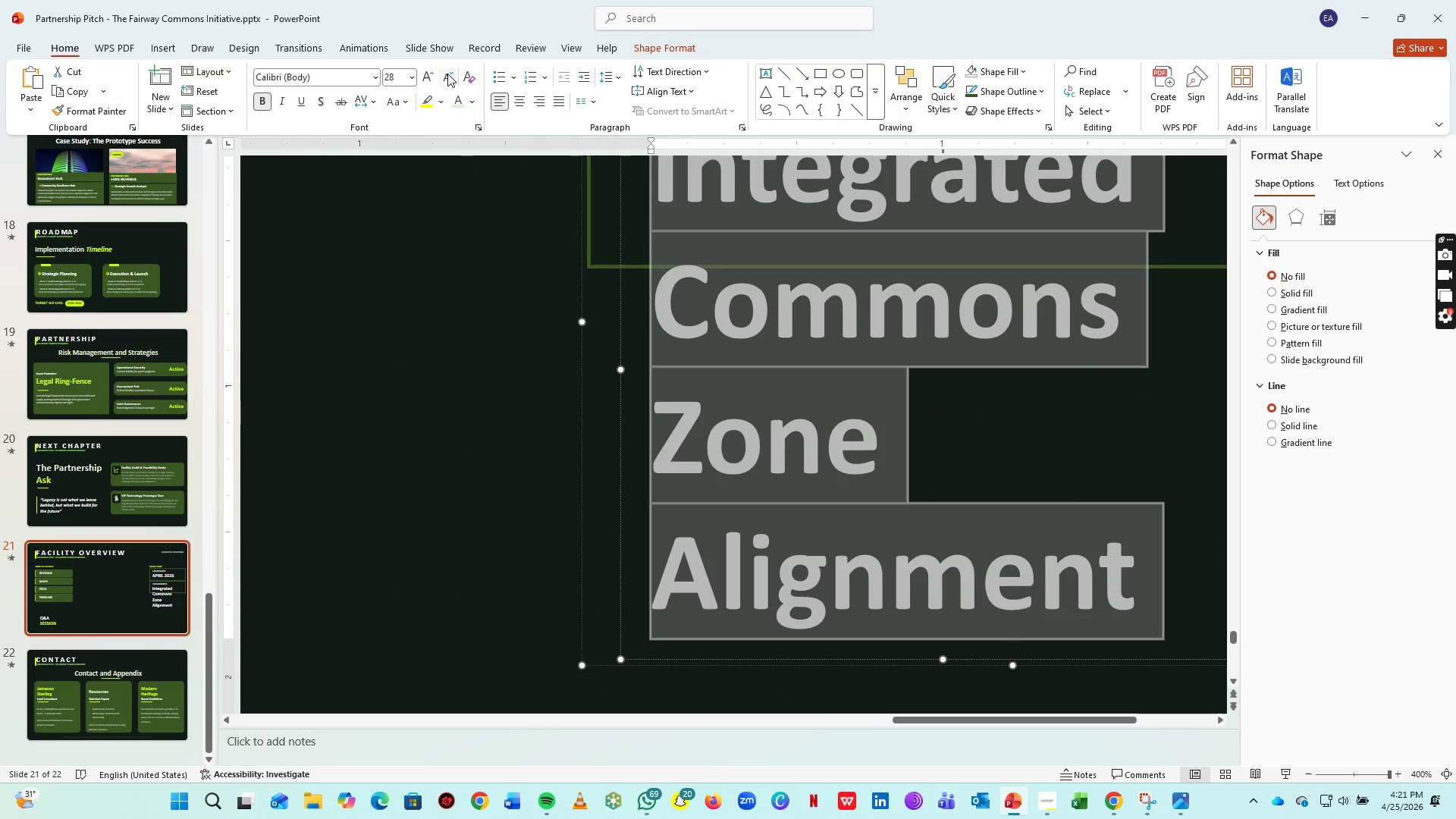 
double_click([447, 74])
 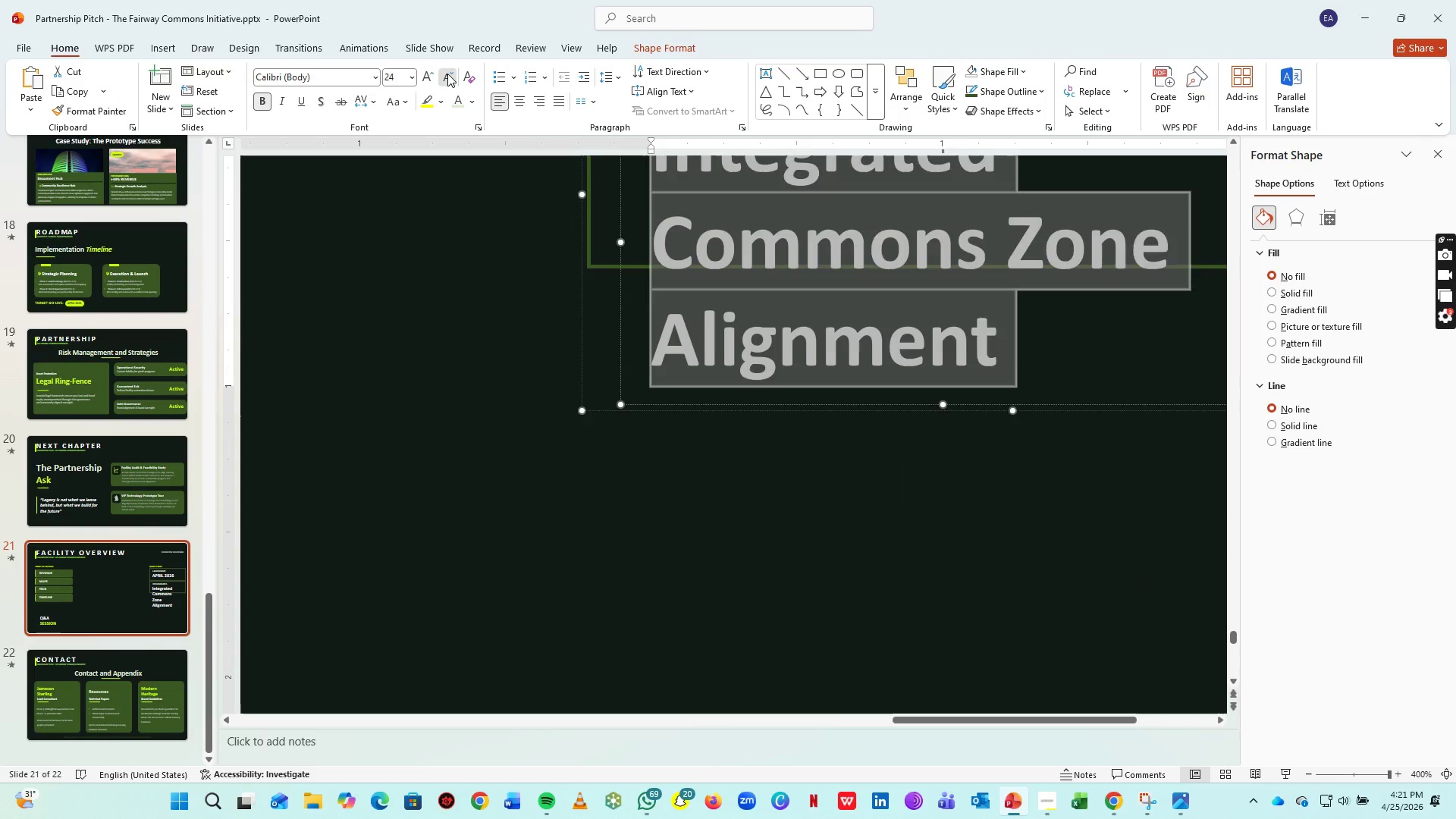 
triple_click([447, 74])
 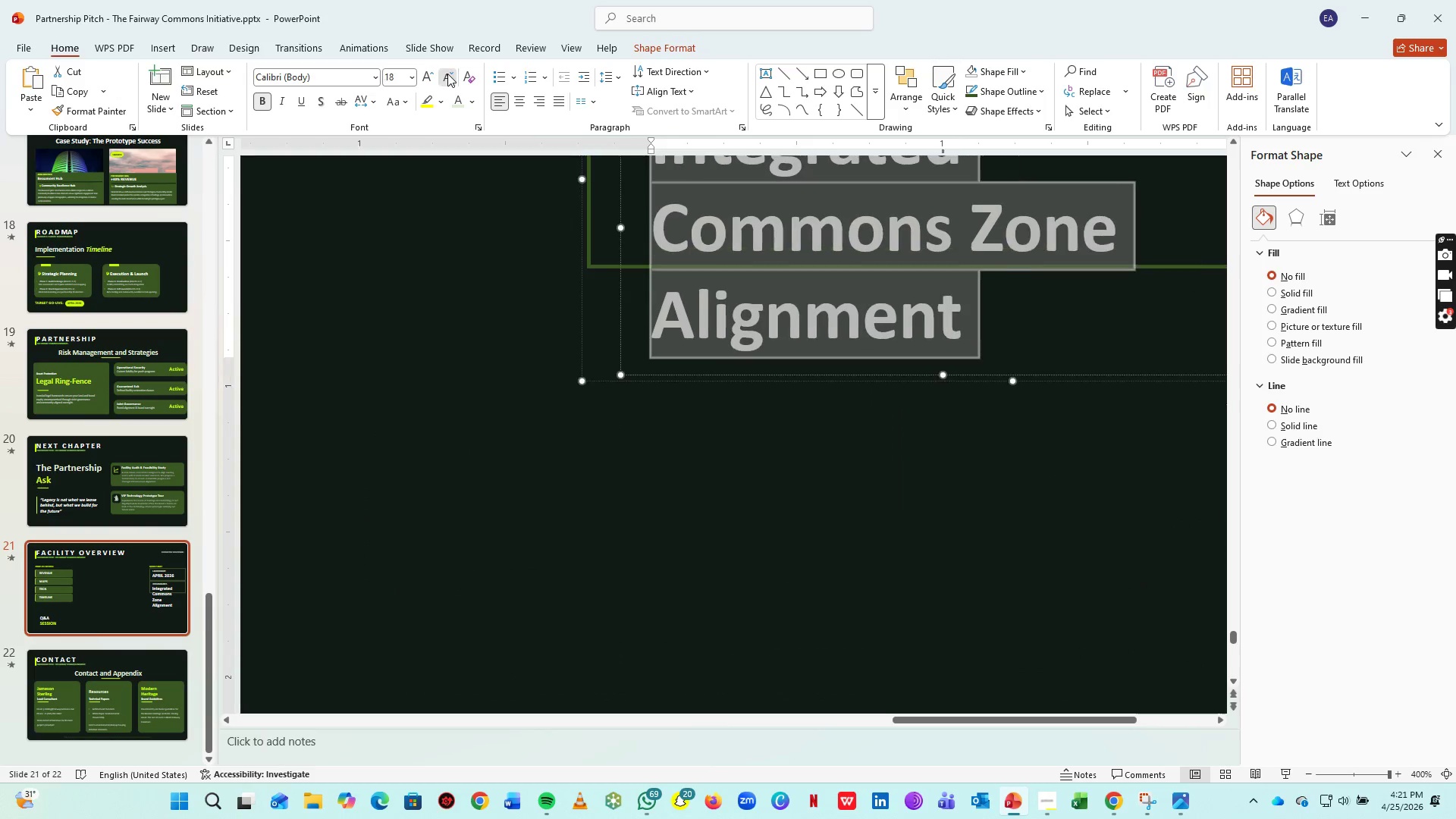 
triple_click([447, 74])
 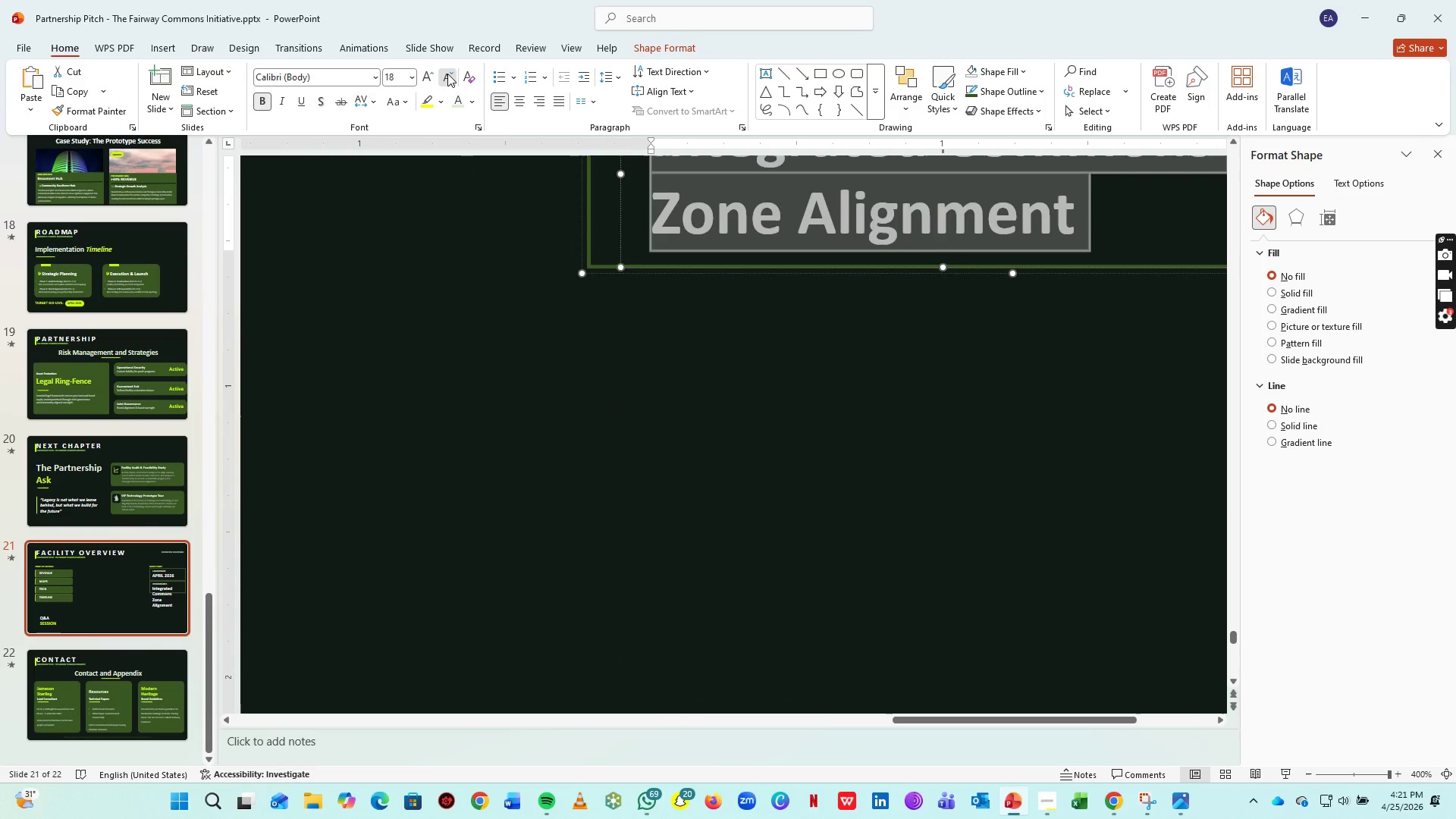 
triple_click([447, 74])
 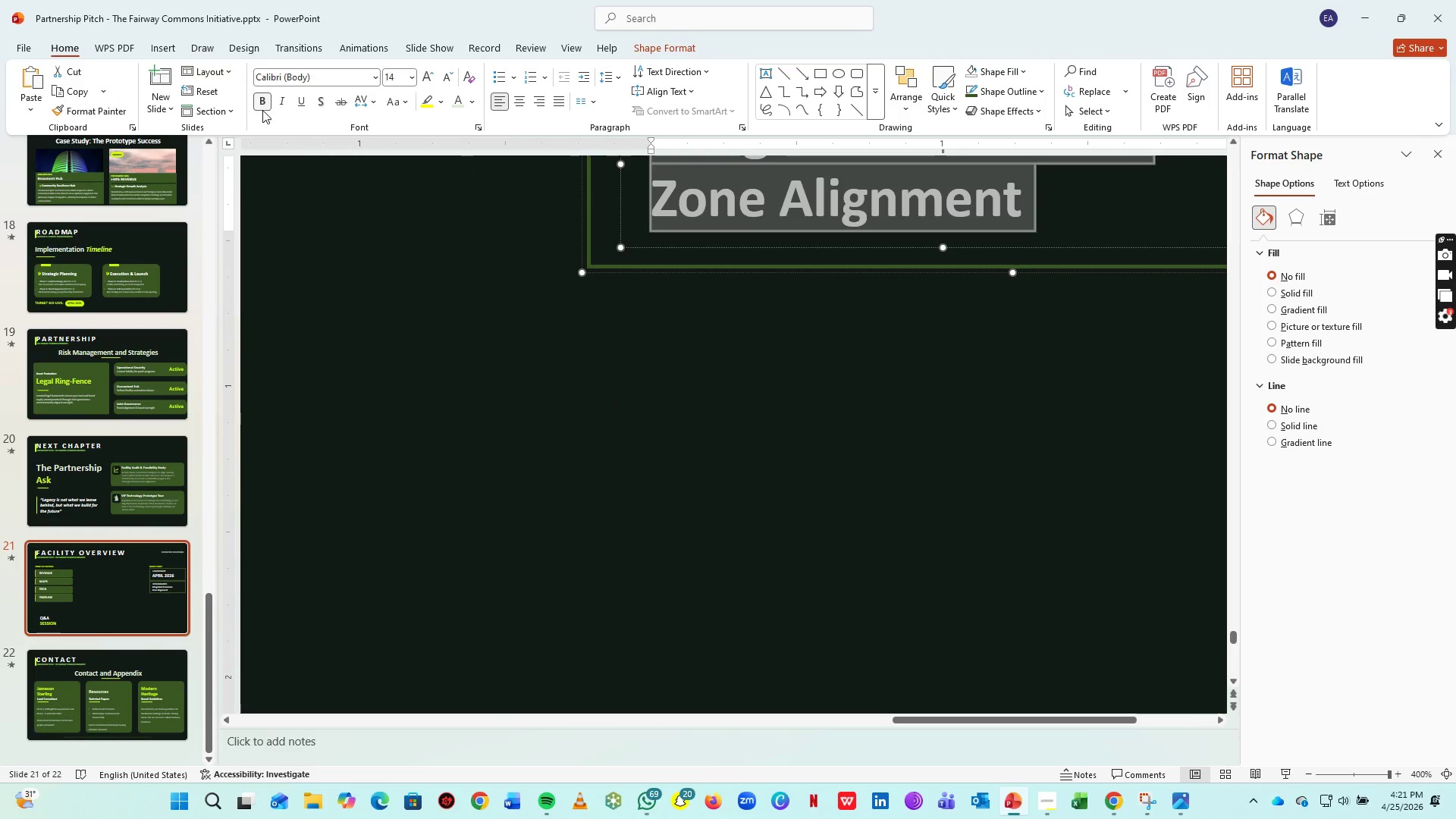 
left_click([267, 102])
 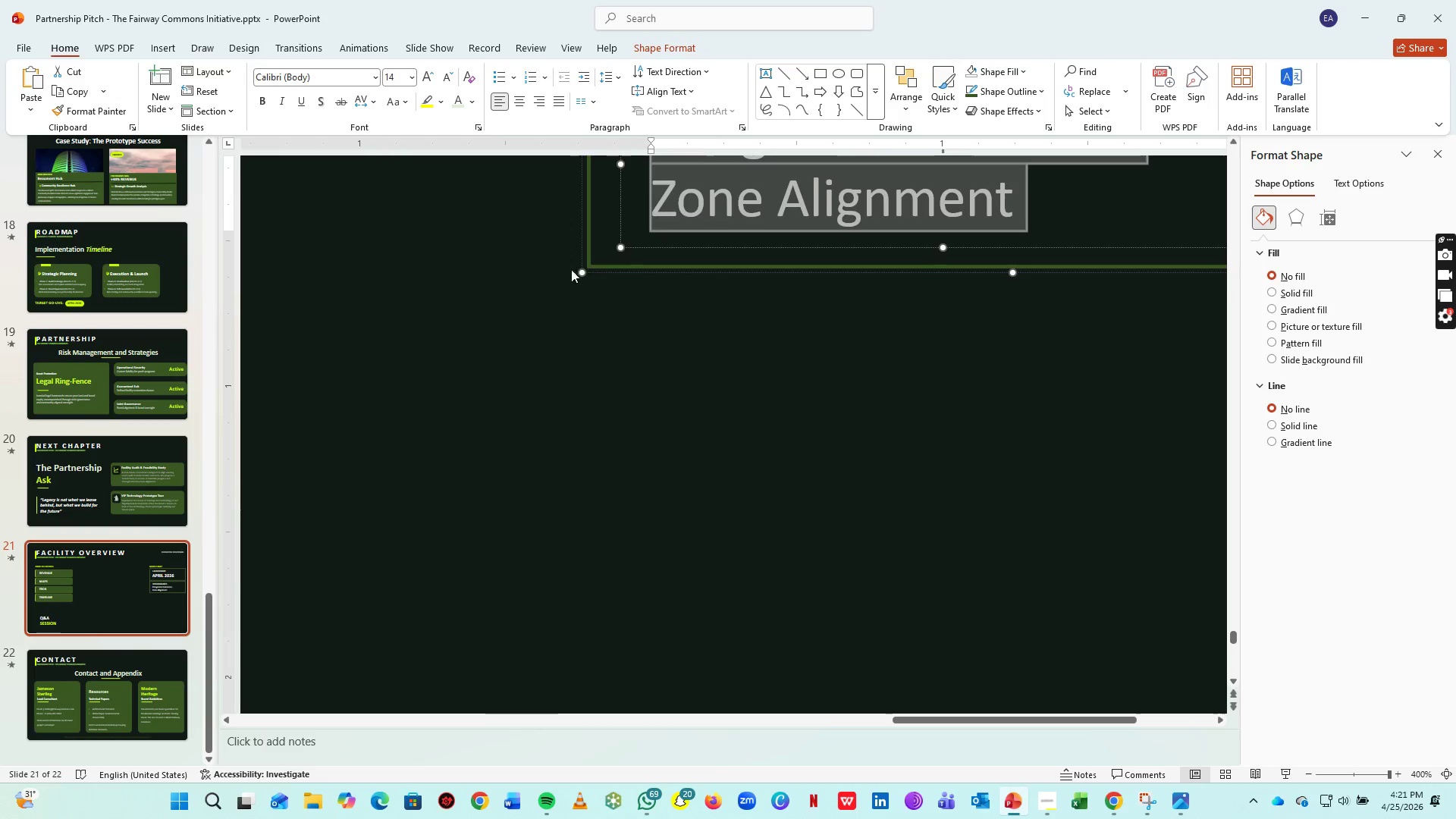 
scroll: coordinate [486, 137], scroll_direction: up, amount: 9.0
 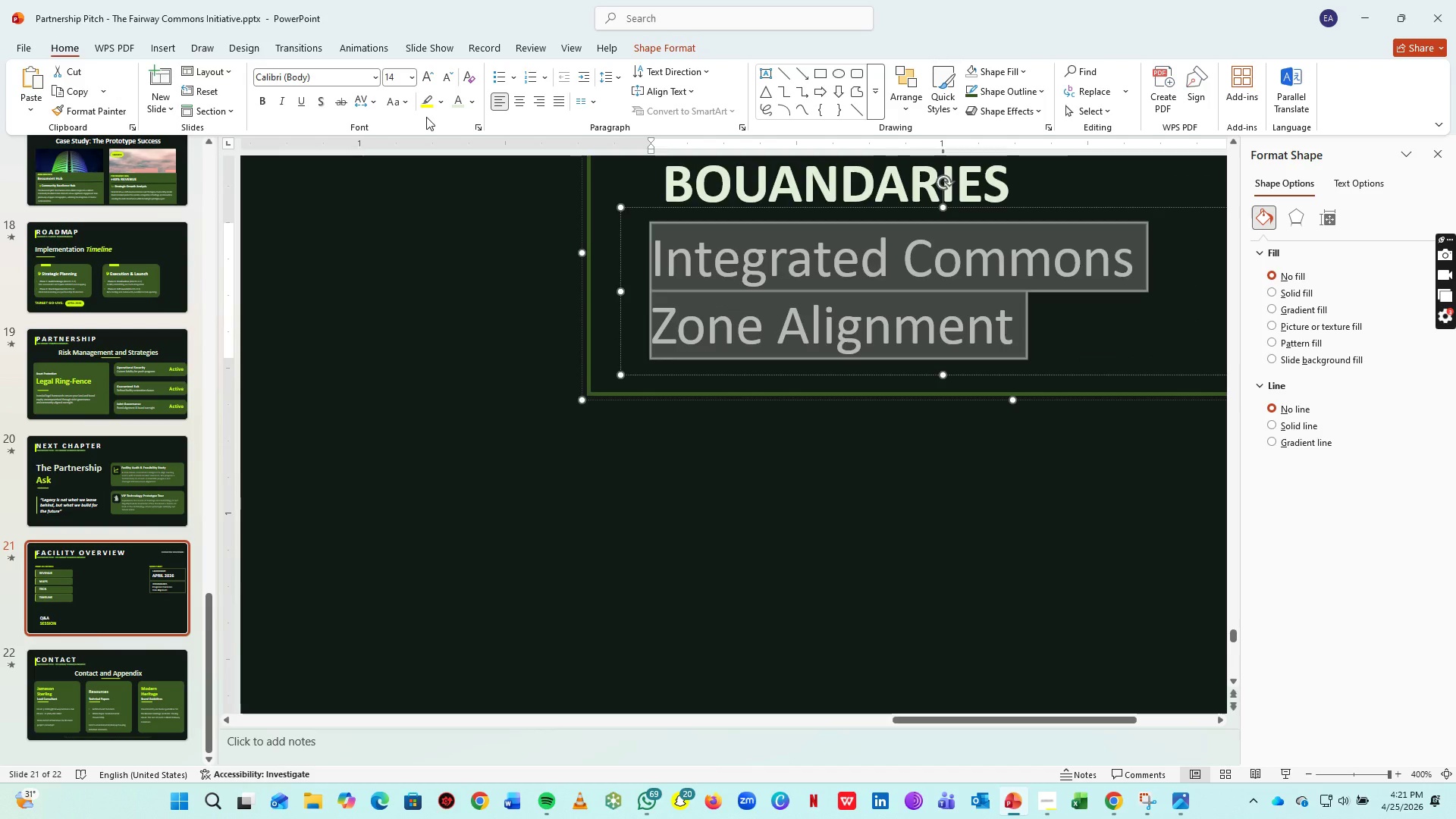 
hold_key(key=ControlLeft, duration=0.44)
scroll: coordinate [625, 366], scroll_direction: up, amount: 1.0
 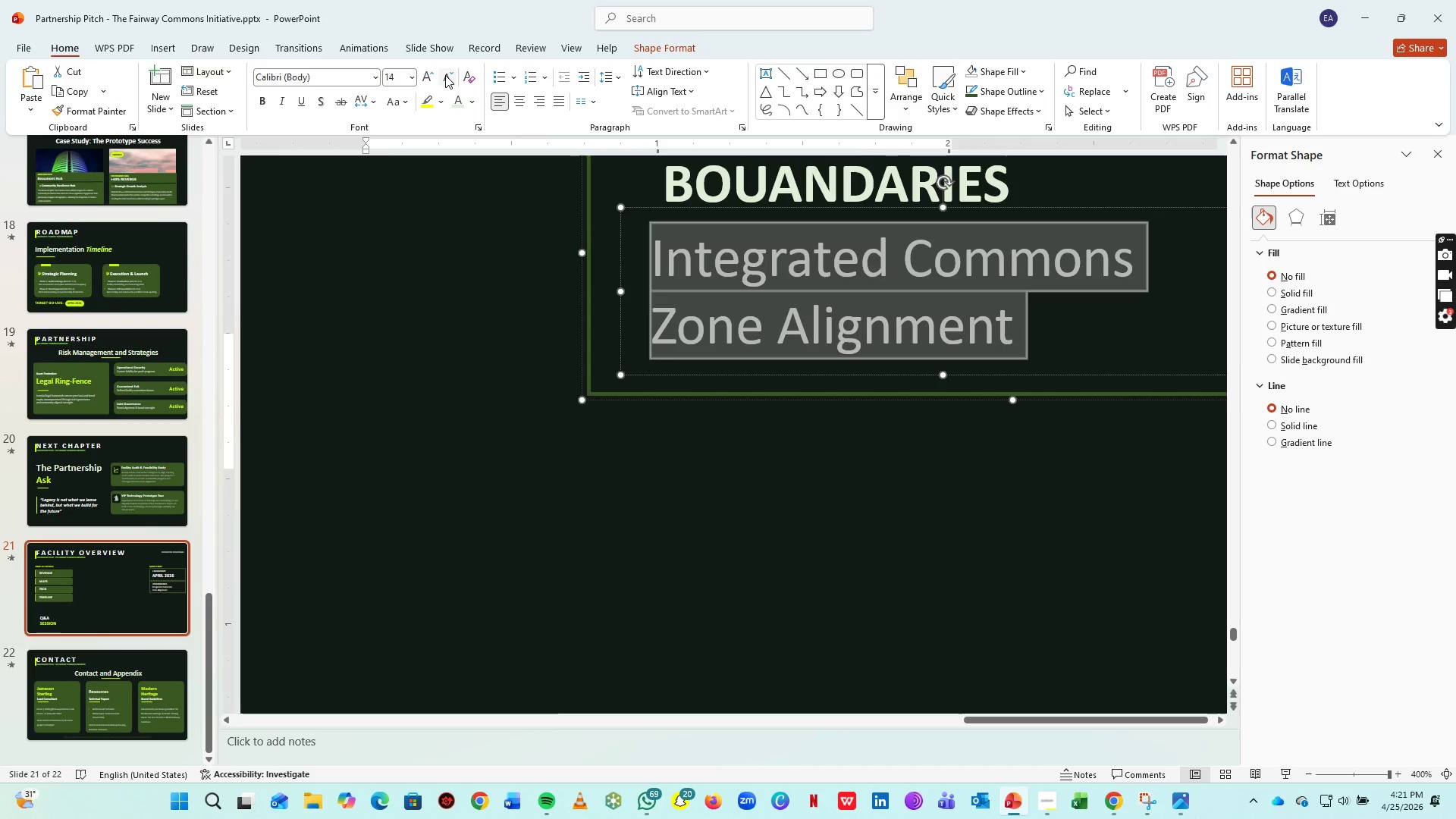 
left_click([445, 75])
 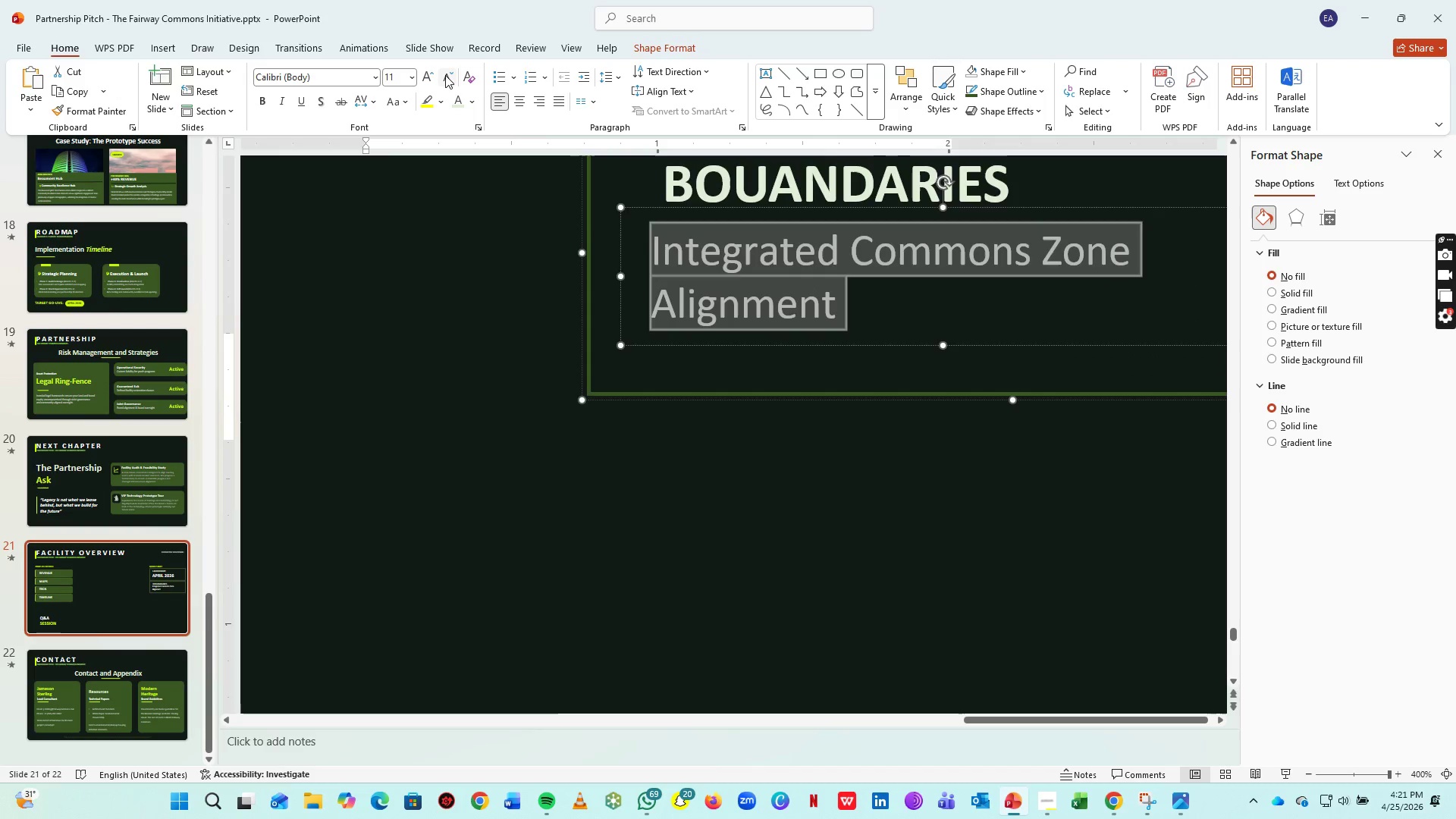 
double_click([445, 75])
 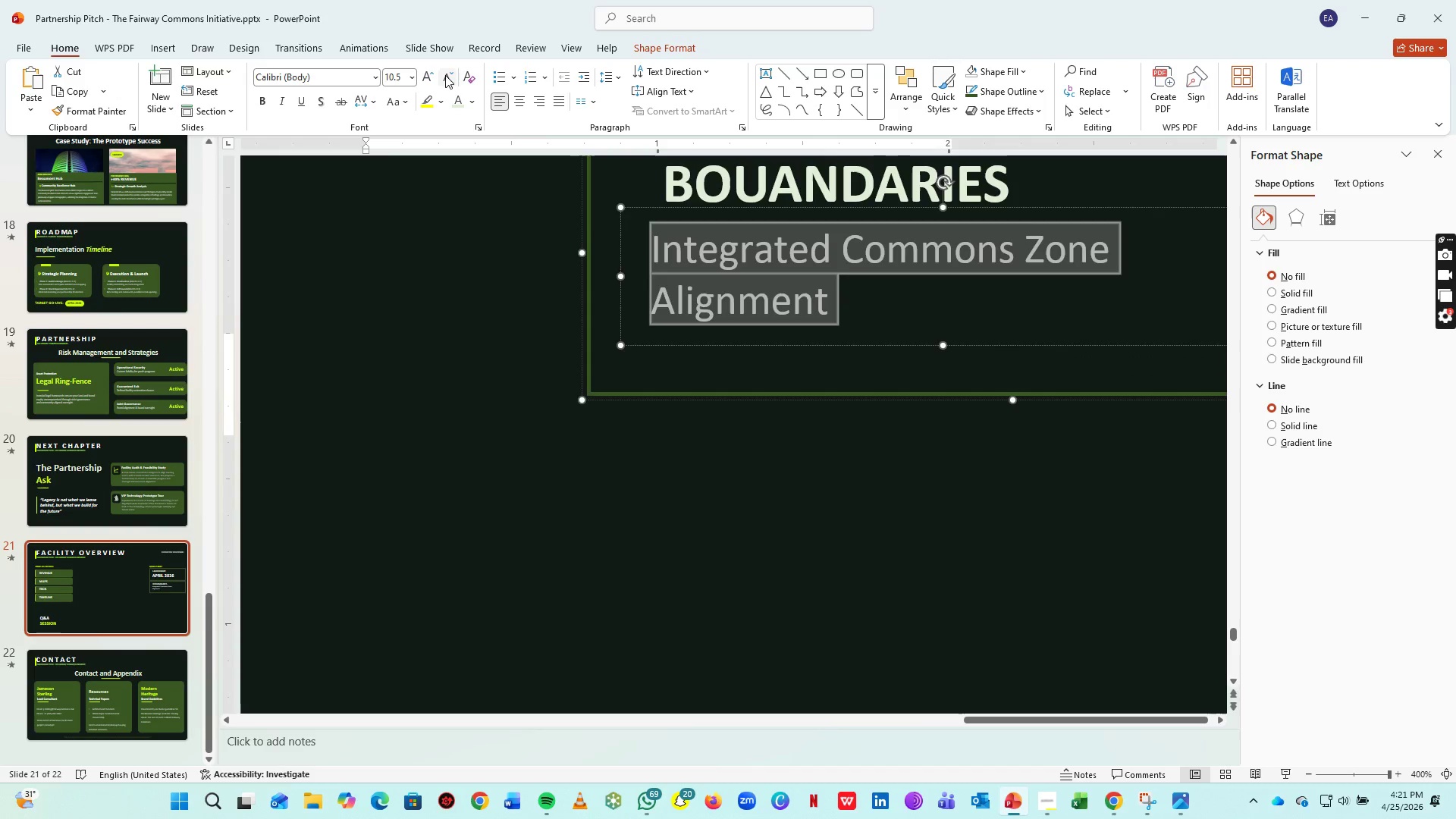 
triple_click([445, 75])
 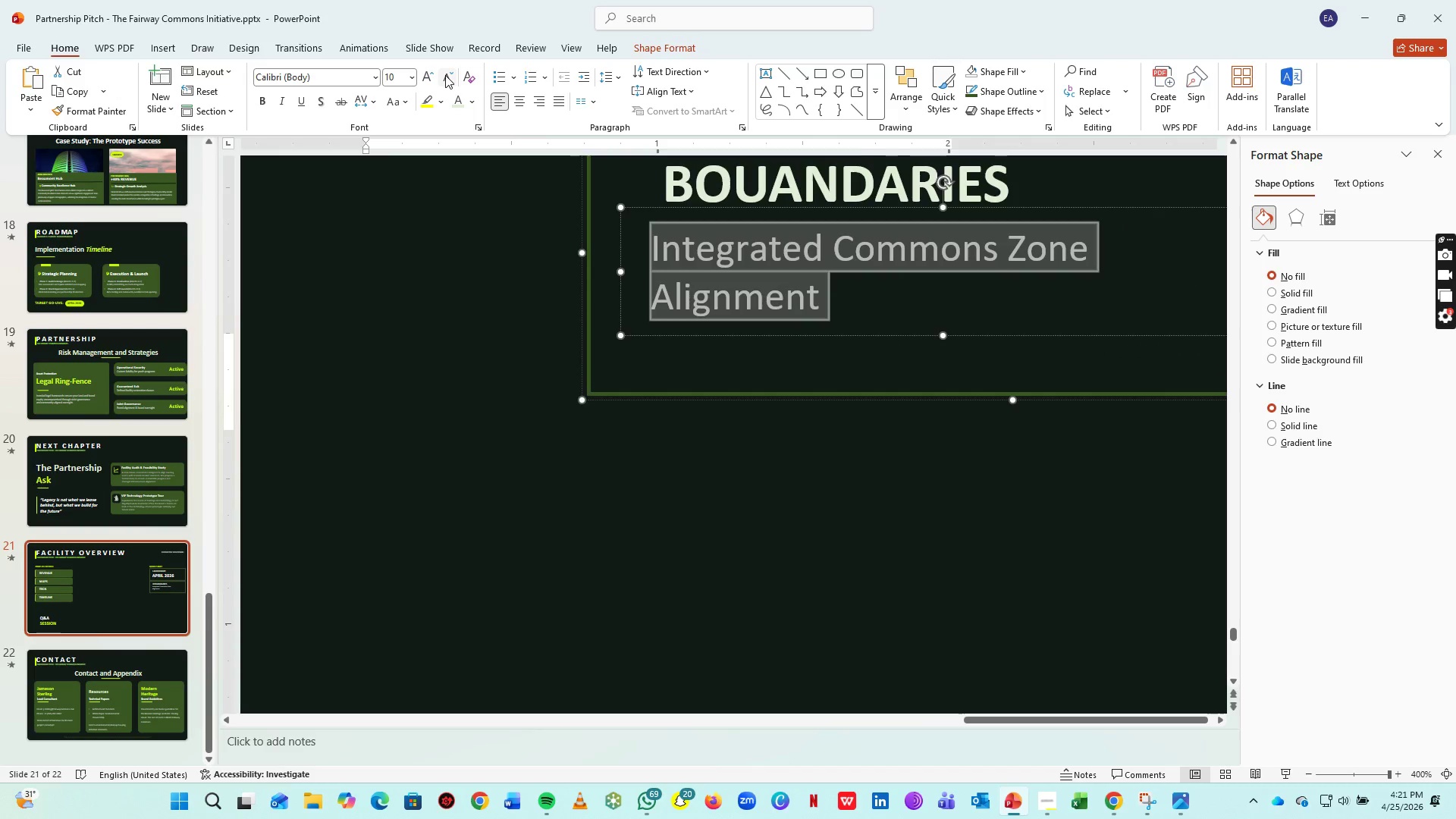 
left_click([445, 75])
 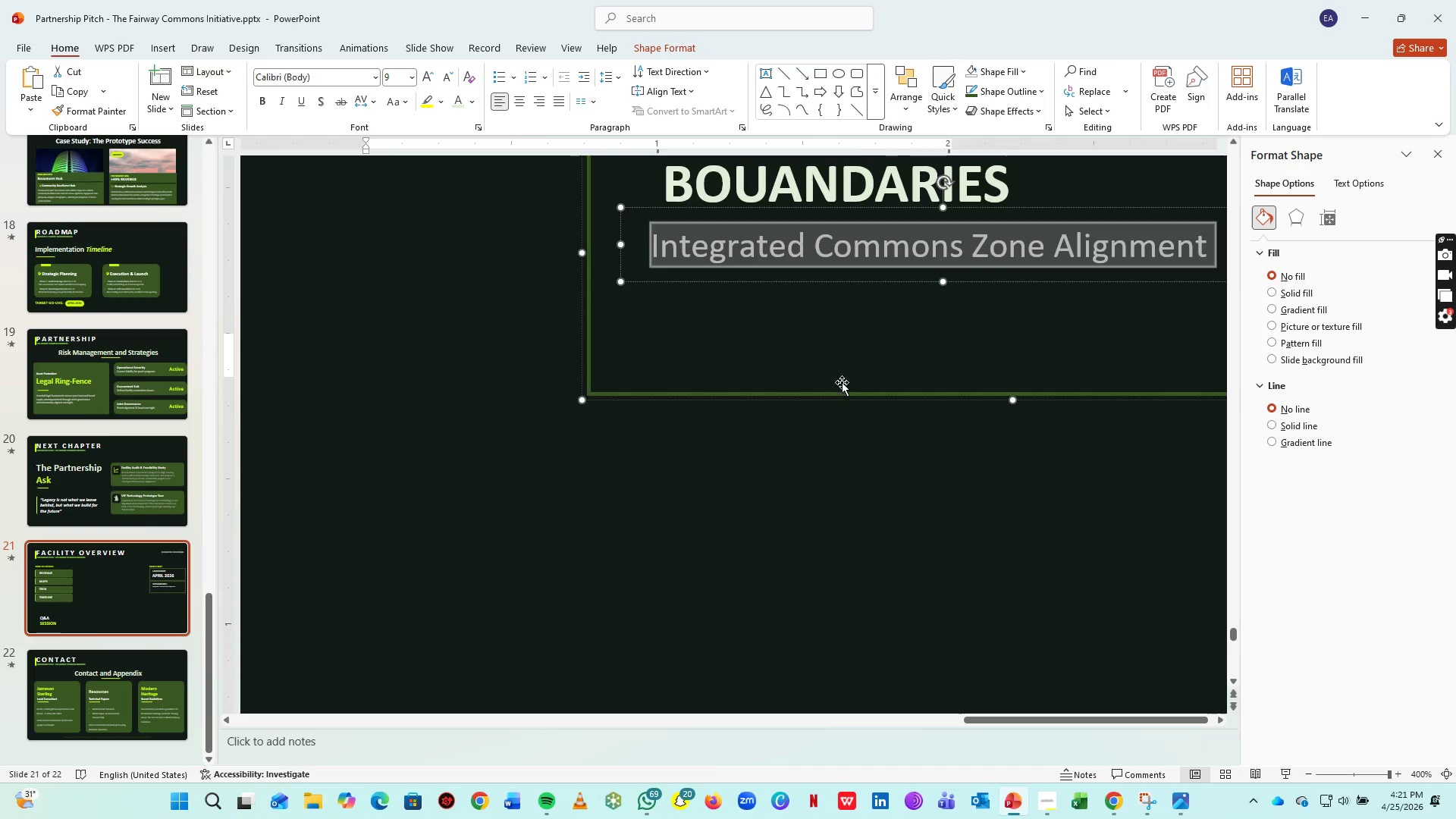 
hold_key(key=ControlLeft, duration=0.72)
scroll: coordinate [842, 386], scroll_direction: down, amount: 1.0
 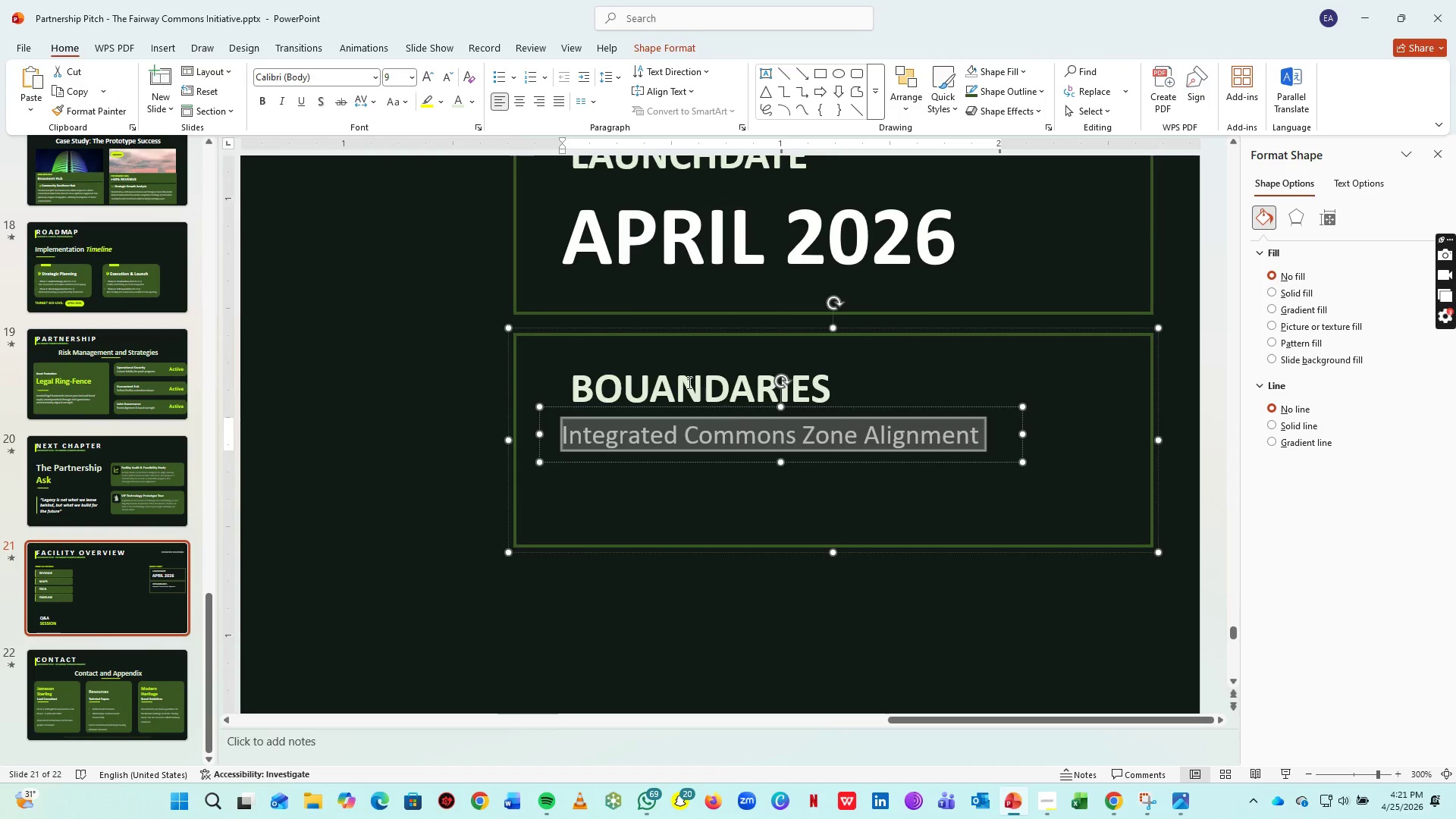 
hold_key(key=ShiftLeft, duration=0.47)
left_click([687, 383])
 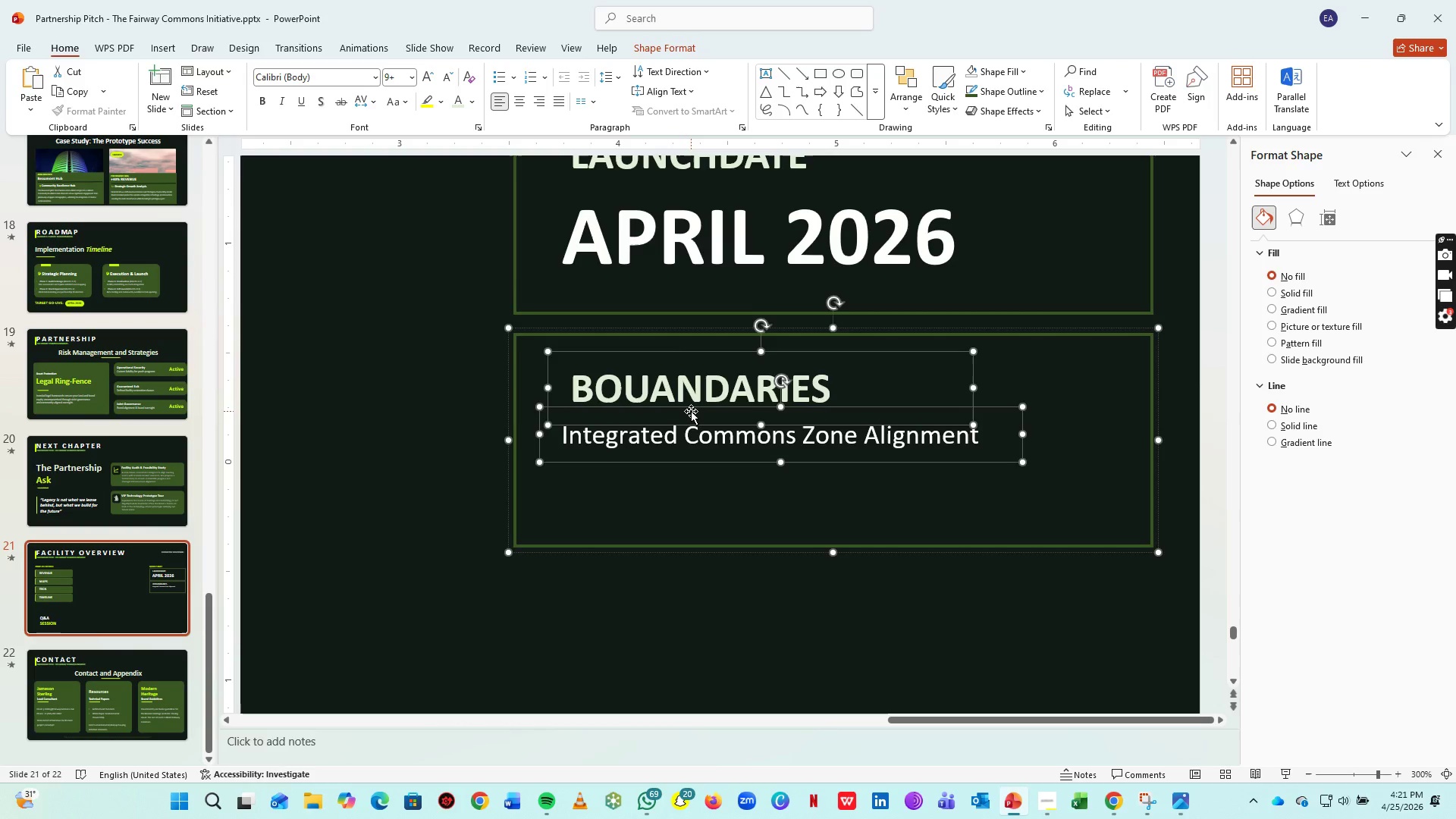 
hold_key(key=ArrowDown, duration=0.91)
 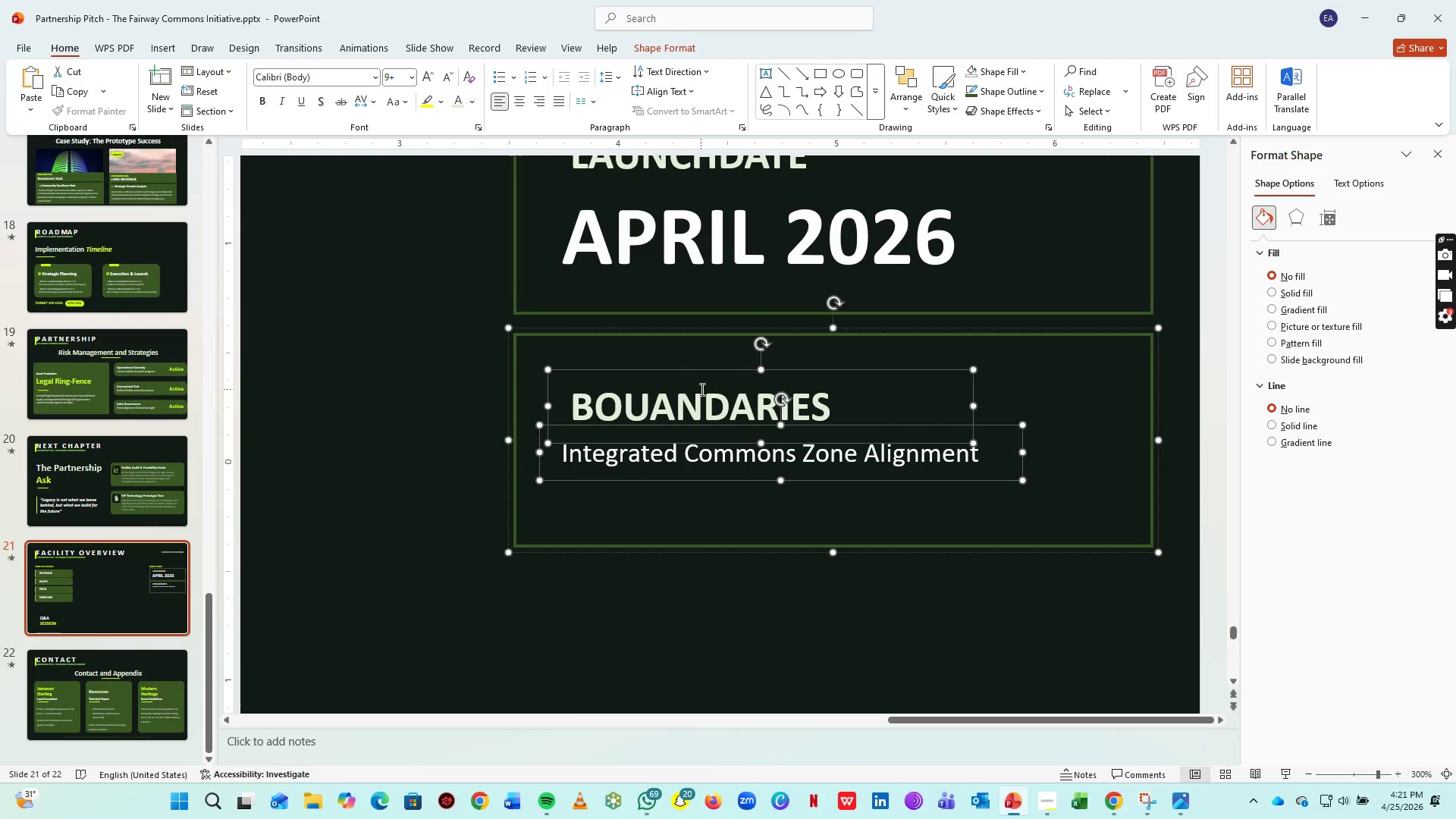 
key(ArrowDown)
 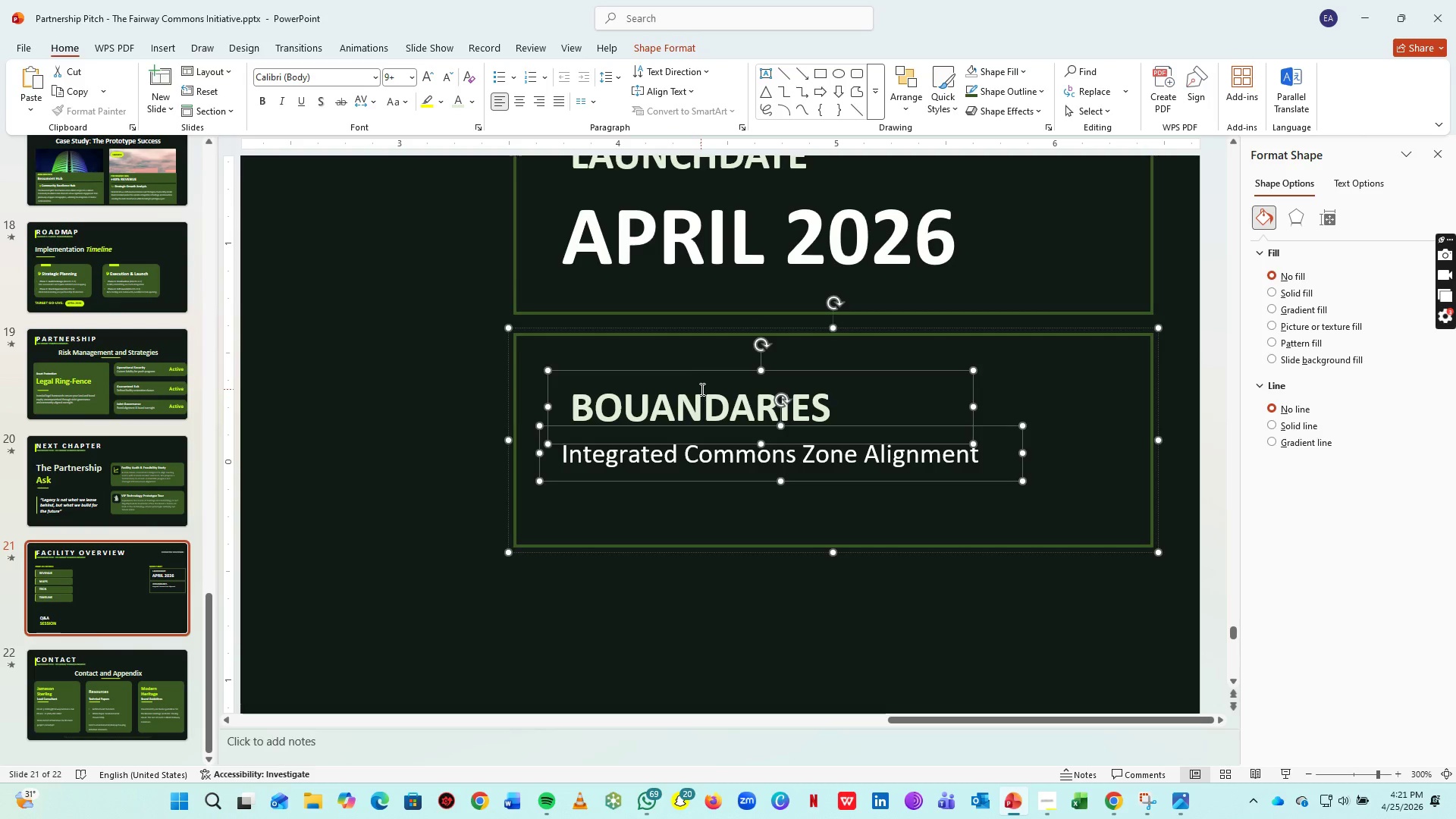 
key(ArrowDown)
 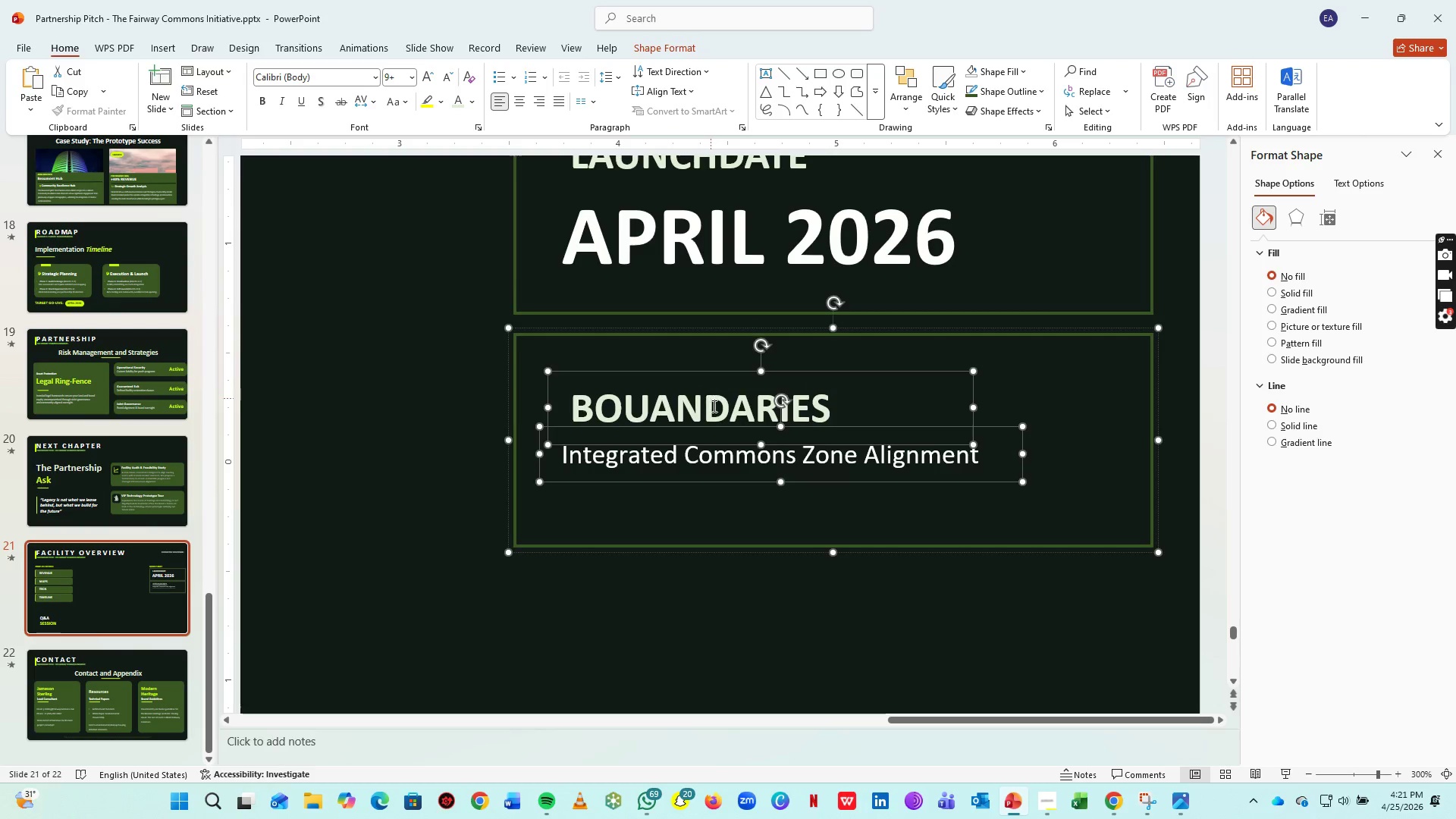 
key(ArrowDown)
 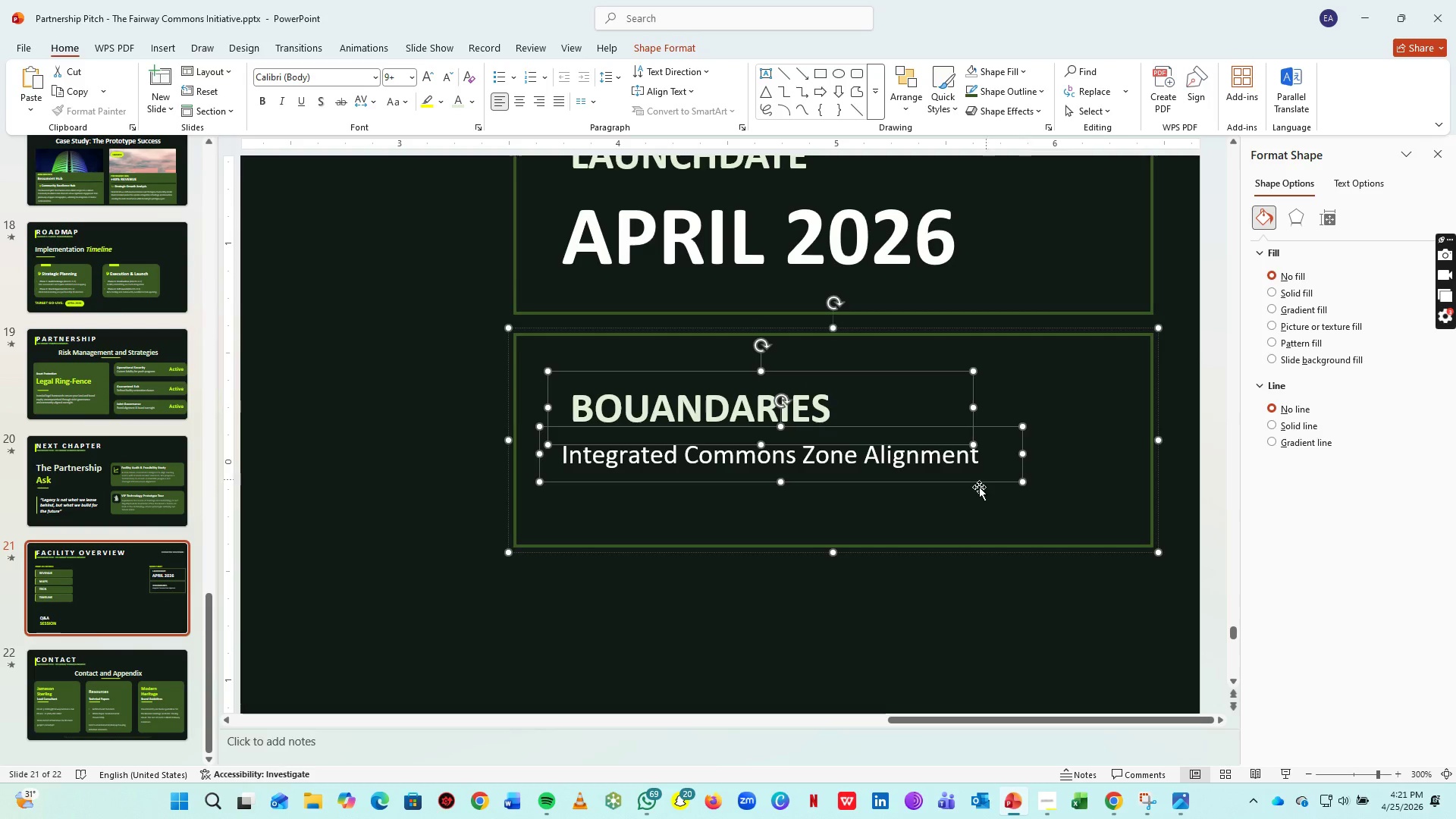 
hold_key(key=ArrowDown, duration=0.58)
 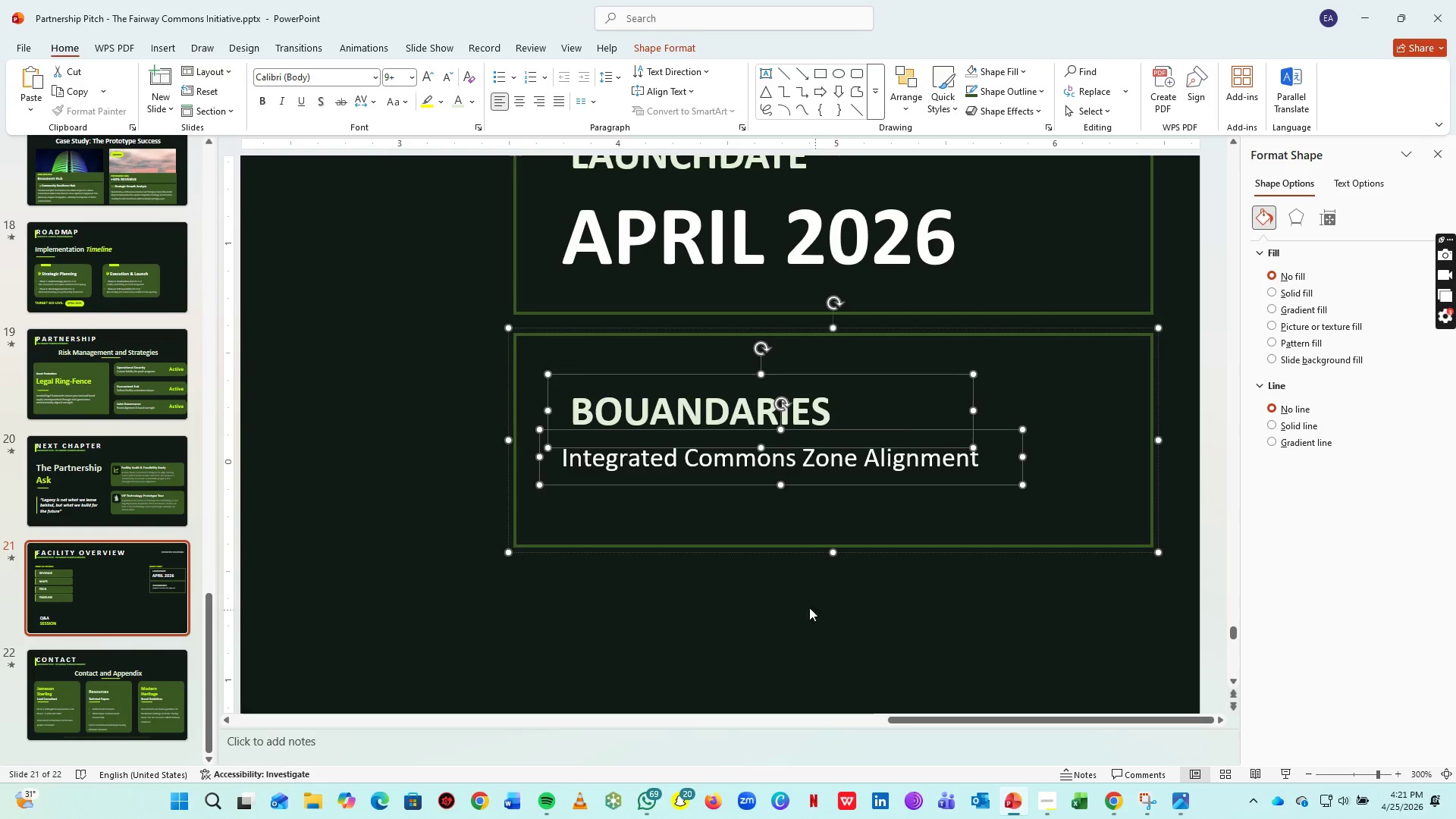 
key(ArrowDown)
 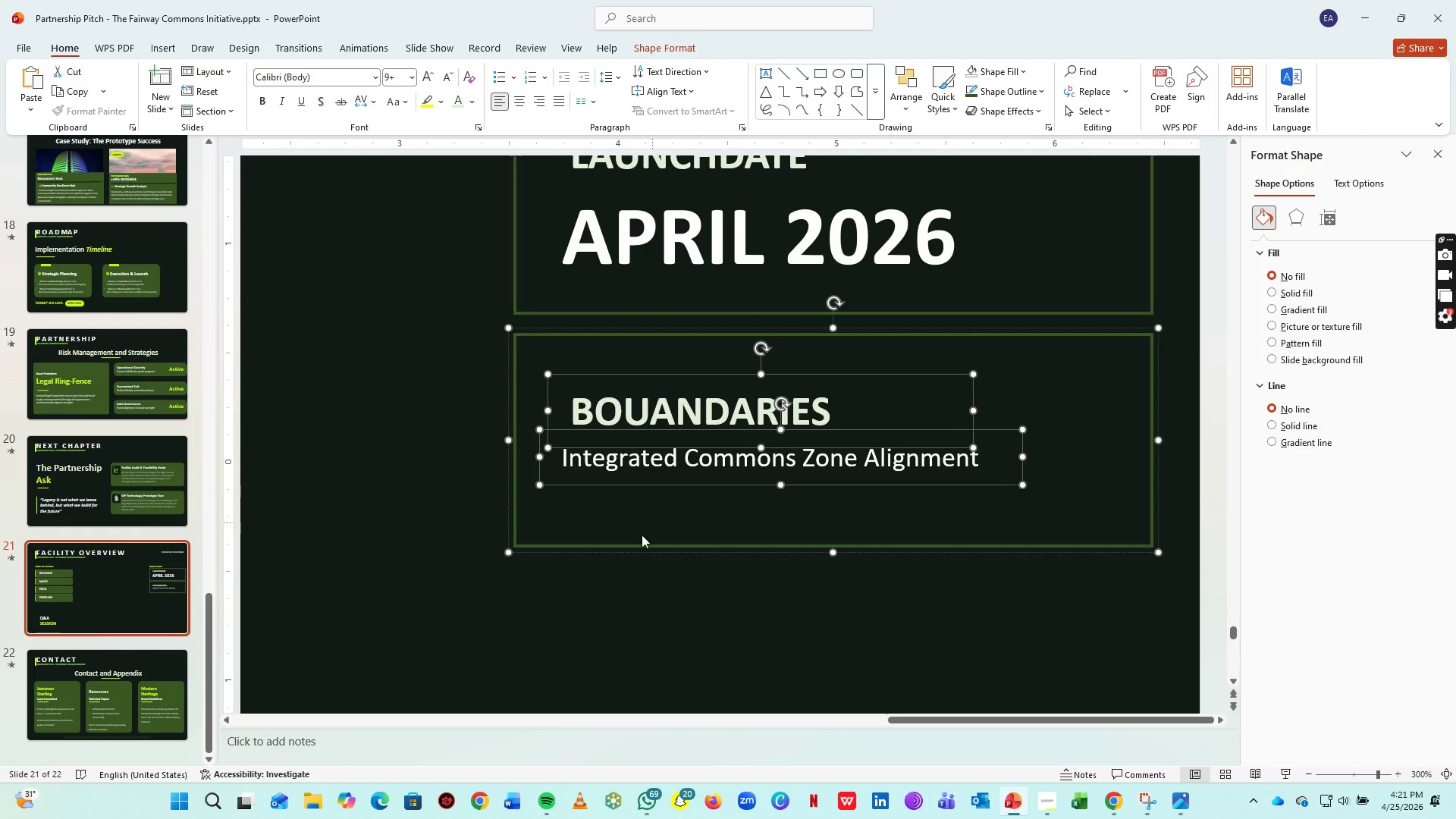 
left_click([662, 578])
 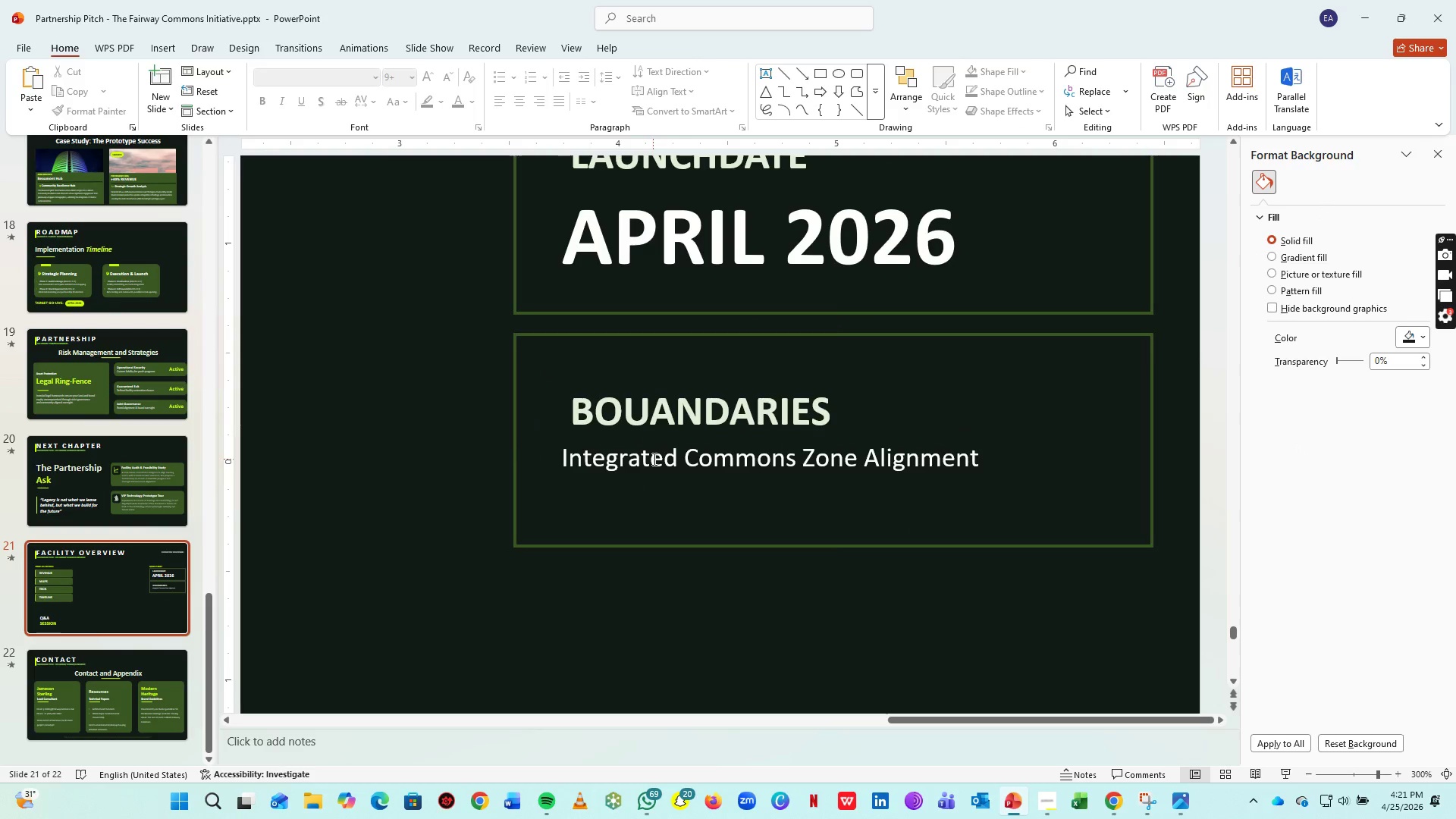 
left_click([653, 459])
 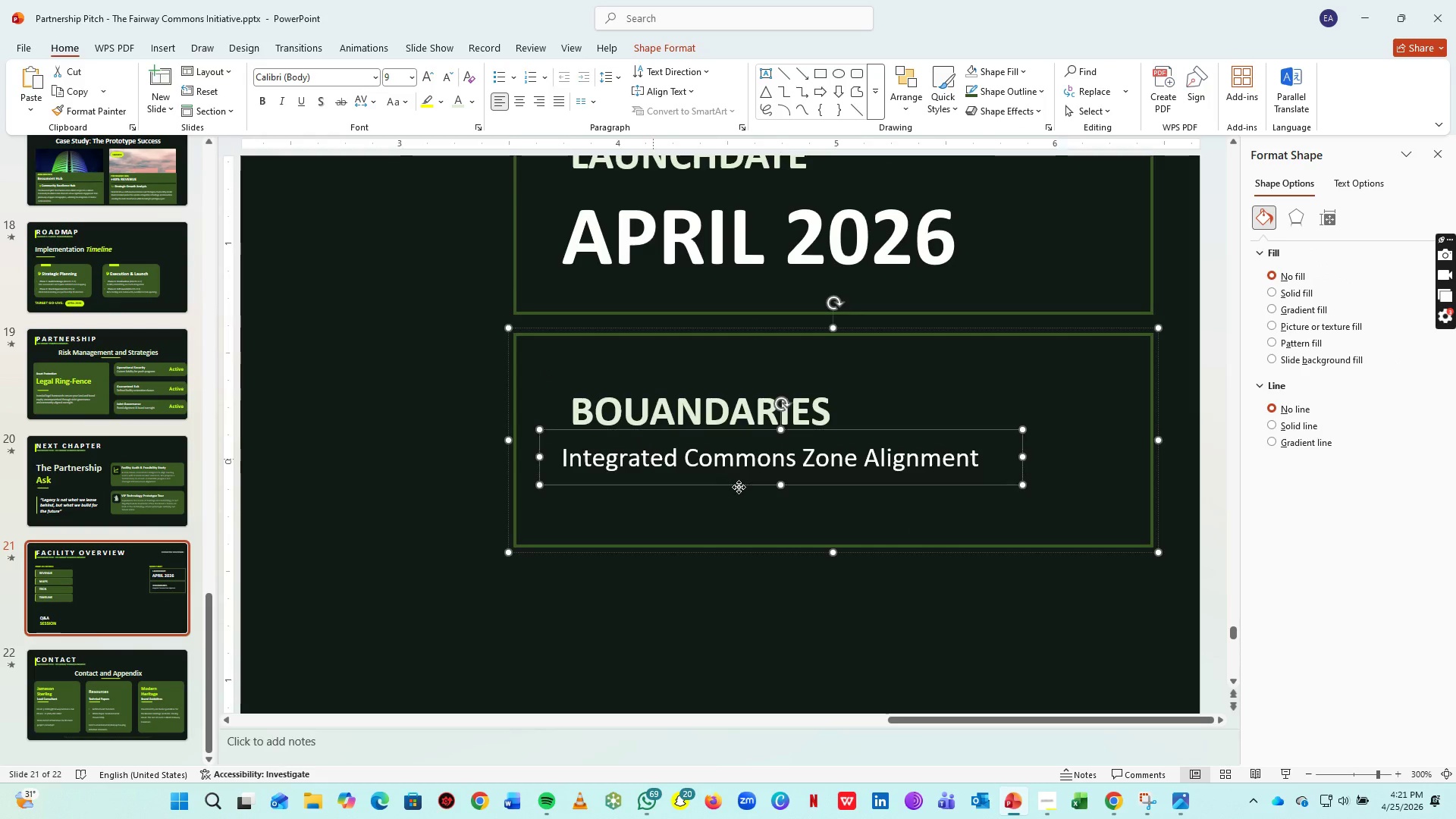 
left_click_drag(start_coordinate=[739, 487], to_coordinate=[751, 486])
 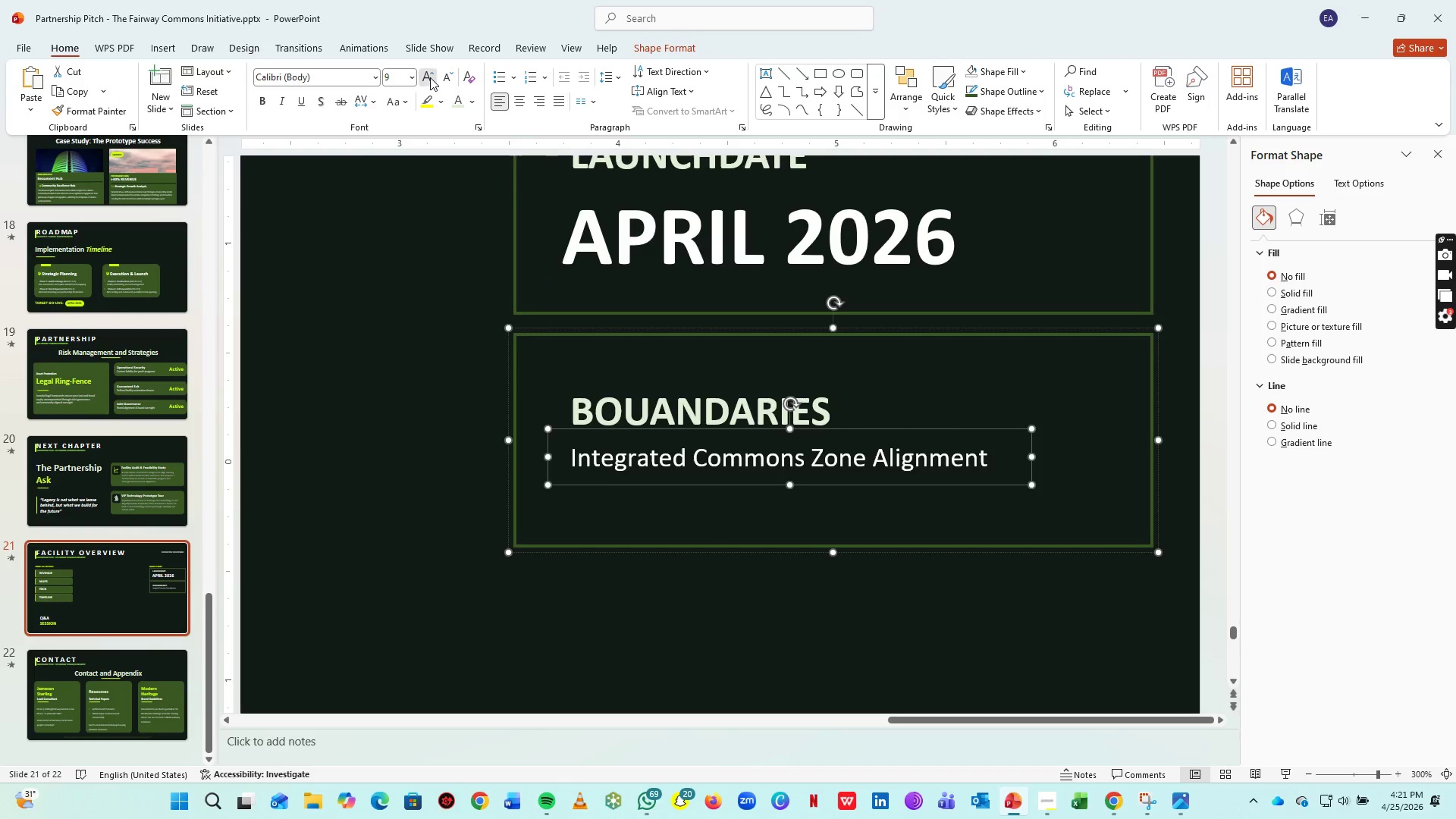 
double_click([430, 77])
 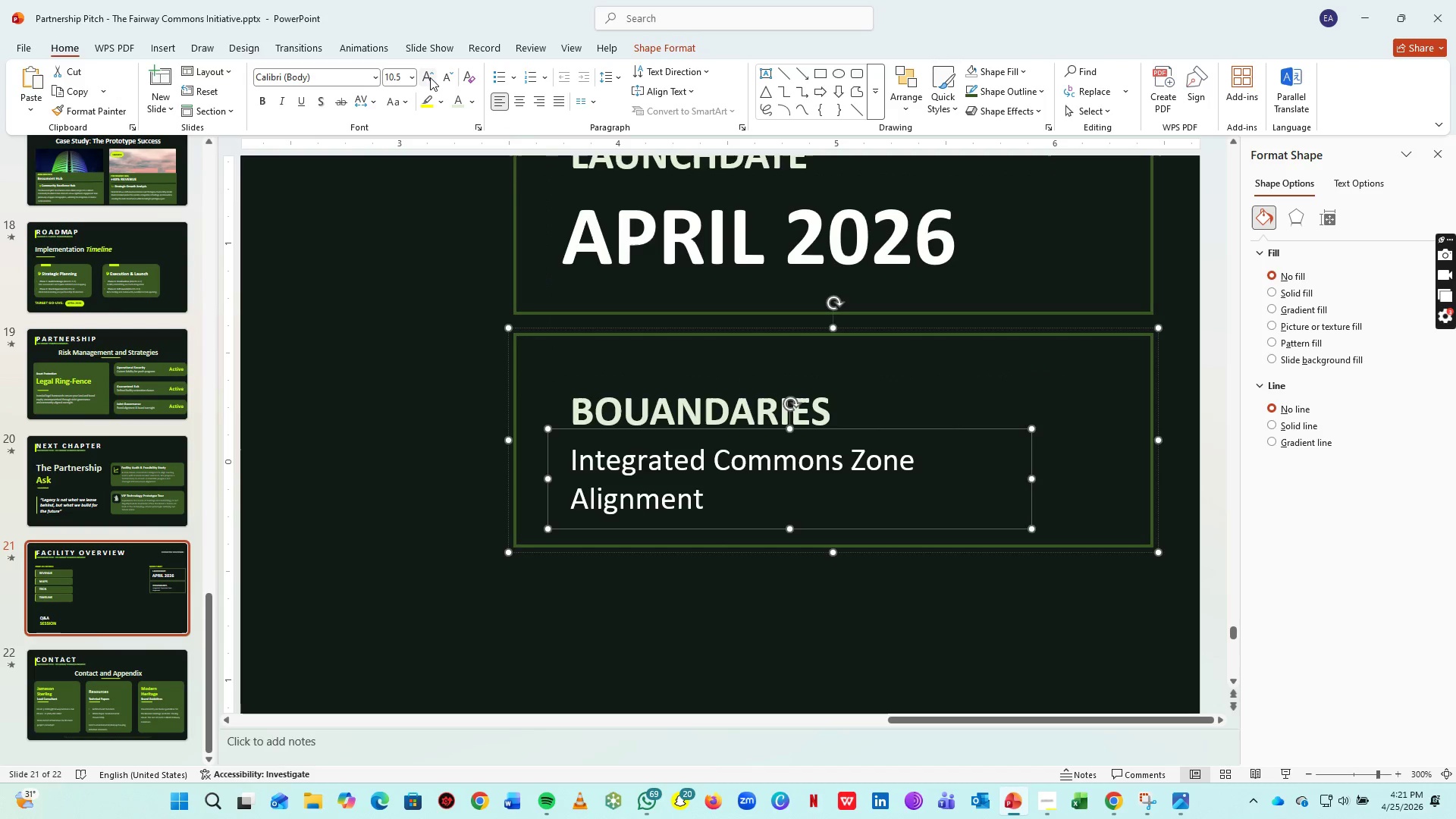 
left_click([430, 77])
 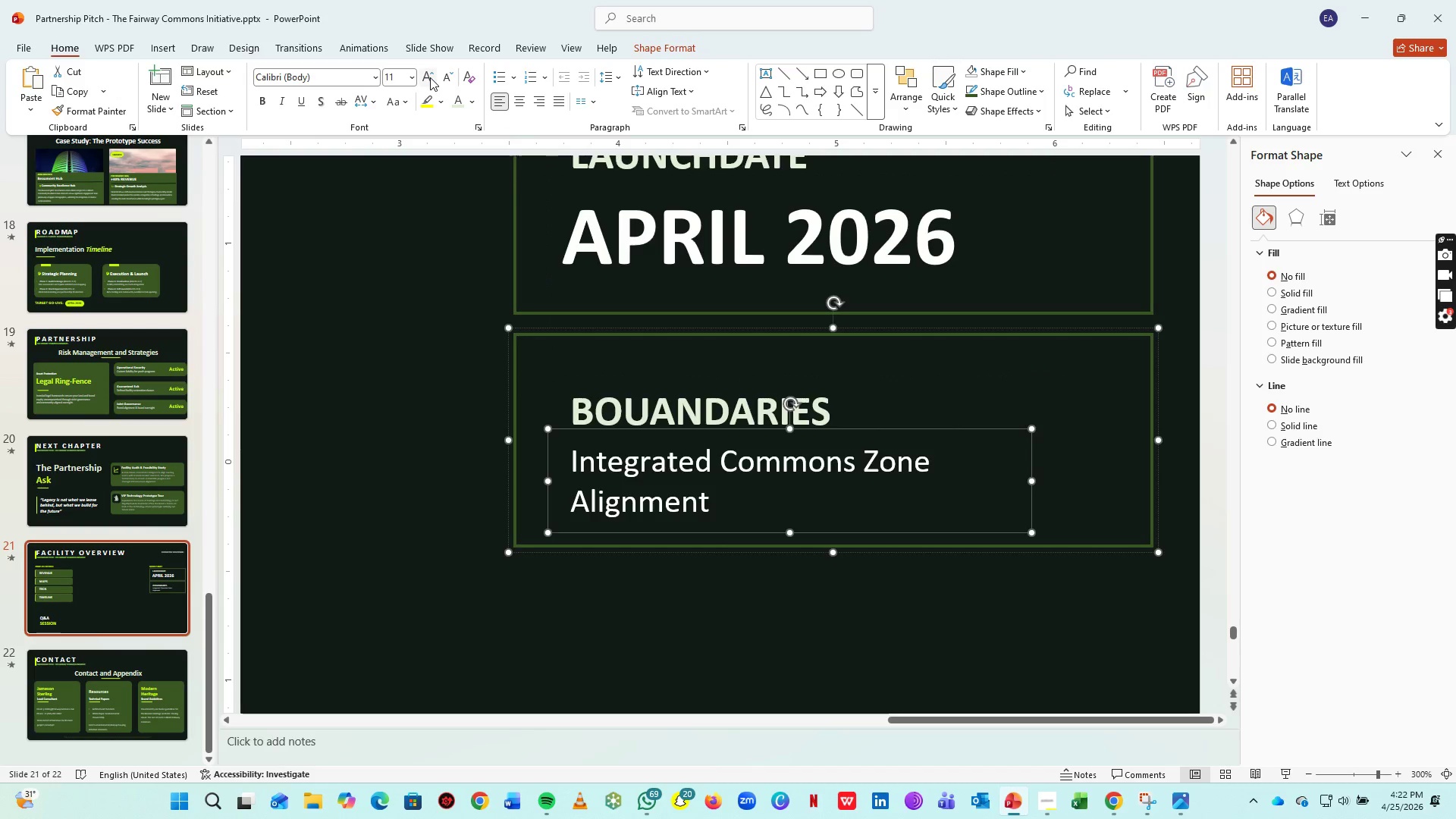 
left_click([430, 77])
 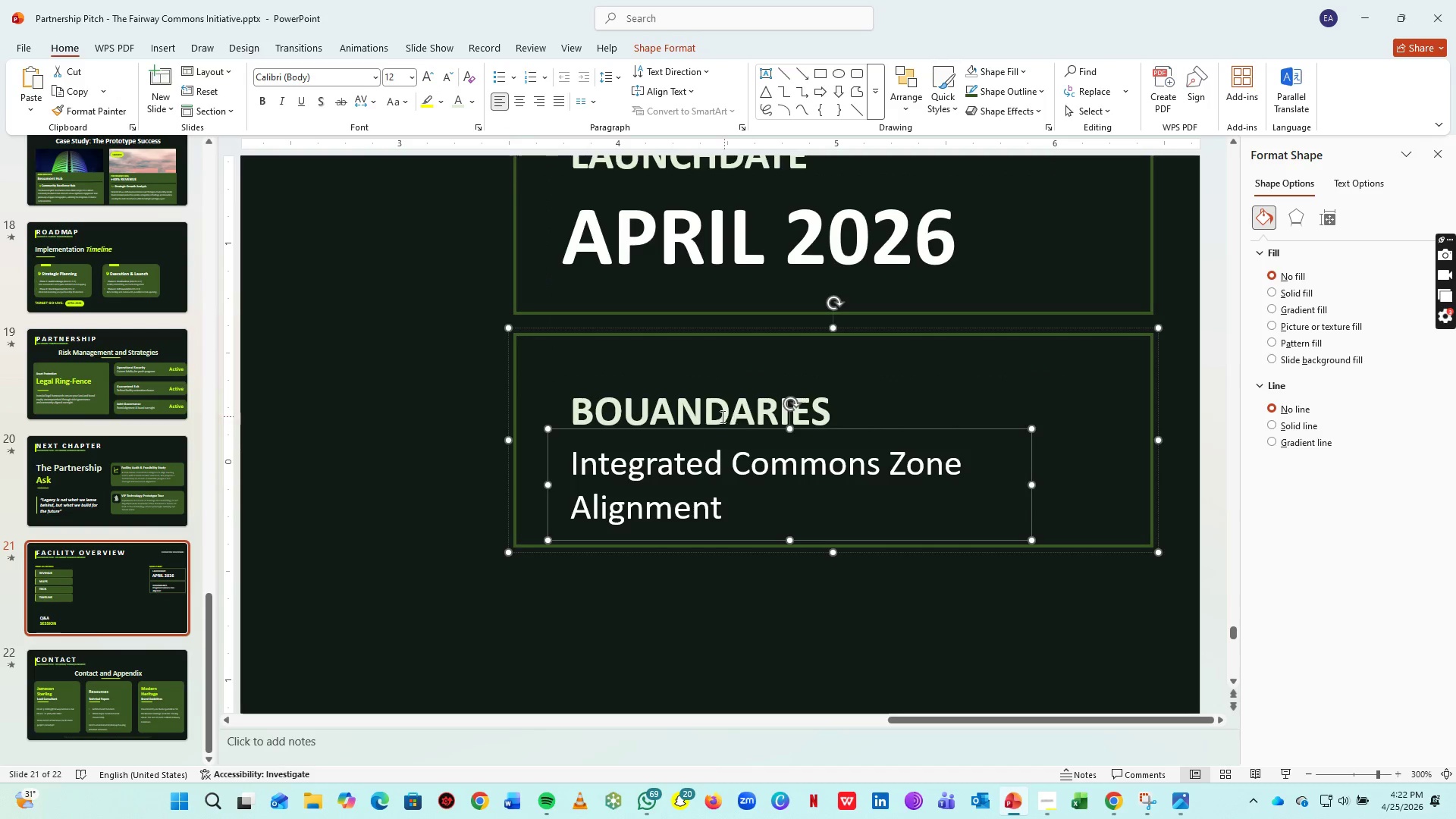 
left_click([718, 416])
 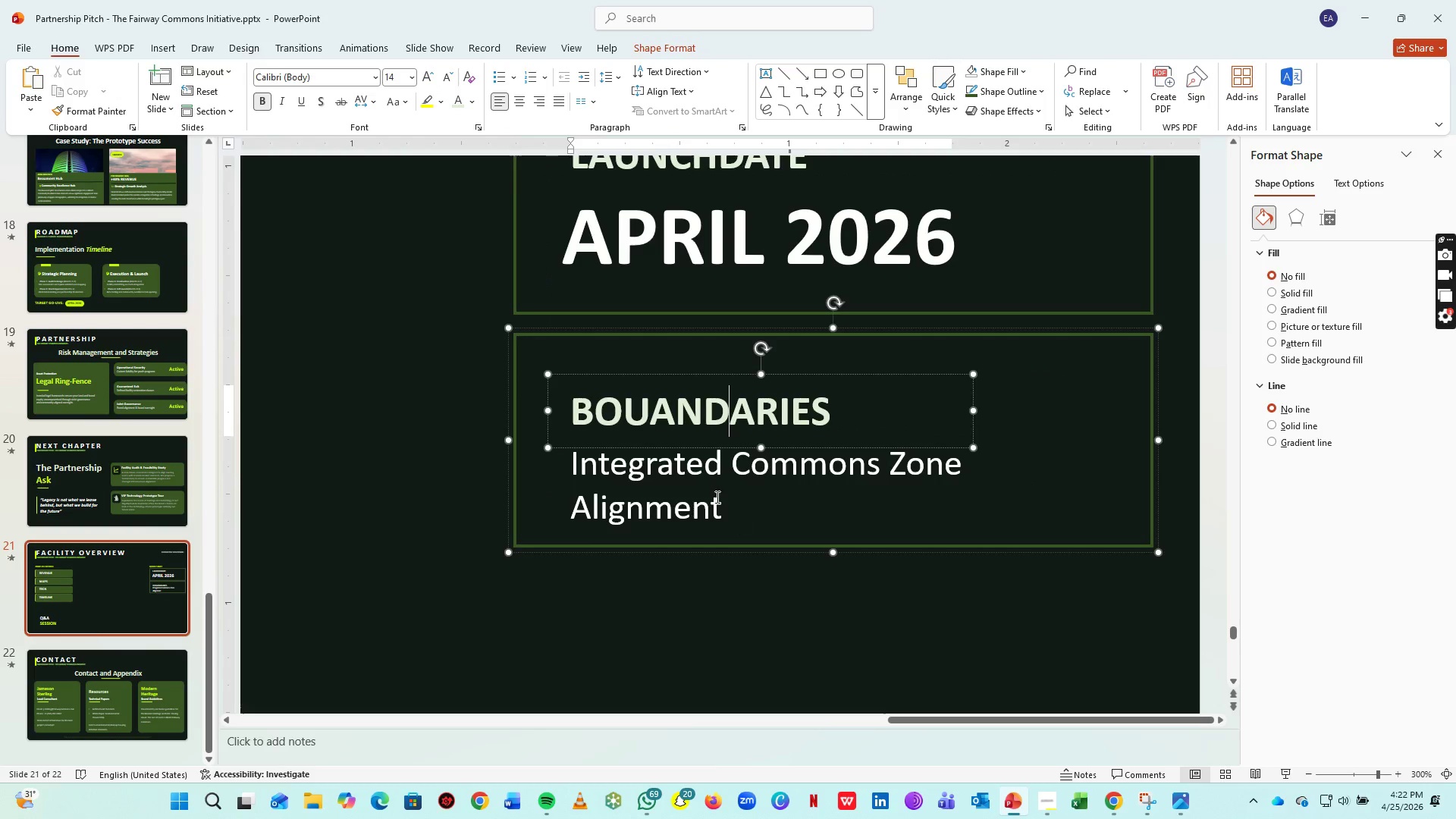 
left_click([716, 497])
 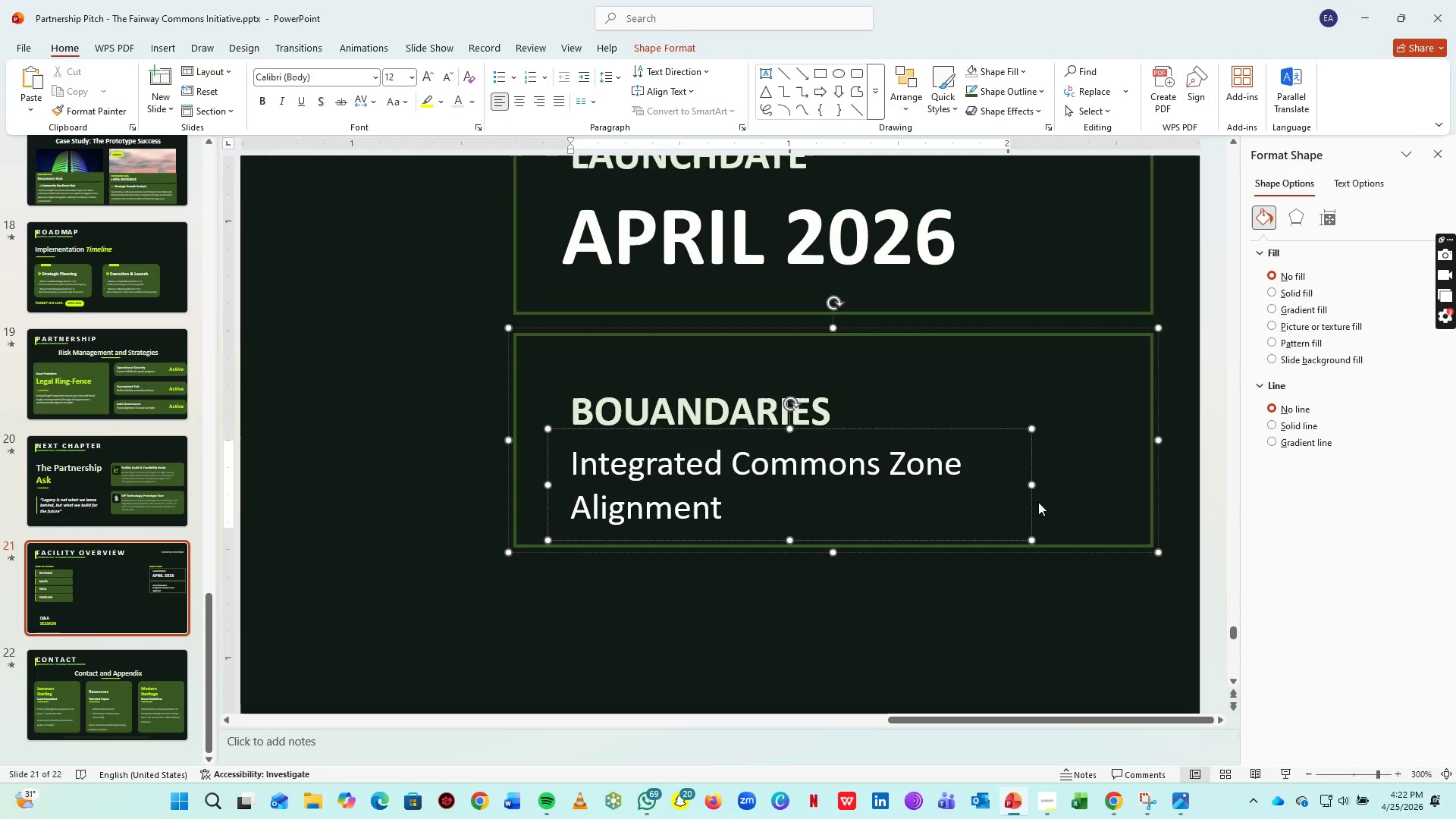 
left_click_drag(start_coordinate=[1034, 485], to_coordinate=[1157, 473])
 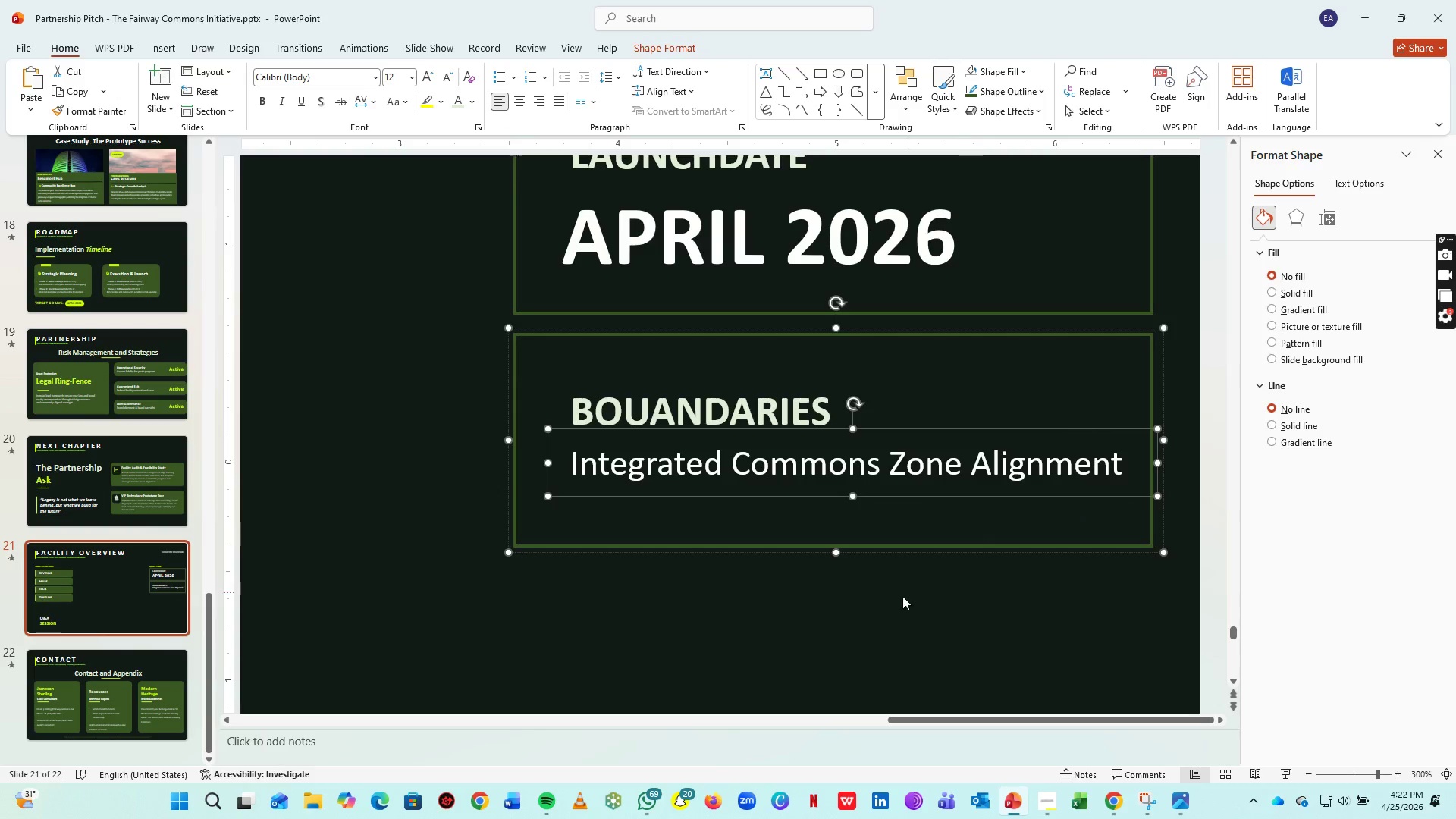 
left_click([880, 620])
 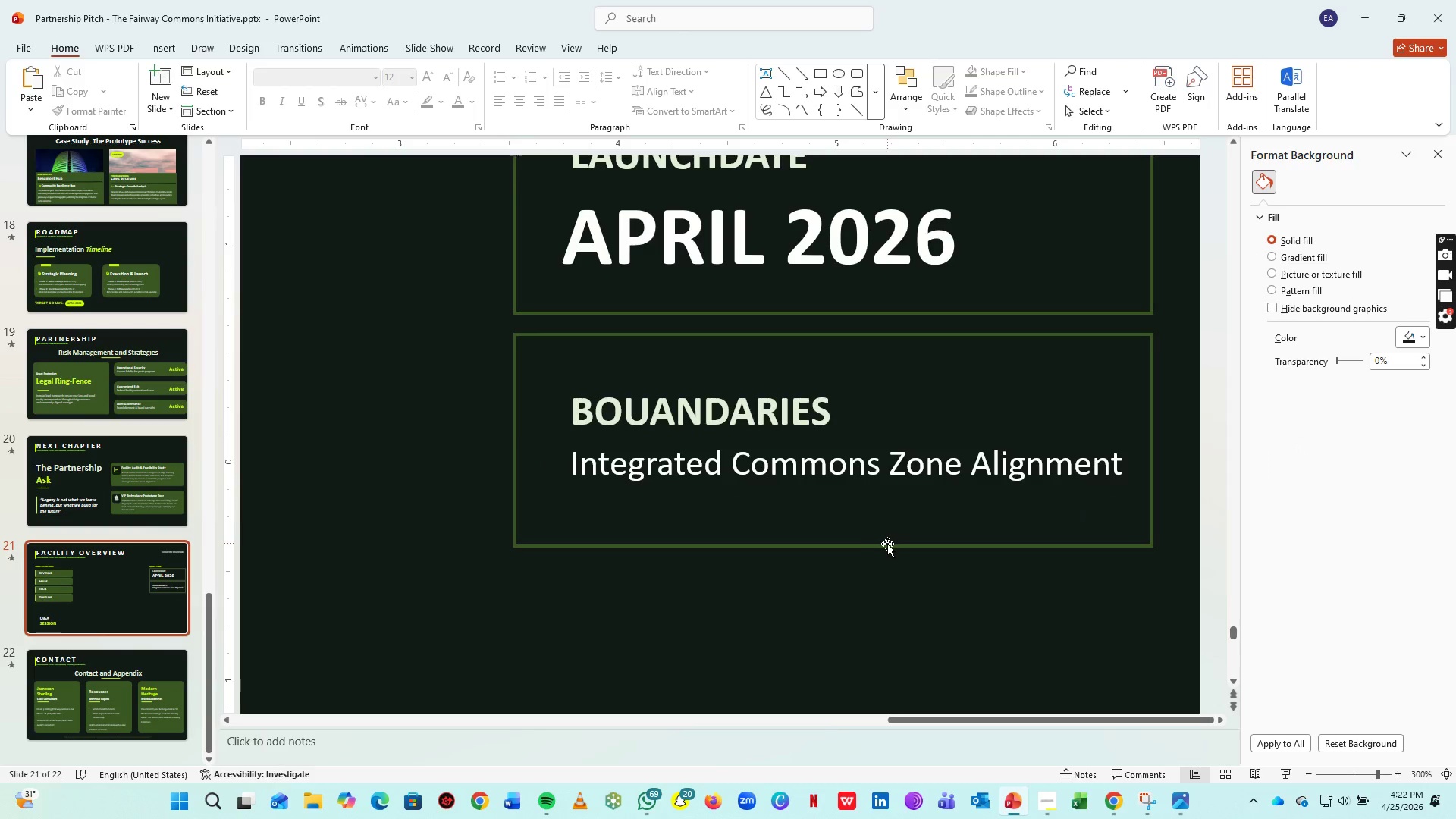 
double_click([888, 545])
 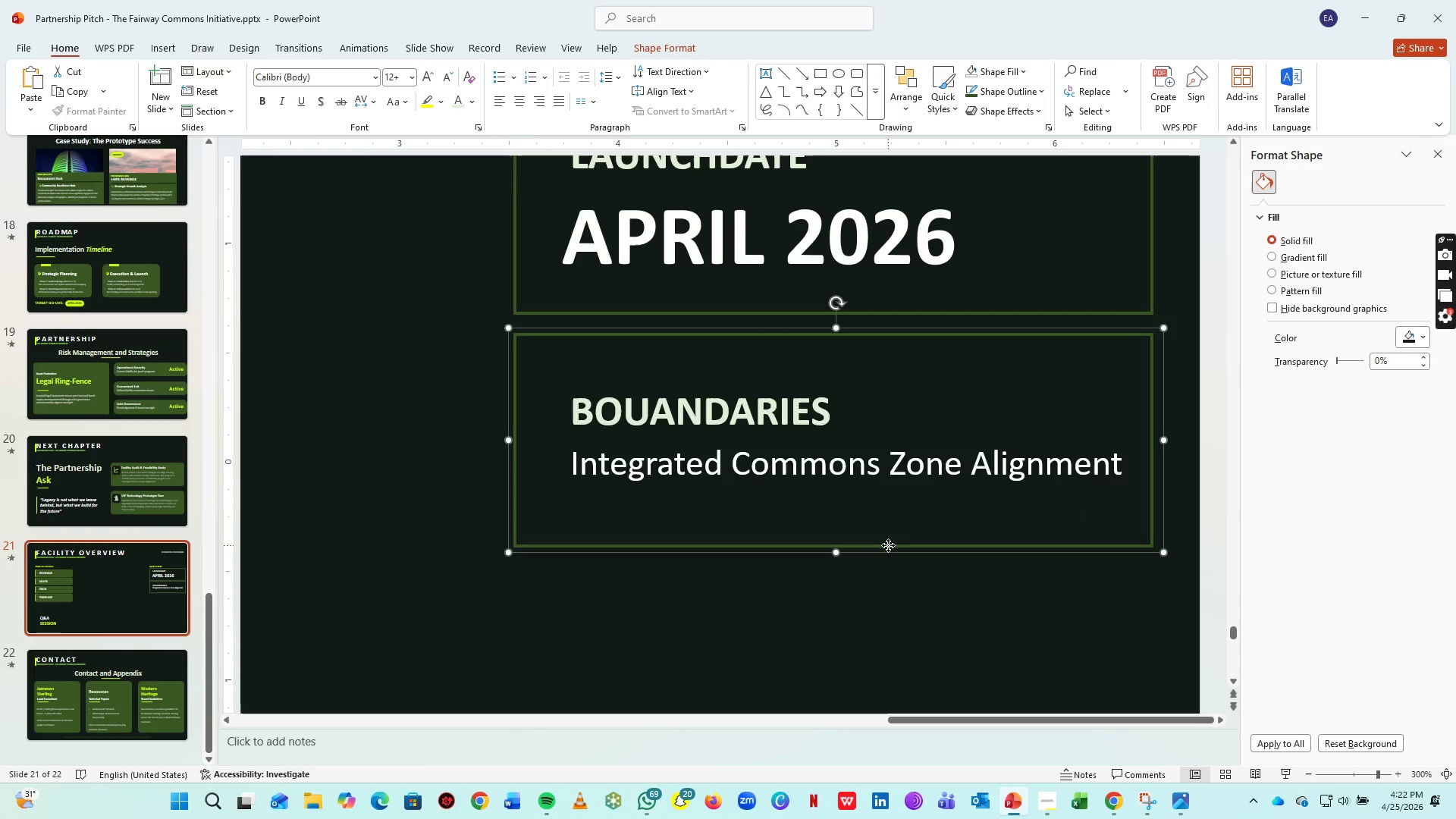 
key(Control+C)
 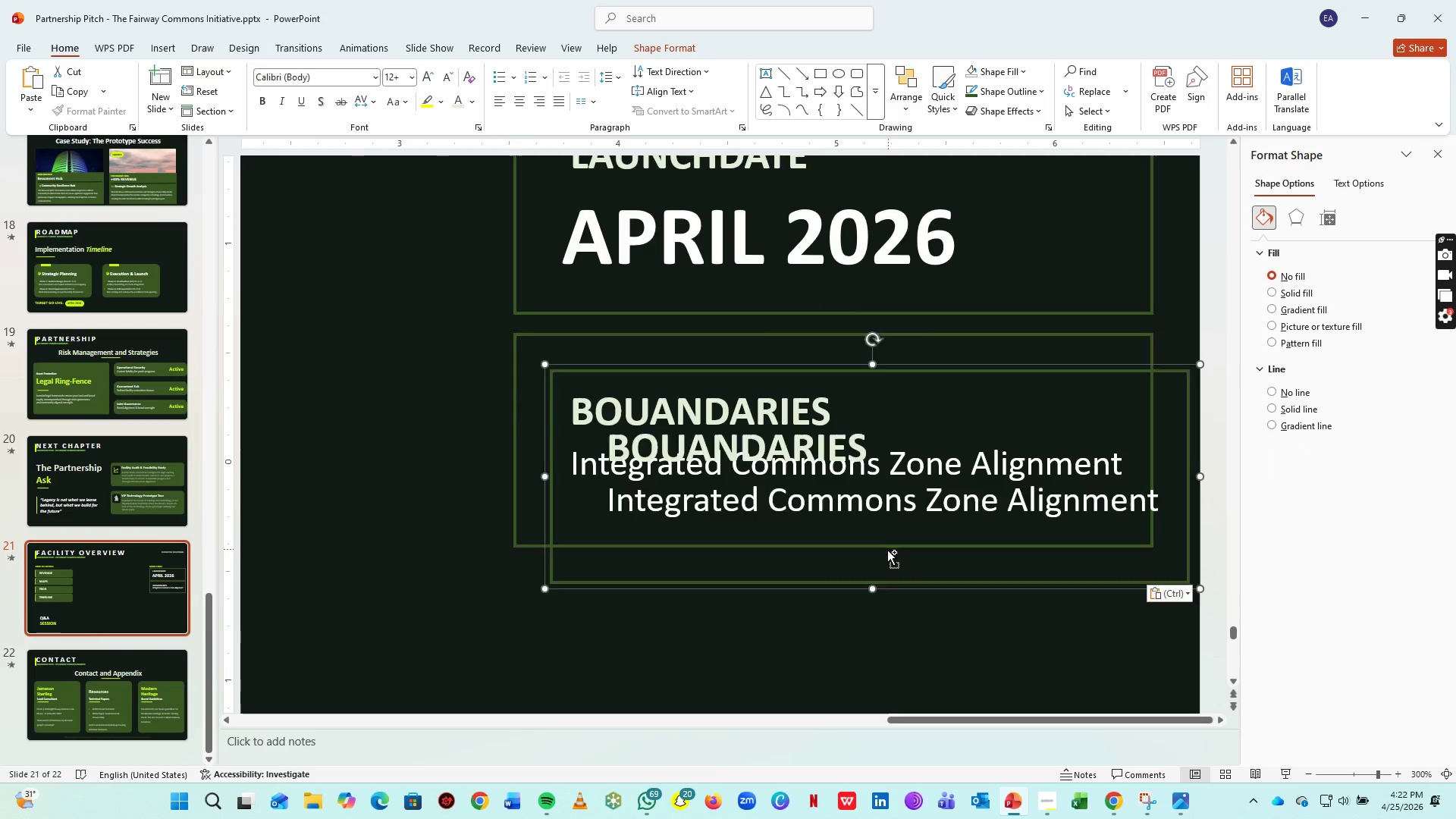 
key(Control+V)
 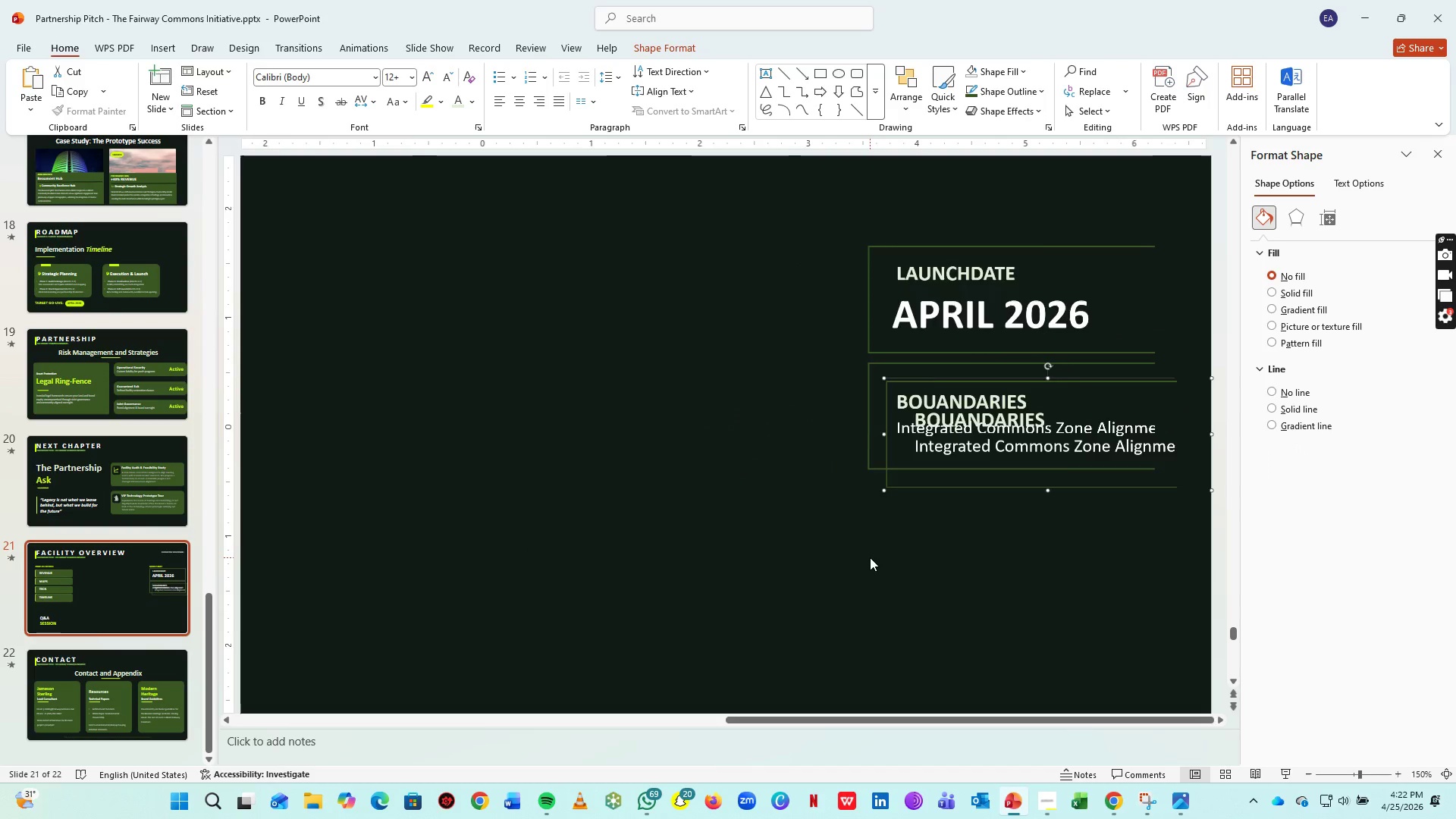 
scroll: coordinate [870, 557], scroll_direction: down, amount: 3.0
 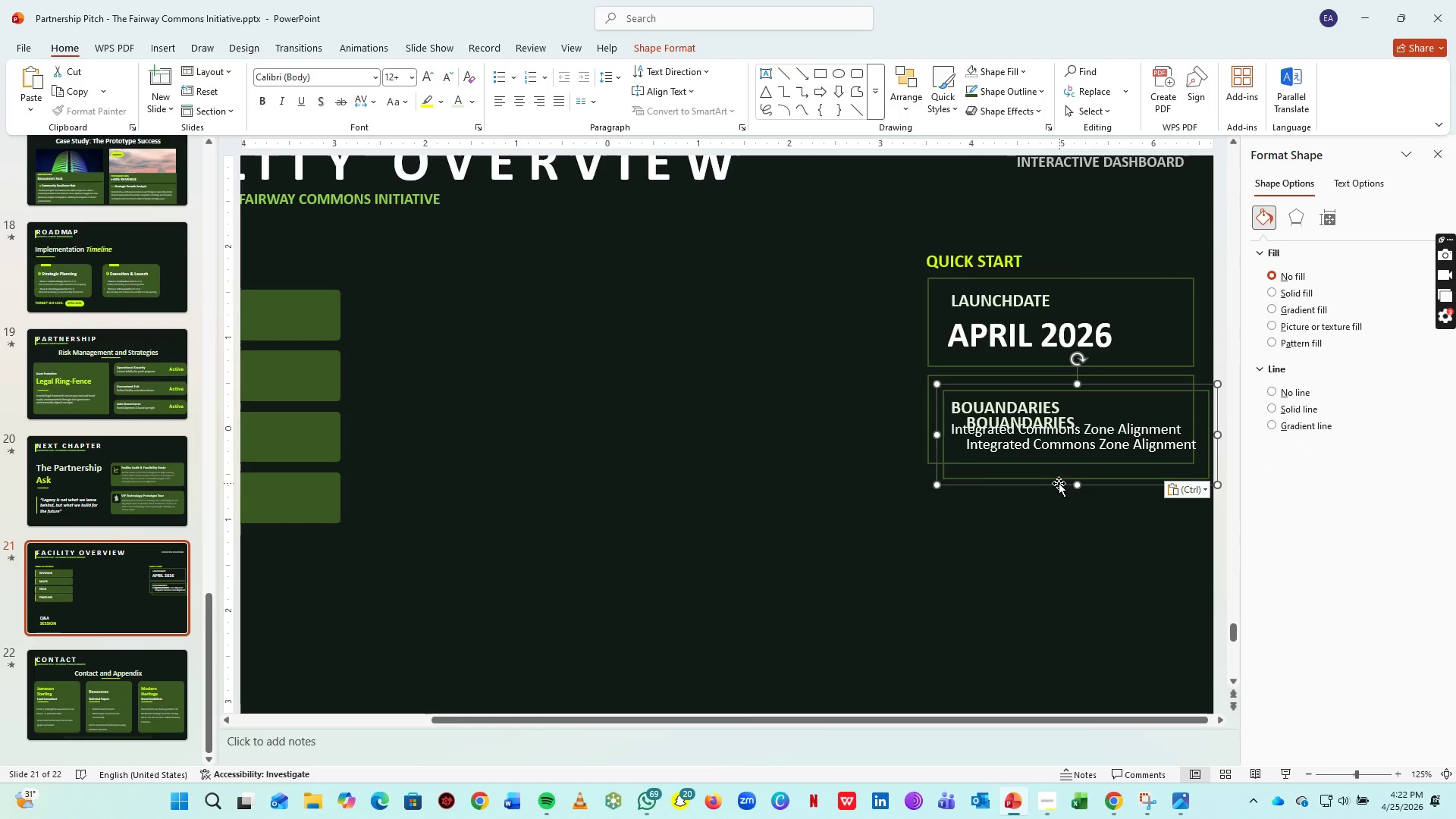 
left_click_drag(start_coordinate=[1057, 479], to_coordinate=[1042, 560])
 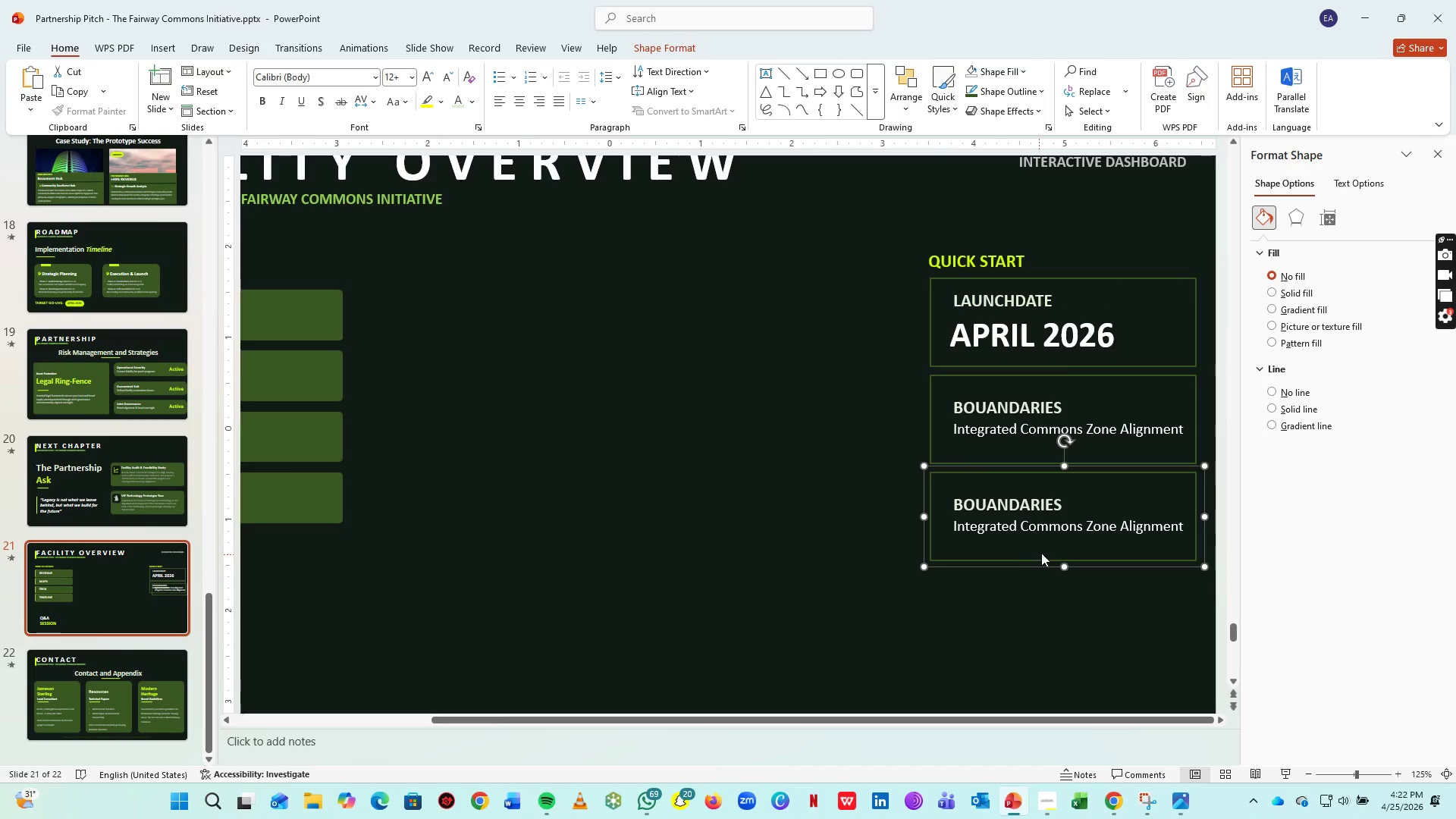 
hold_key(key=ControlLeft, duration=0.77)
scroll: coordinate [609, 410], scroll_direction: up, amount: 10.0
 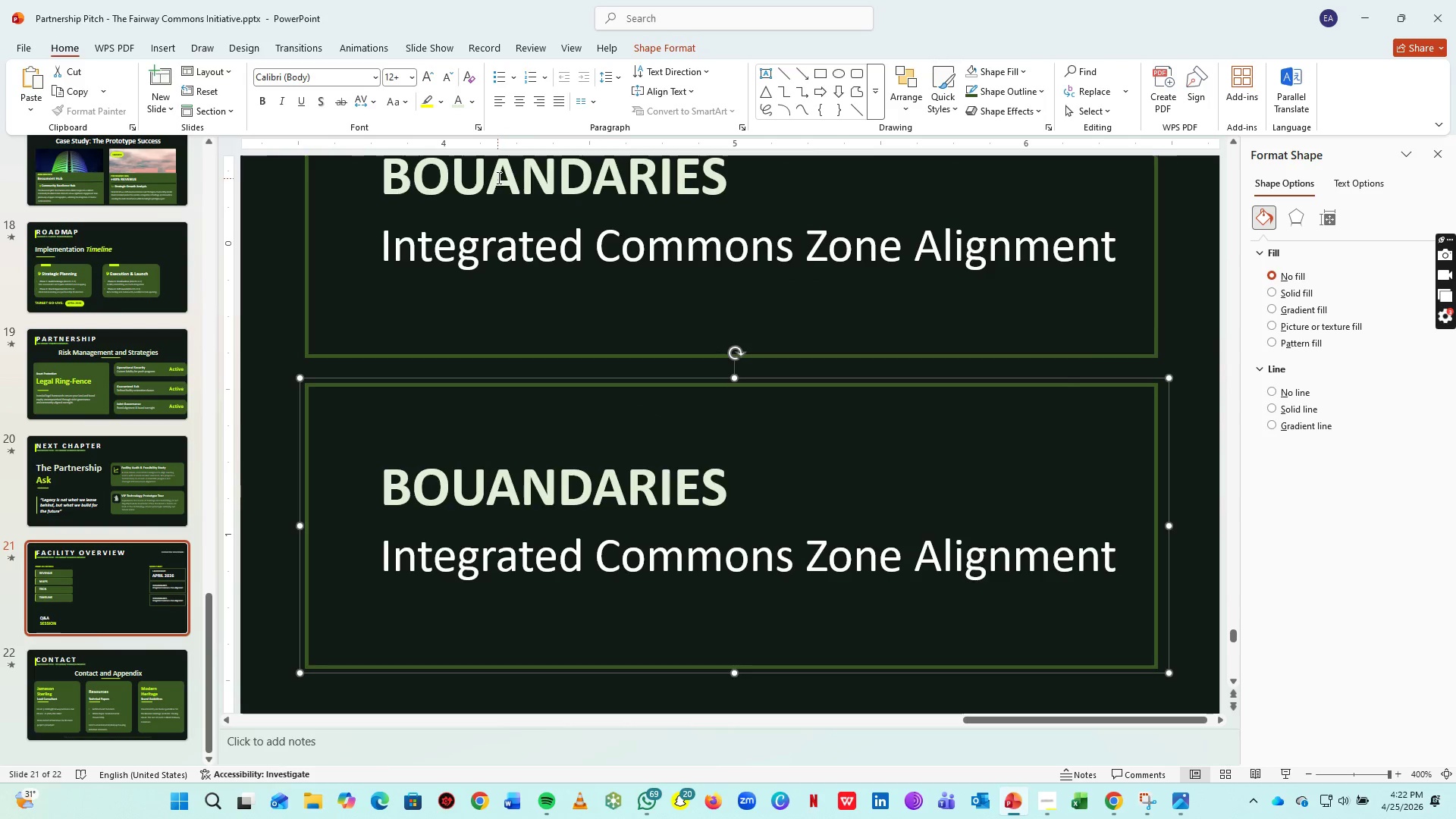 
left_click([513, 177])
 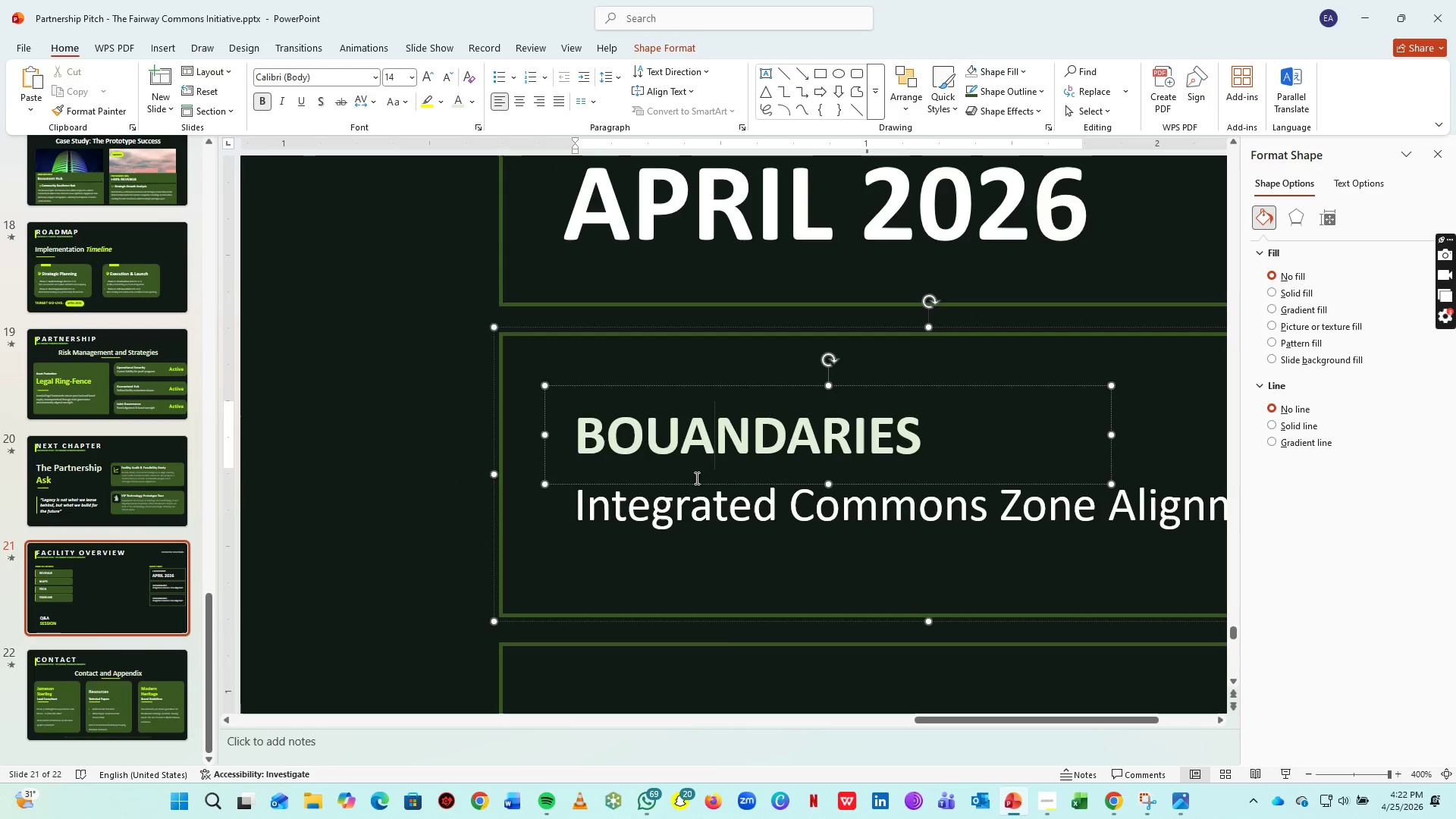 
key(Backspace)
 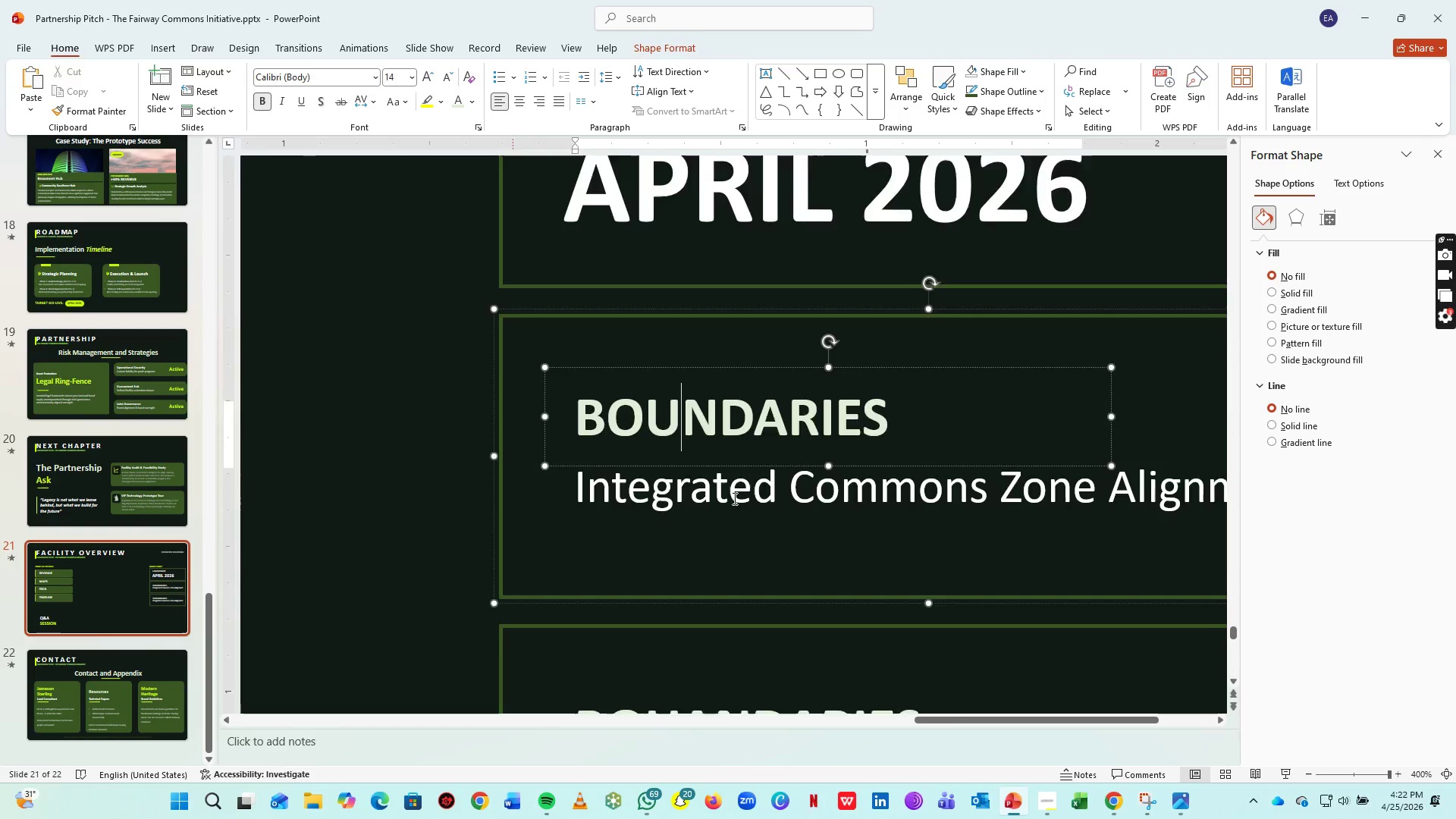 
scroll: coordinate [748, 503], scroll_direction: down, amount: 9.0
 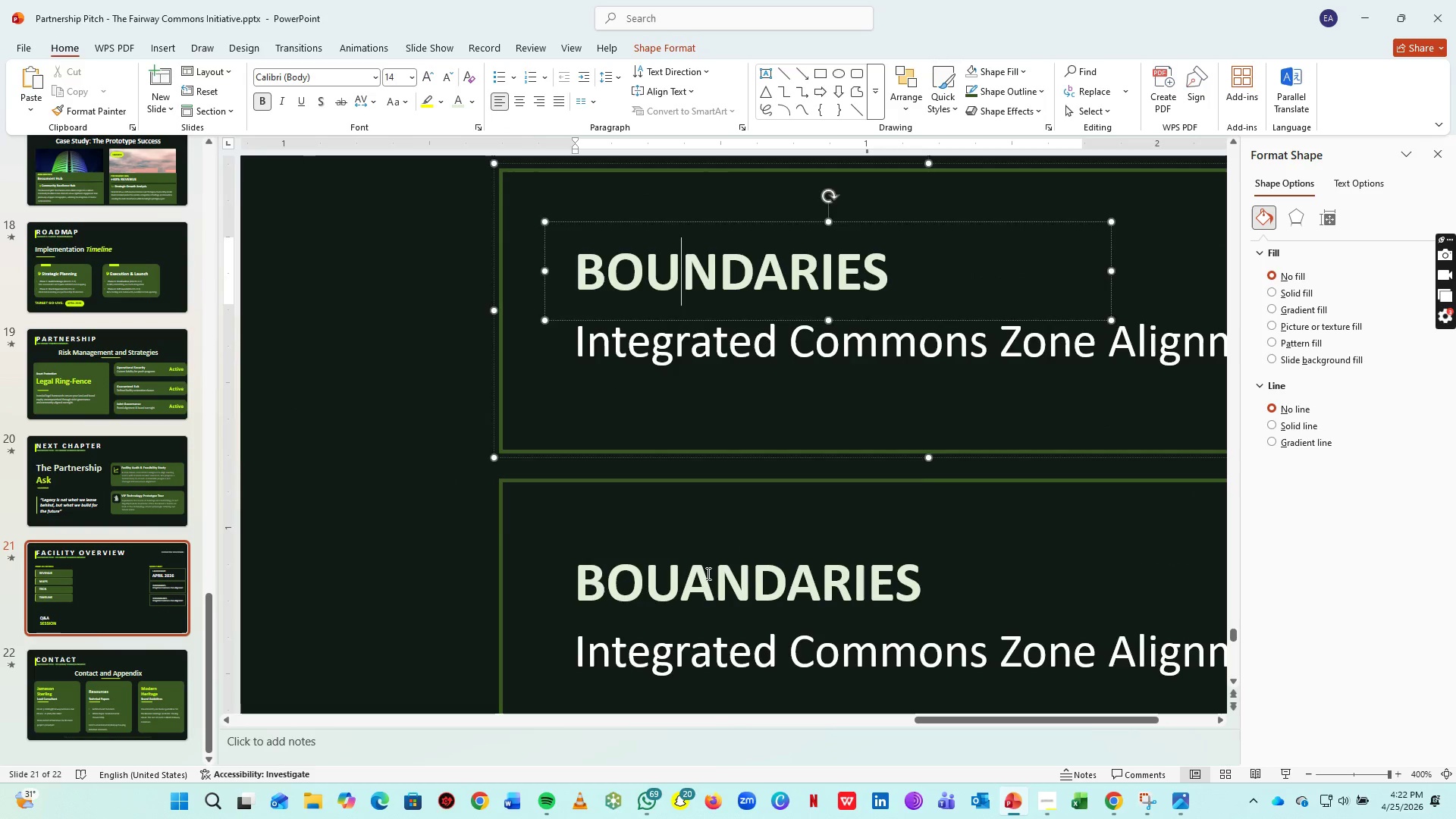 
left_click([707, 573])
 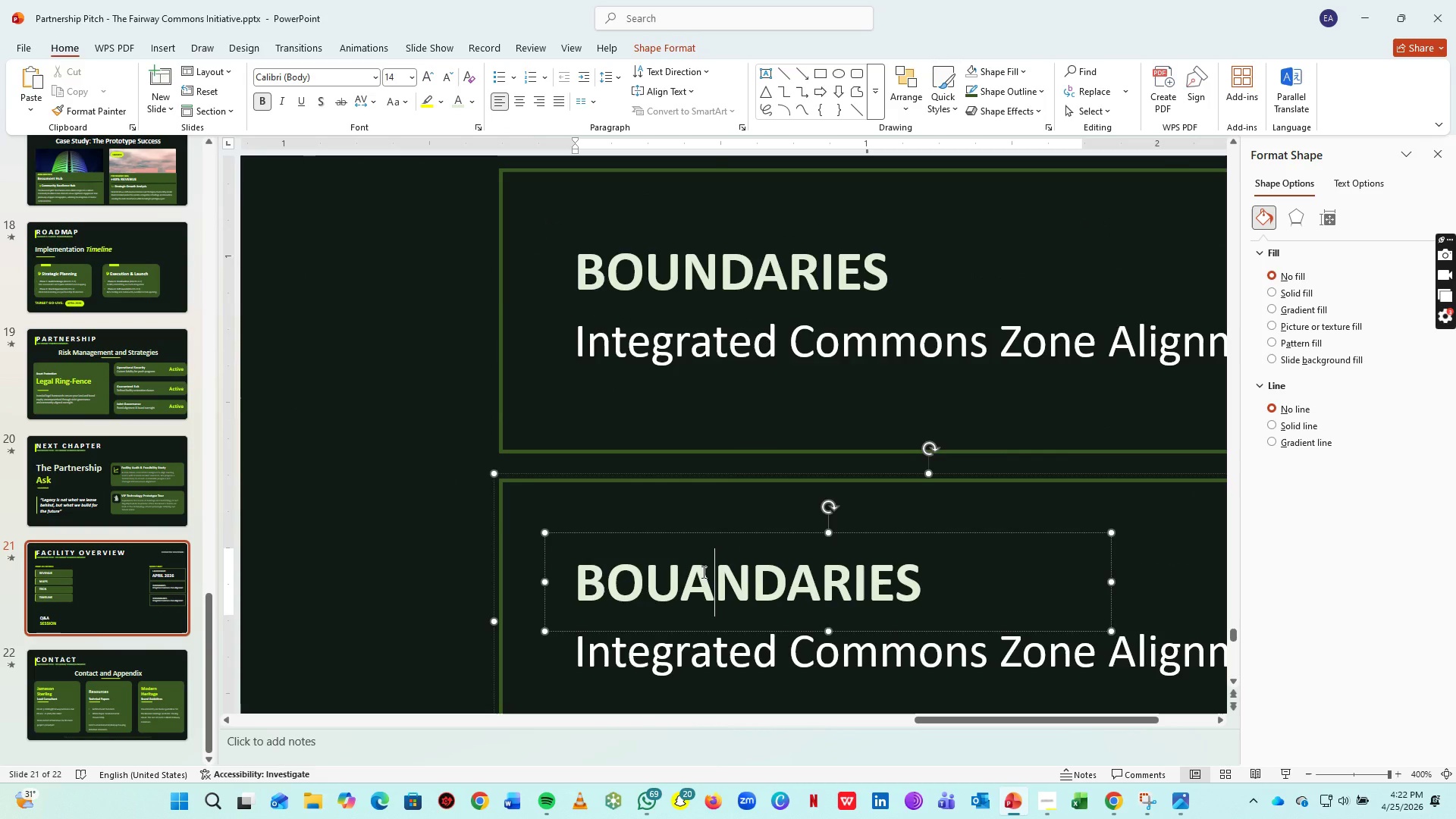 
key(Control+A)
 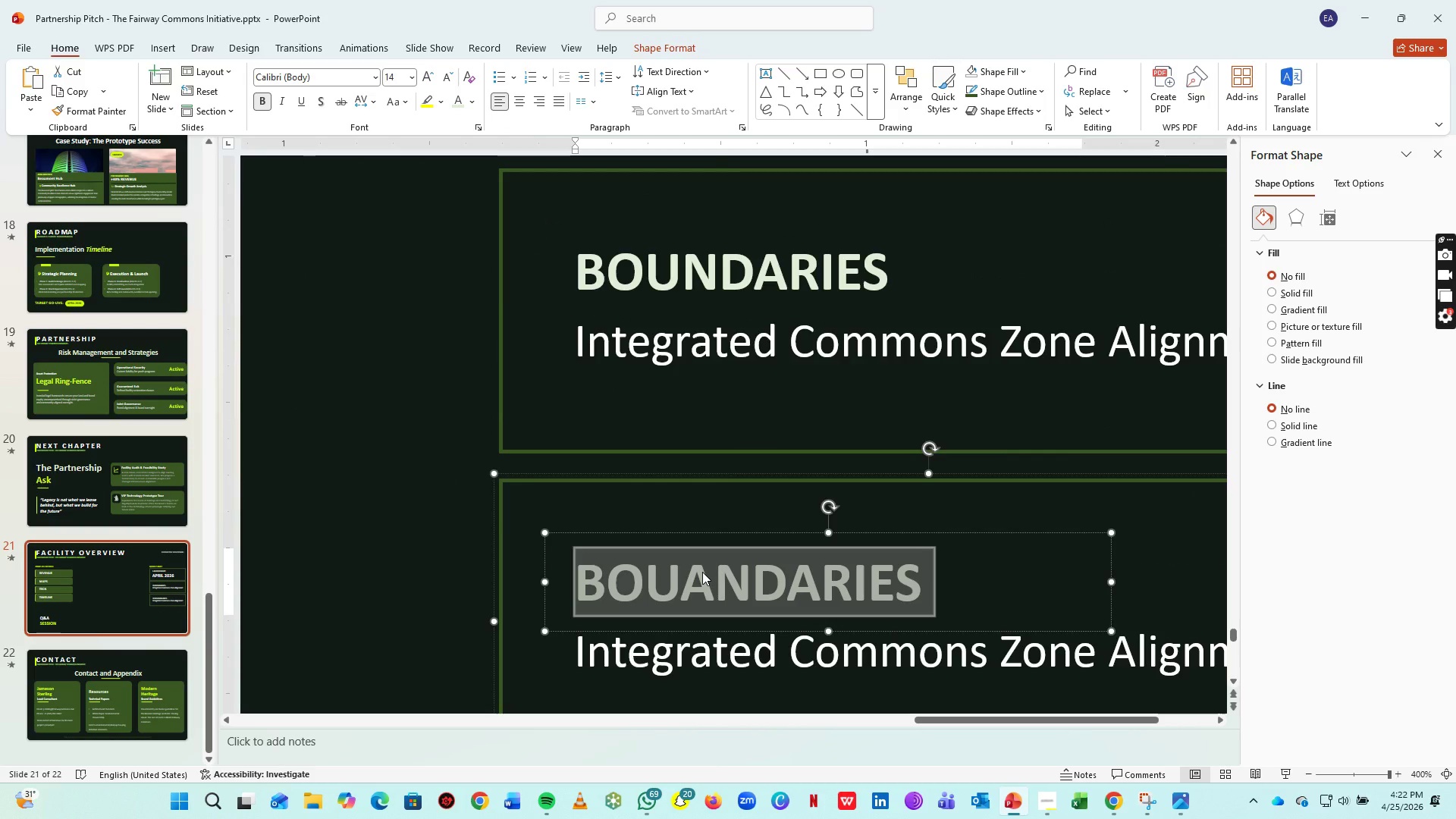 
type(in)
key(Backspace)
key(Backspace)
type(INFRASTRUCTURE)
 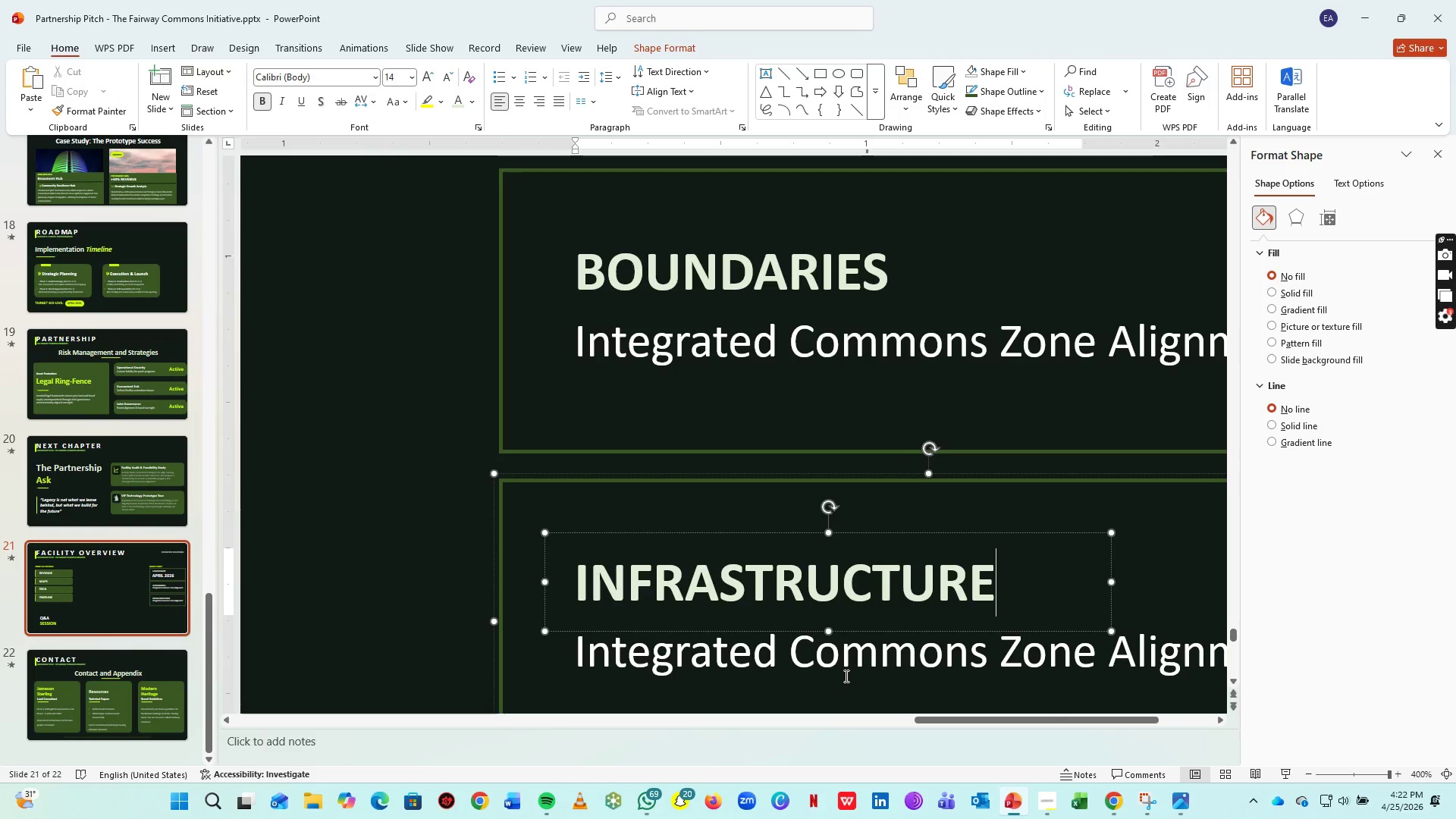 
key(Control+A)
 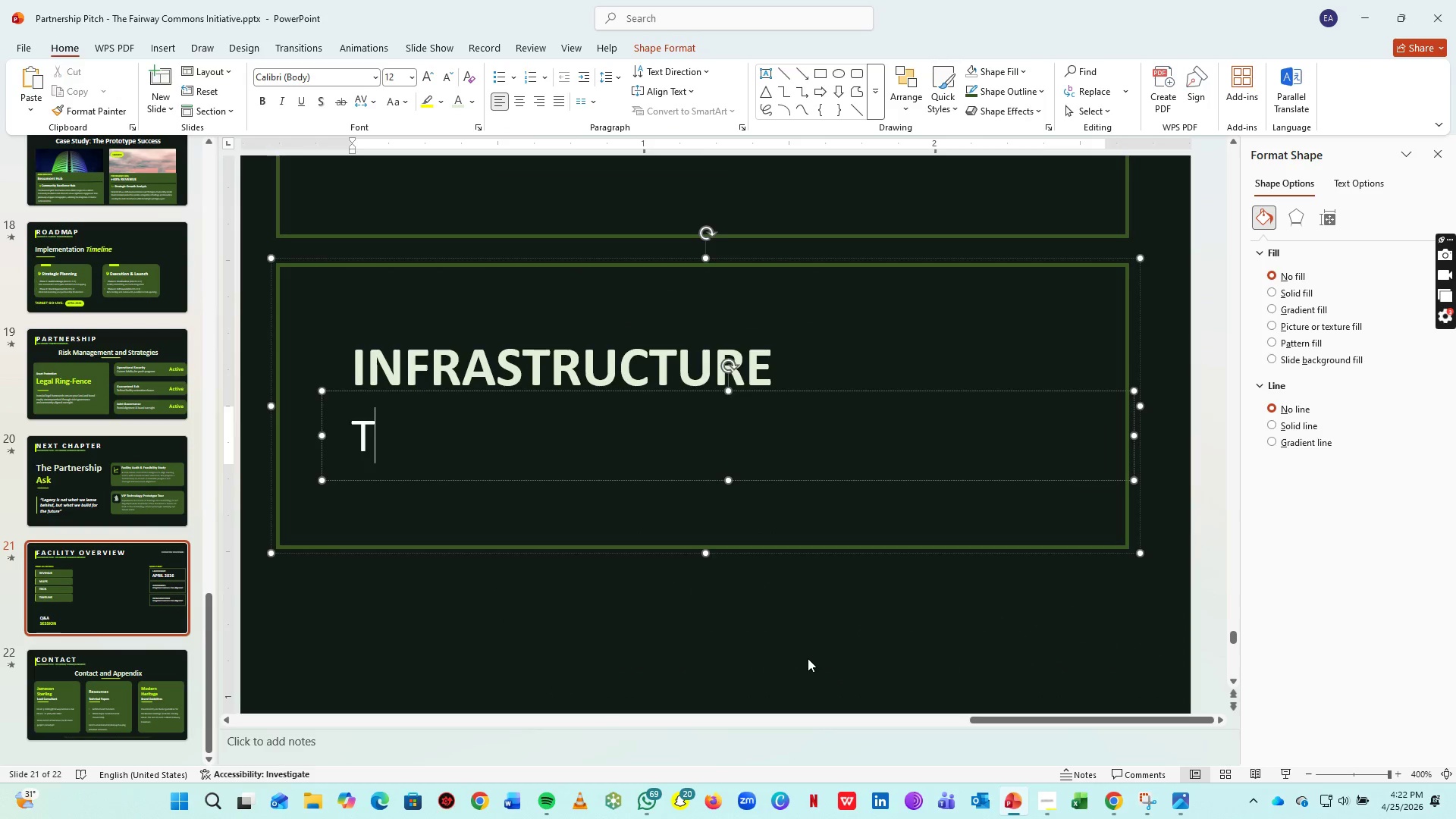 
type(Tech-enhan)
key(Backspace)
type(nced facility upgrades)
 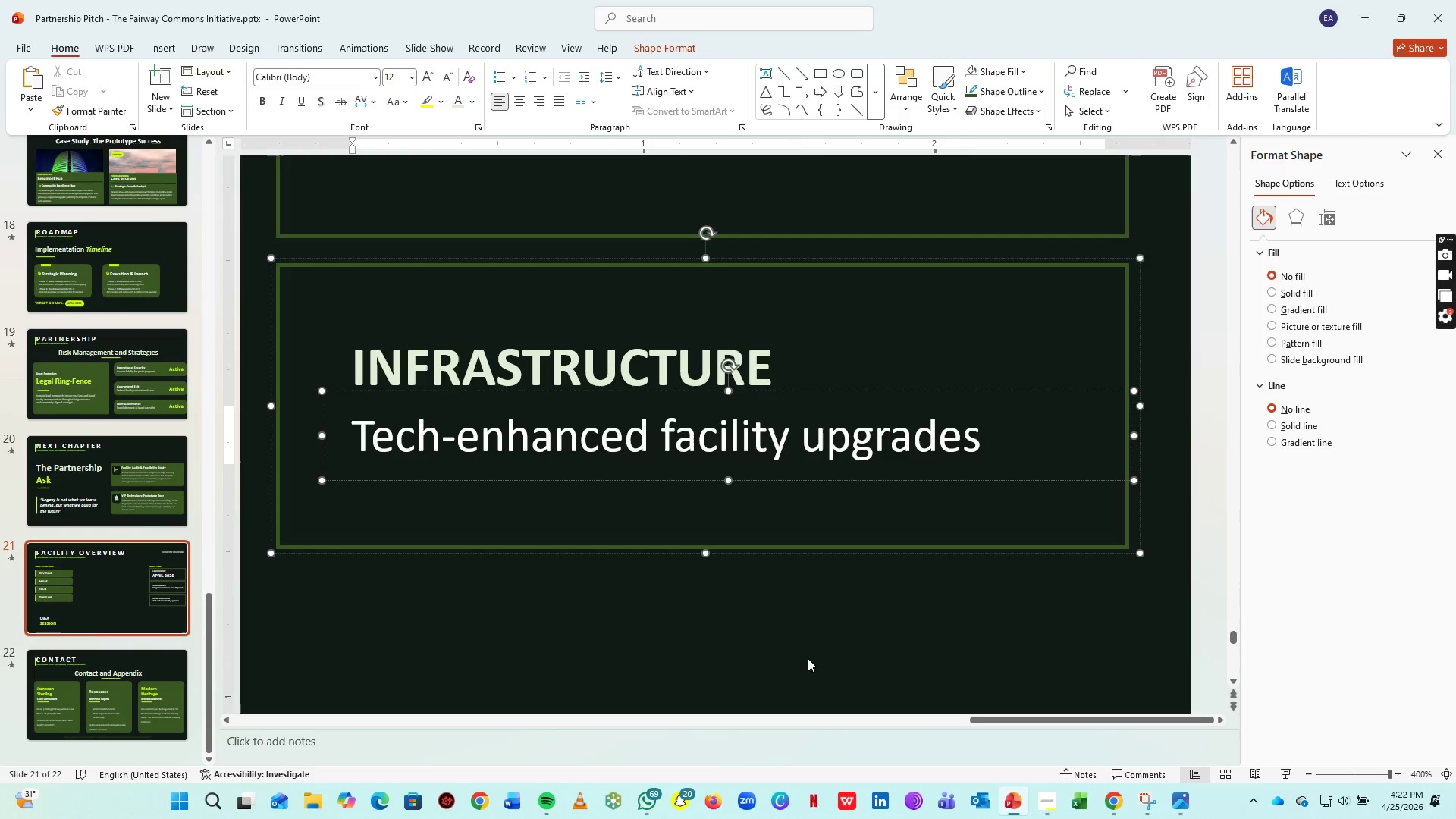 
hold_key(key=ControlLeft, duration=1.14)
scroll: coordinate [927, 622], scroll_direction: down, amount: 7.0
 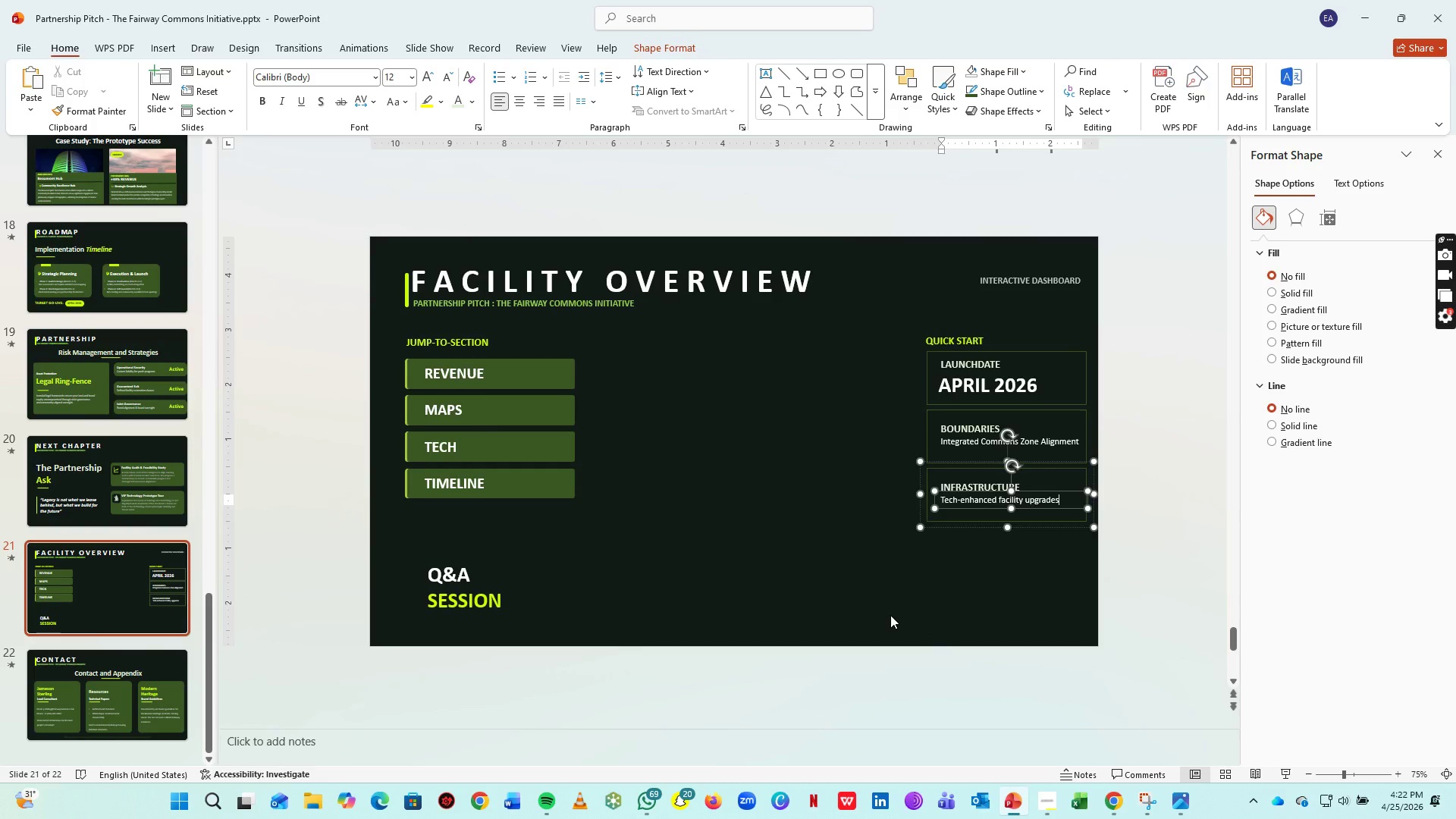 
left_click([890, 615])
 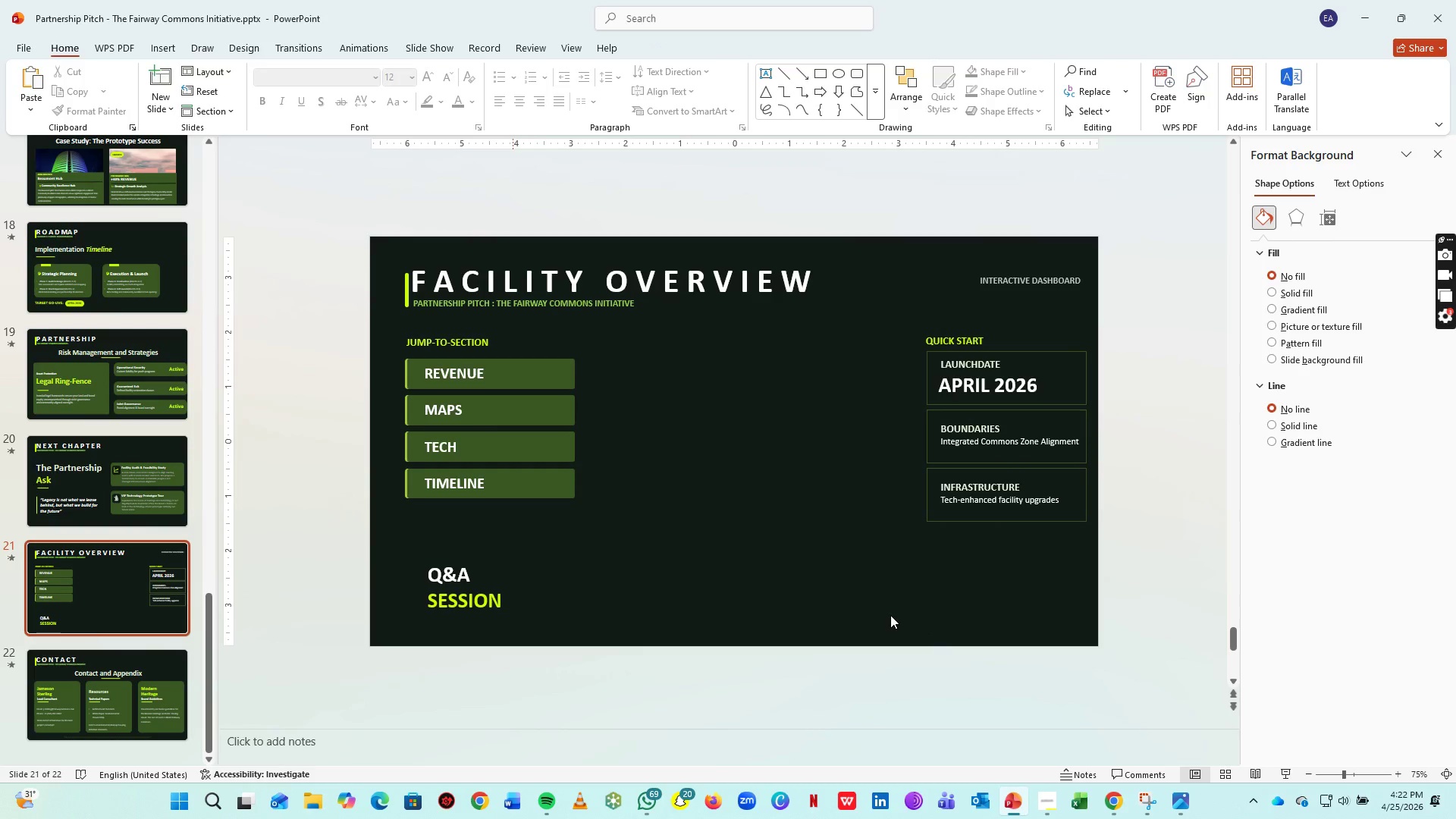 
key(Control+S)
 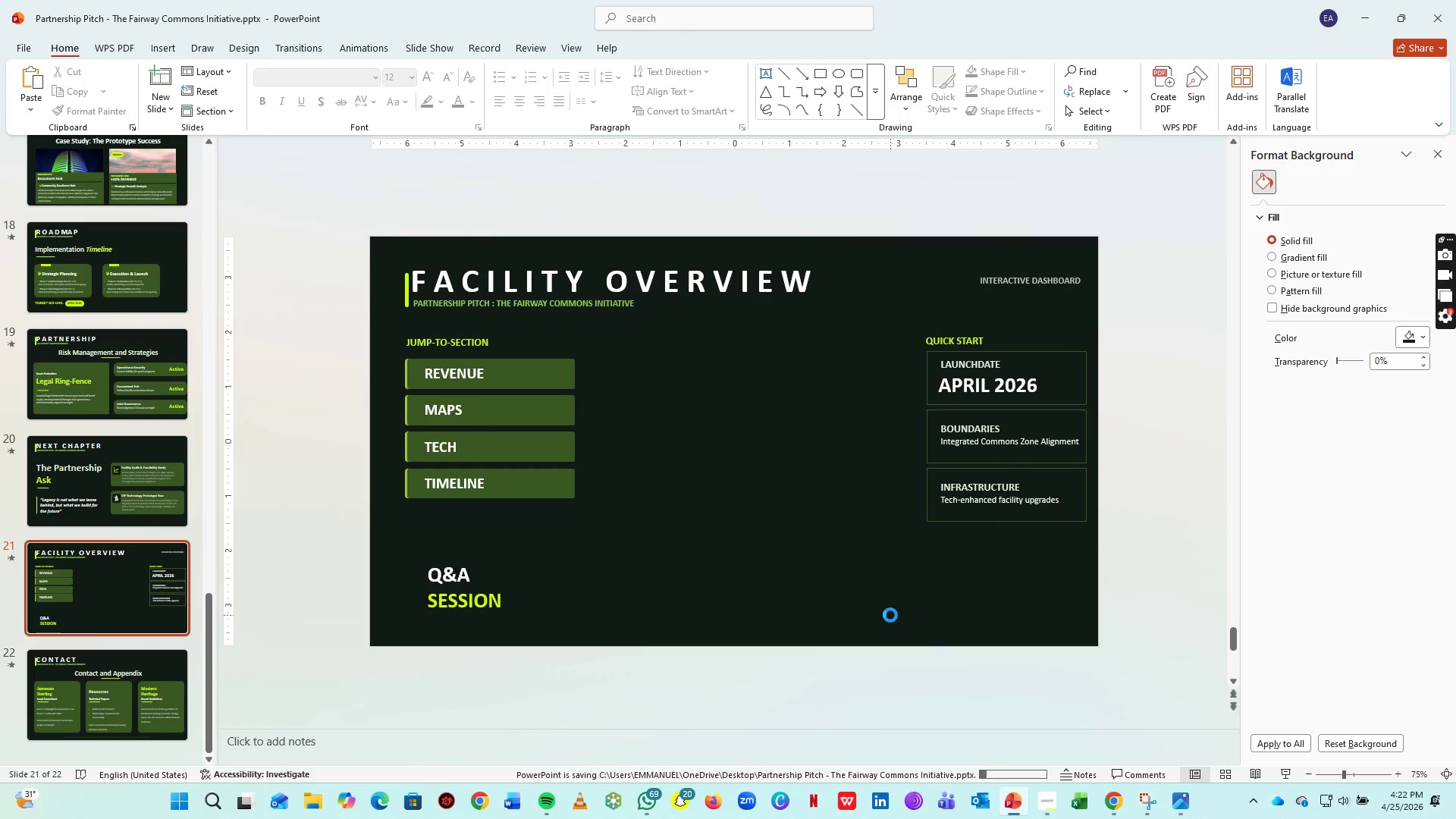 
scroll: coordinate [890, 615], scroll_direction: up, amount: 2.0
 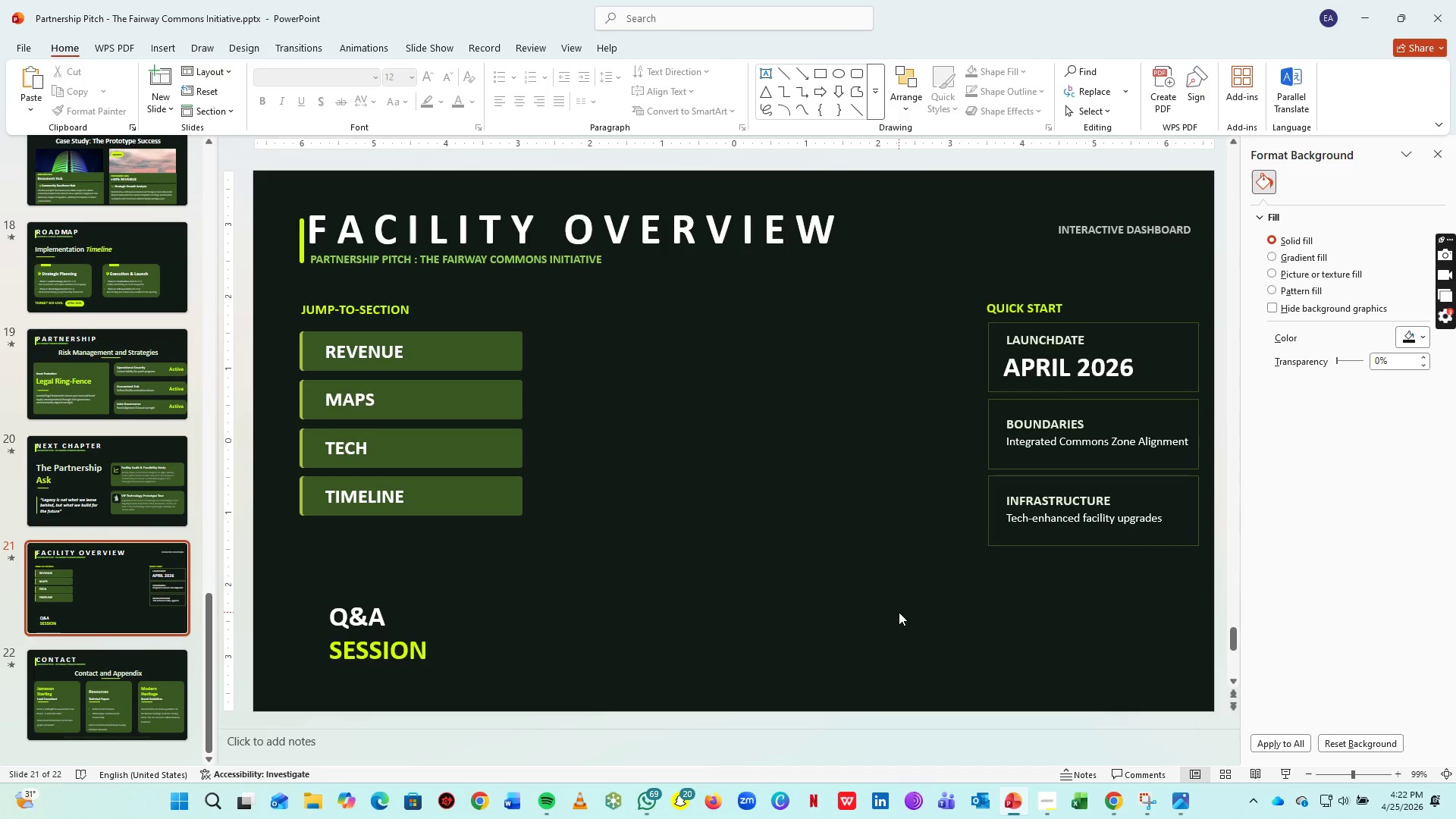 
wait(5.38)
 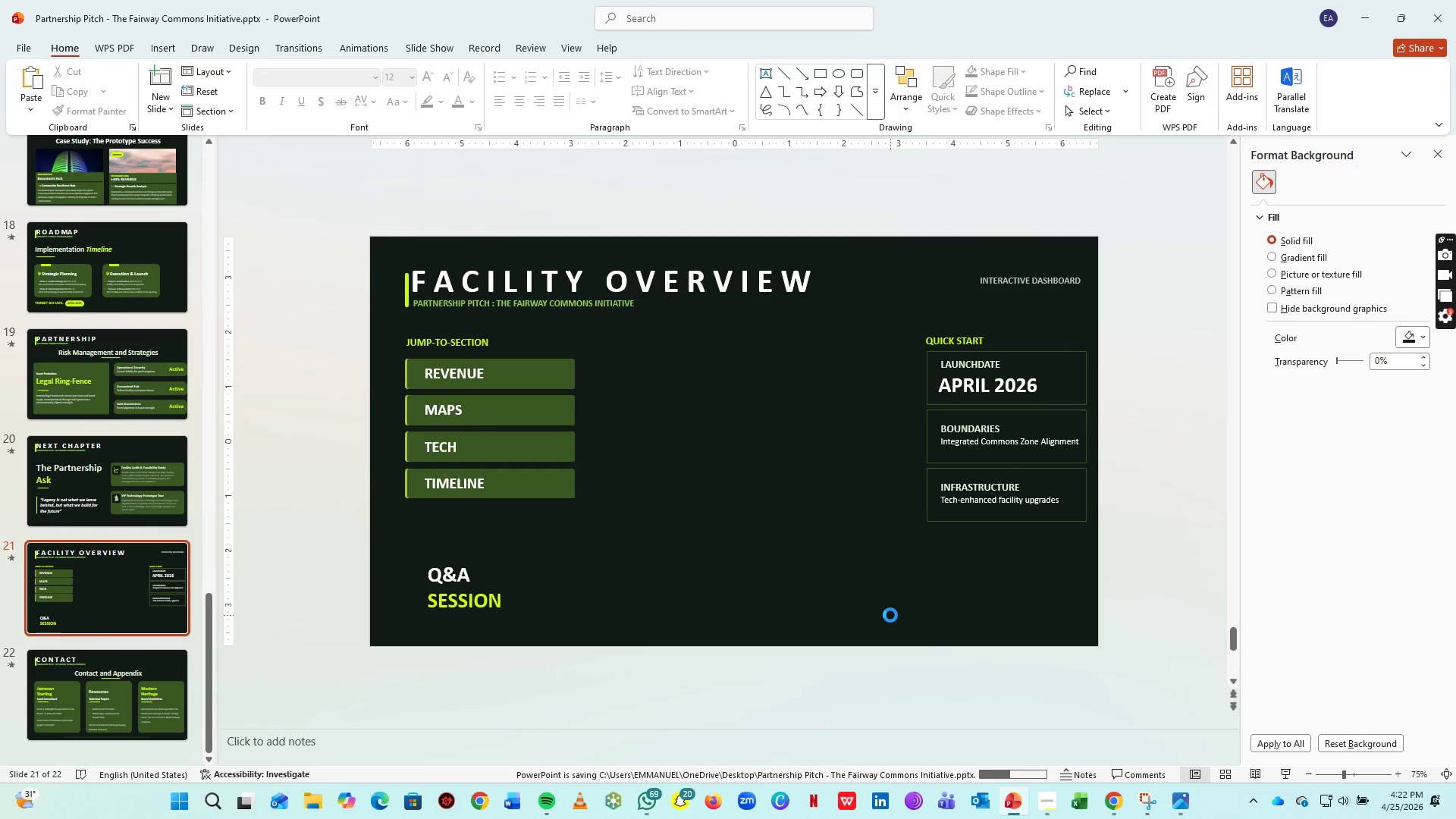 
left_click([1059, 541])
 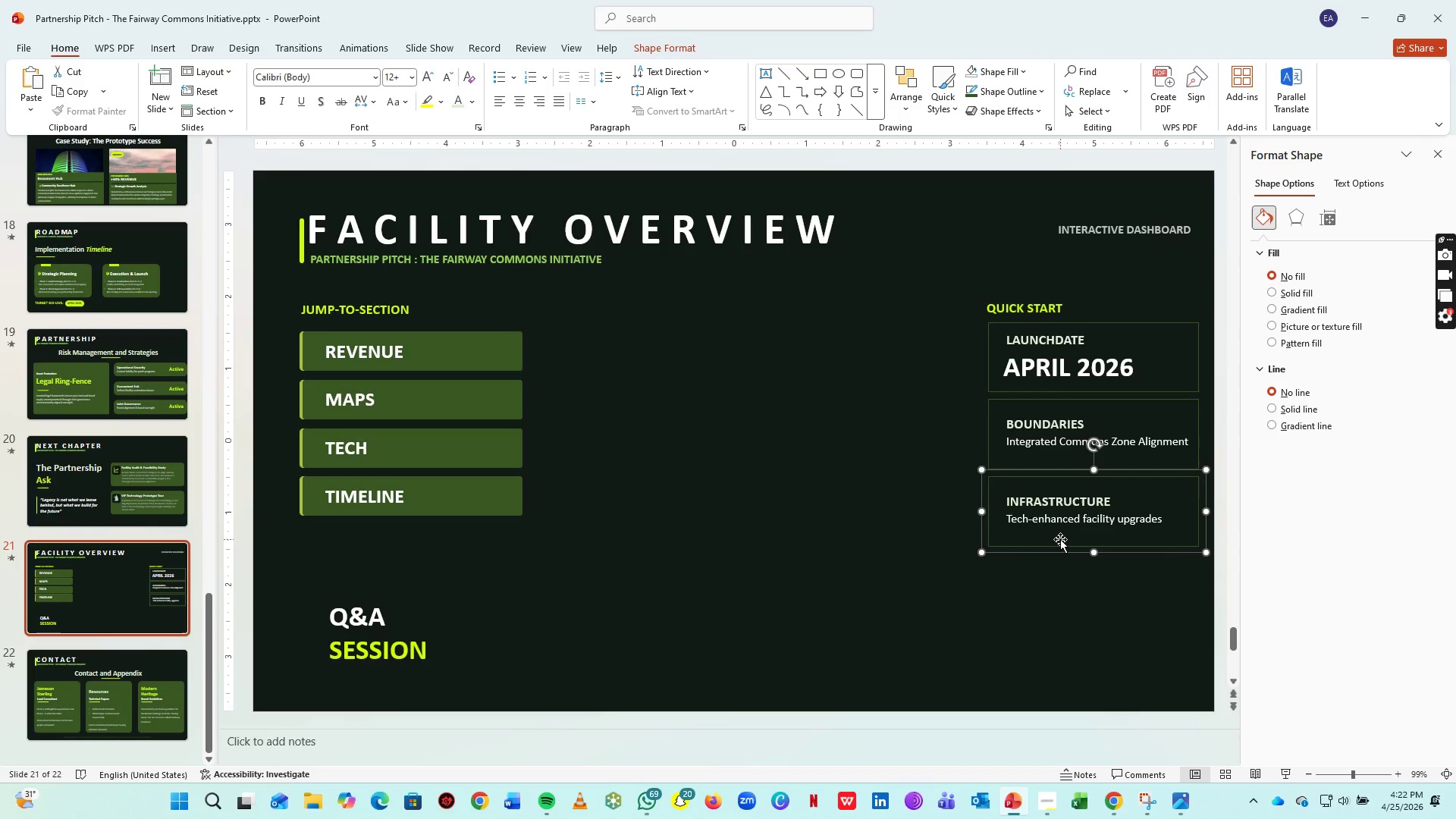 
key(ArrowDown)
 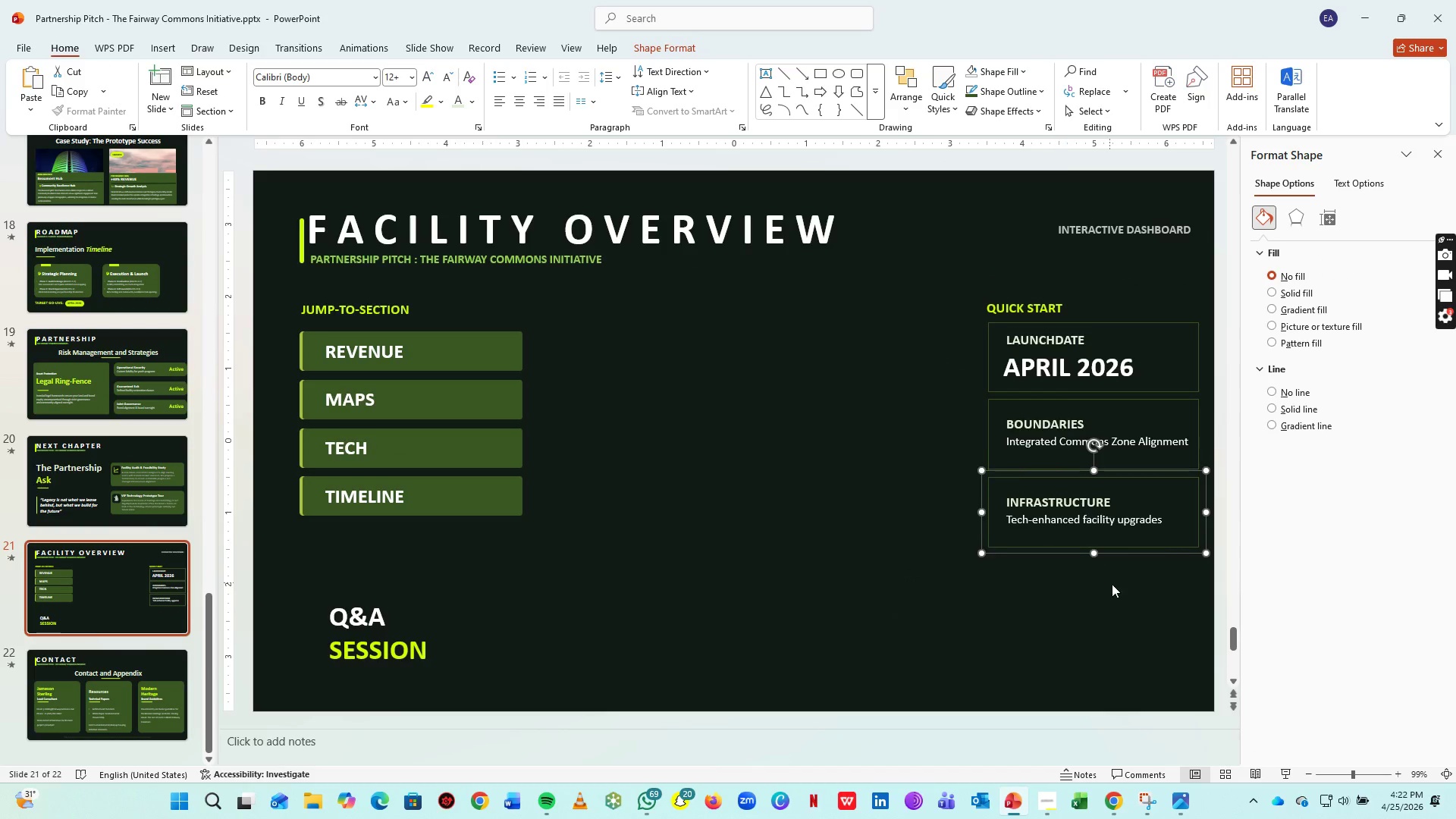 
key(ArrowDown)
 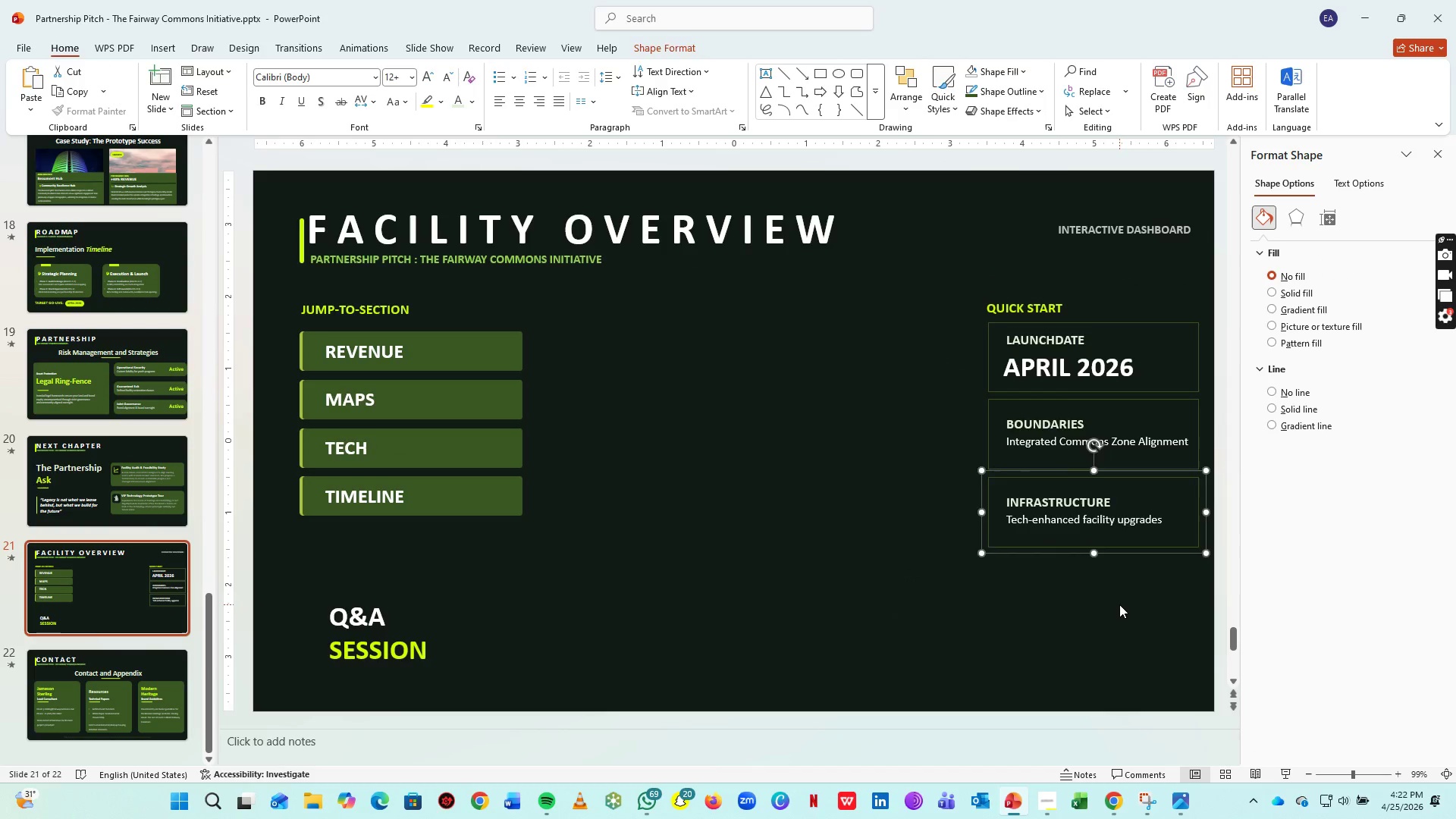 
left_click([1119, 604])
 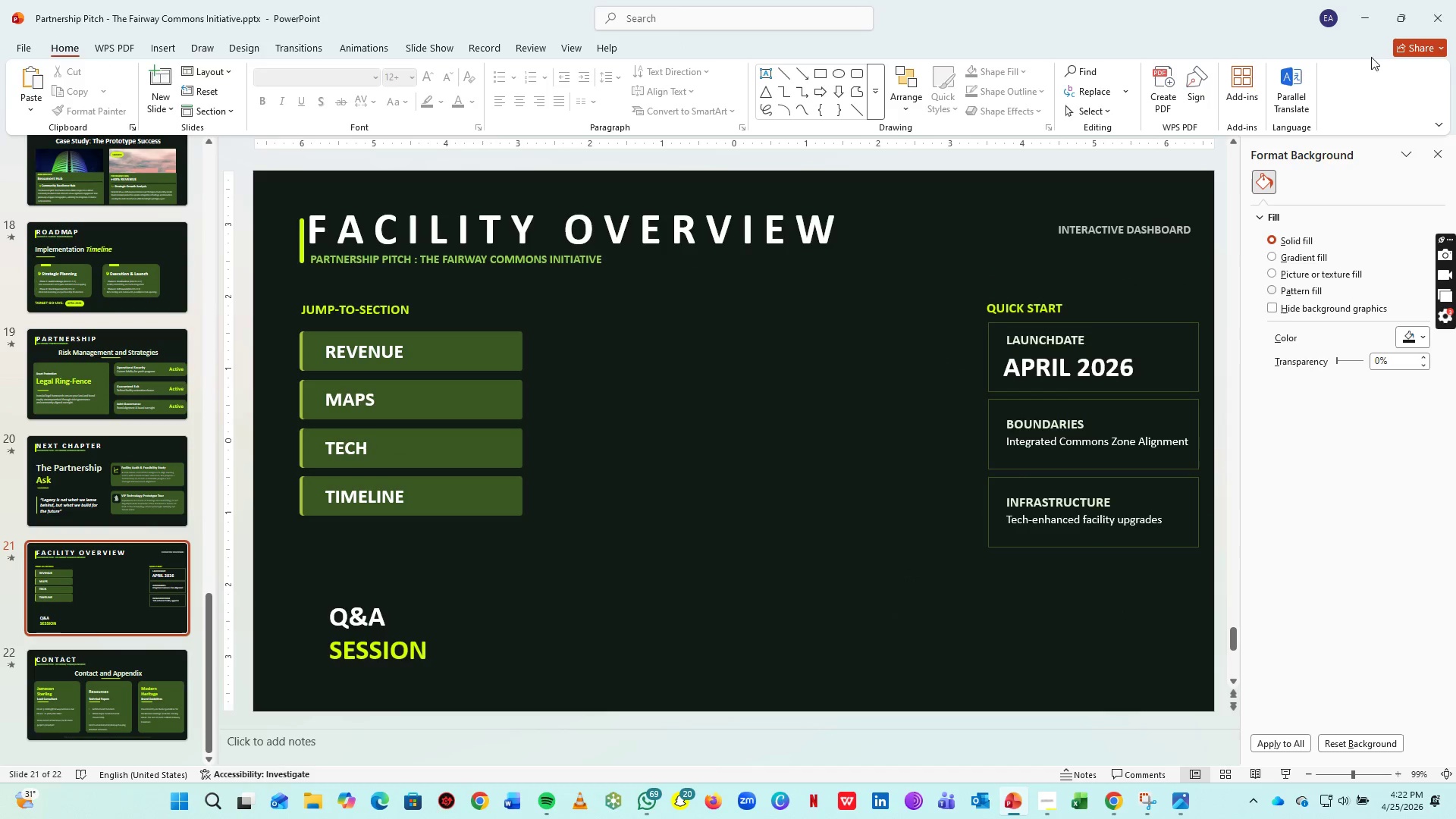 
mouse_move([1395, 2])
 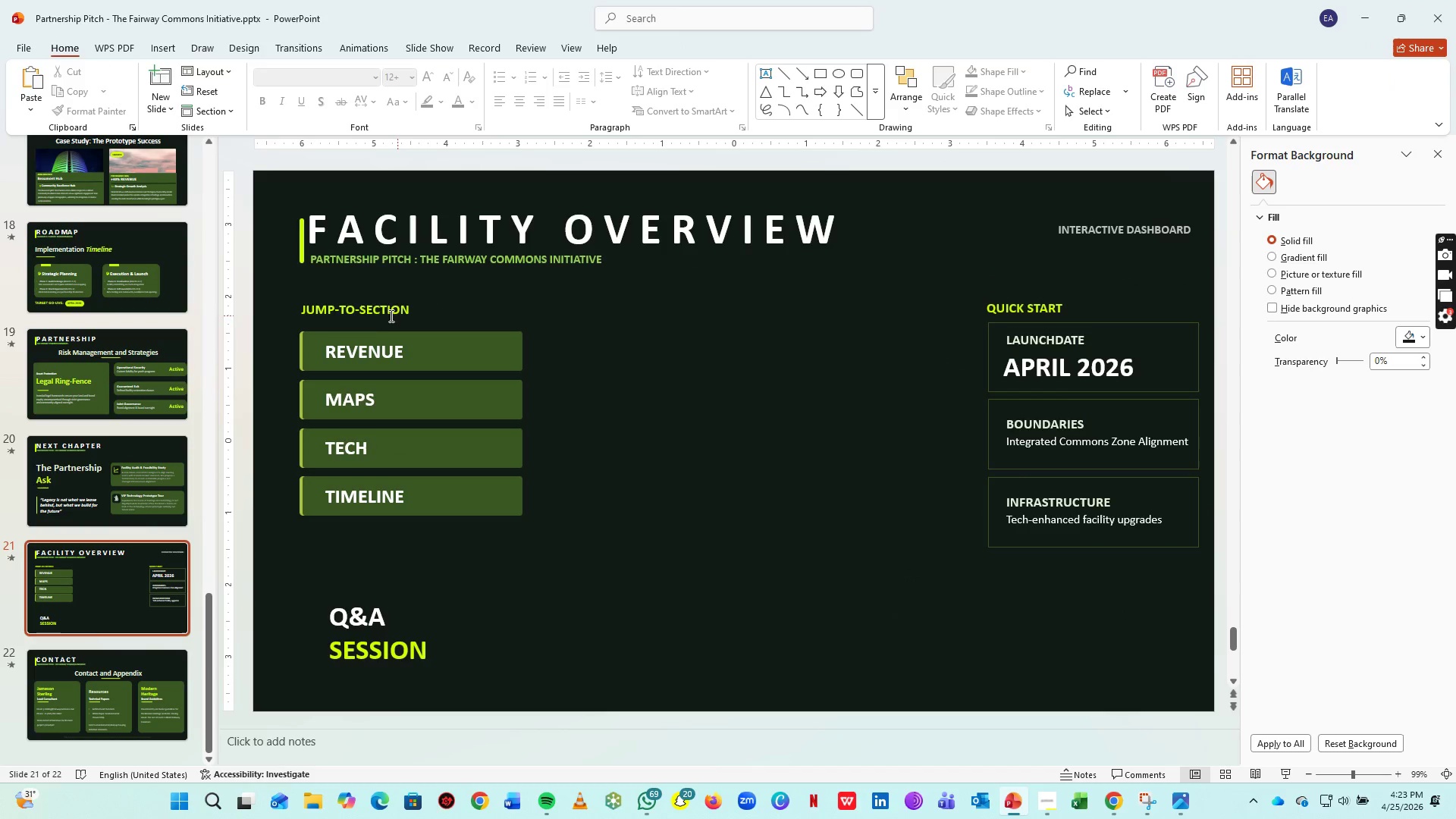 
left_click([387, 312])
 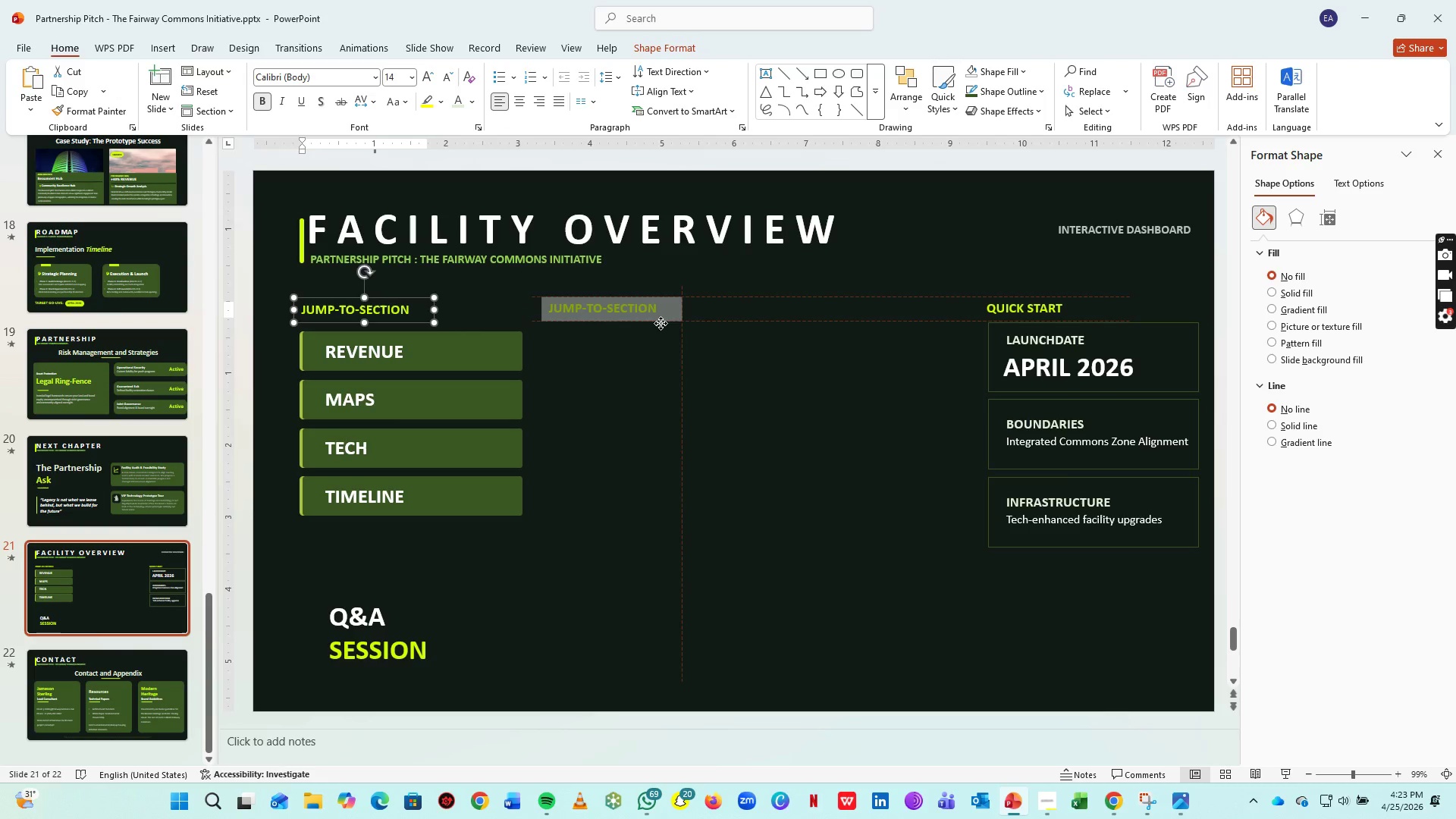 
wait(5.98)
 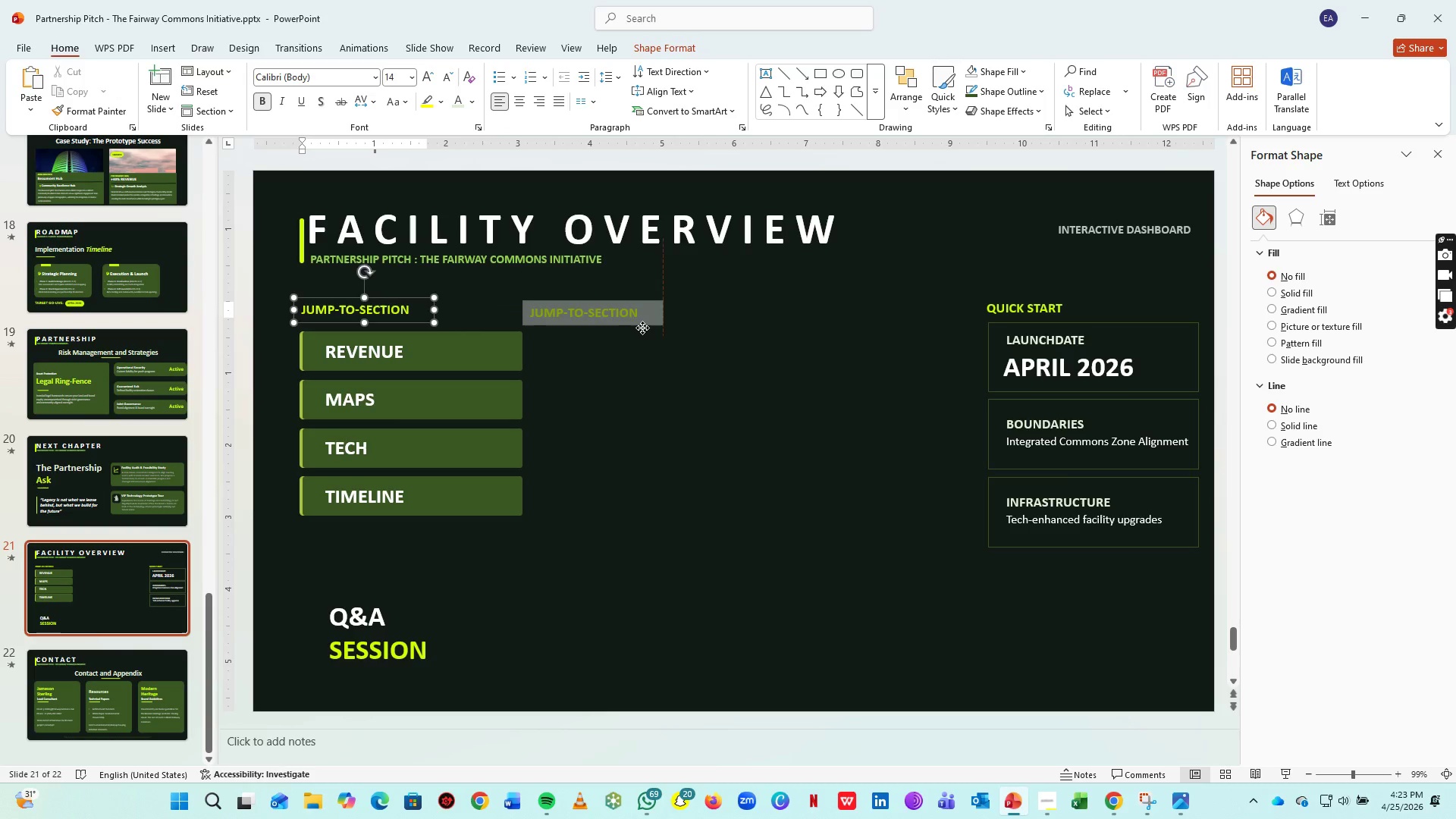 
double_click([635, 315])
 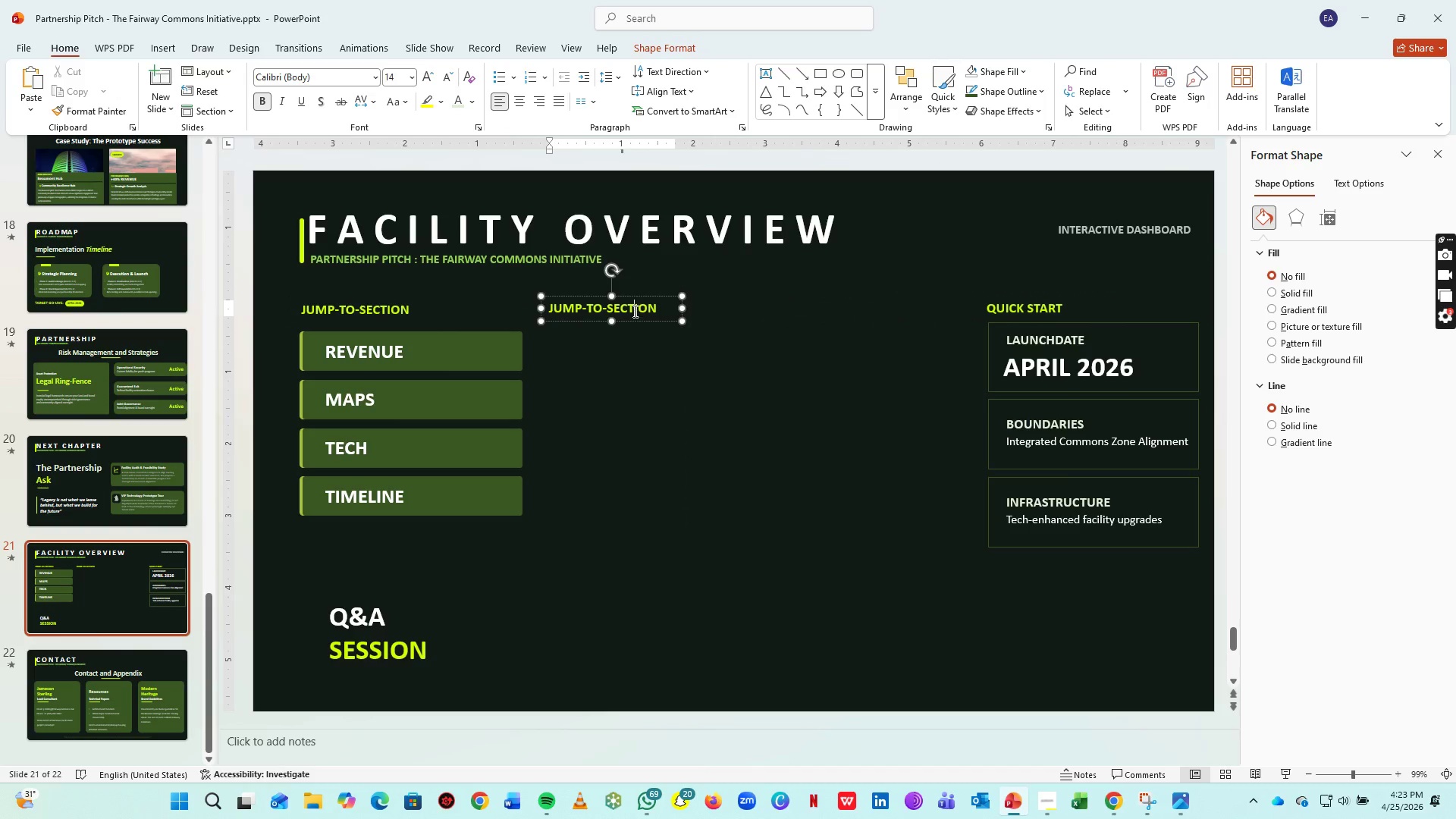 
key(Control+A)
 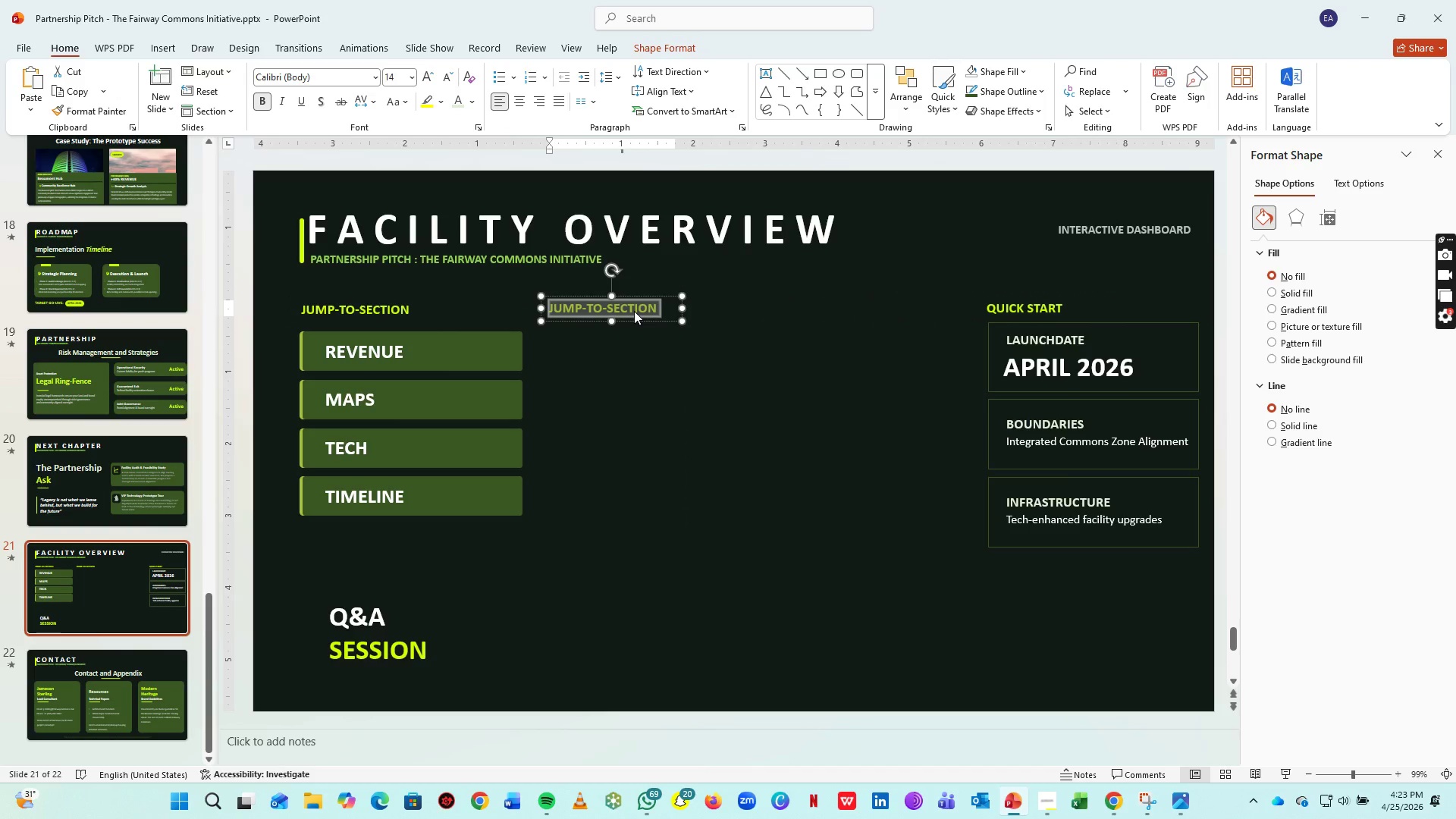 
type(PROPOSED COMMONS BOUN)
key(Backspace)
type(D)
key(Backspace)
type(NDARIES)
 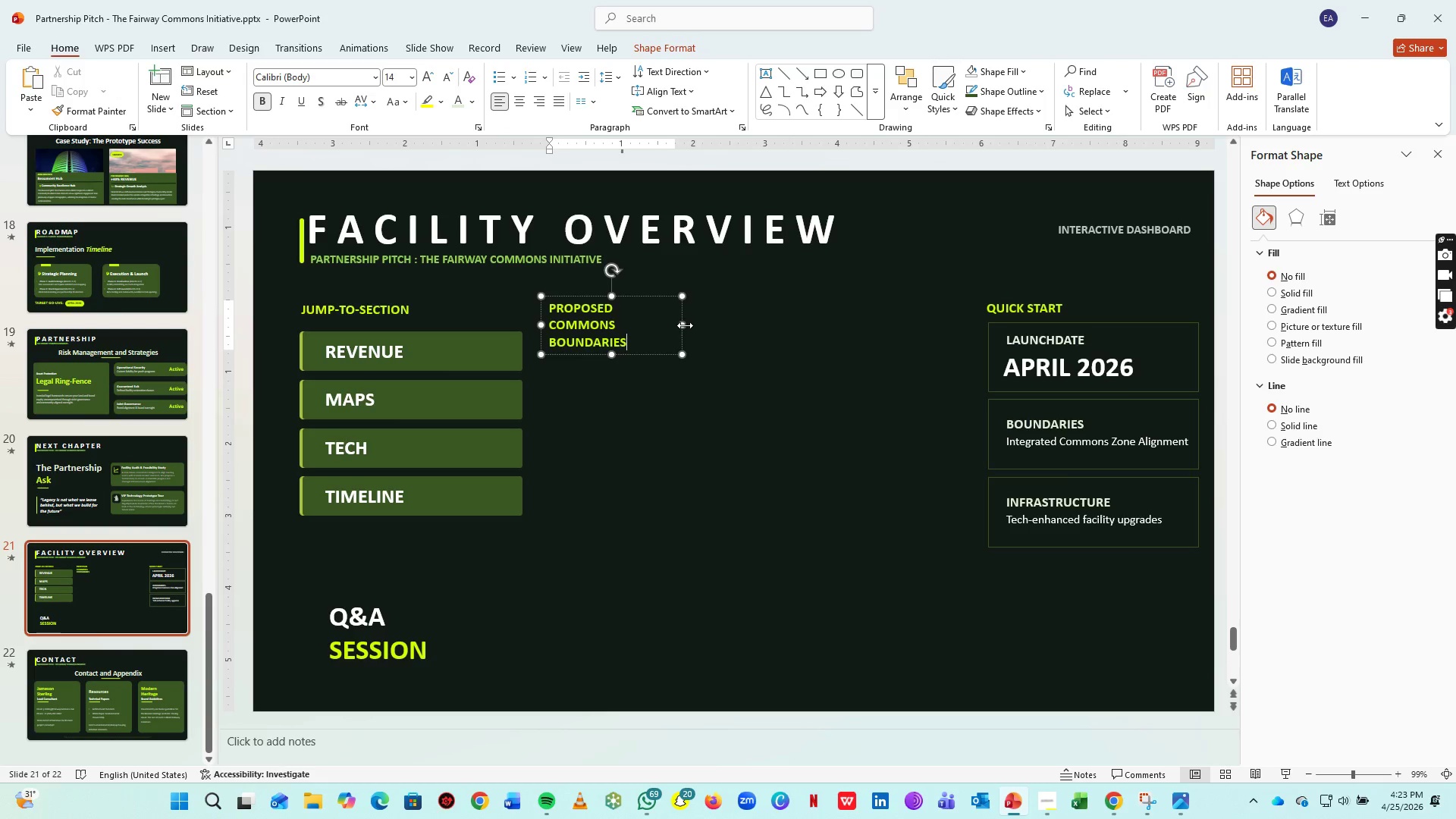 
left_click_drag(start_coordinate=[685, 325], to_coordinate=[798, 321])
 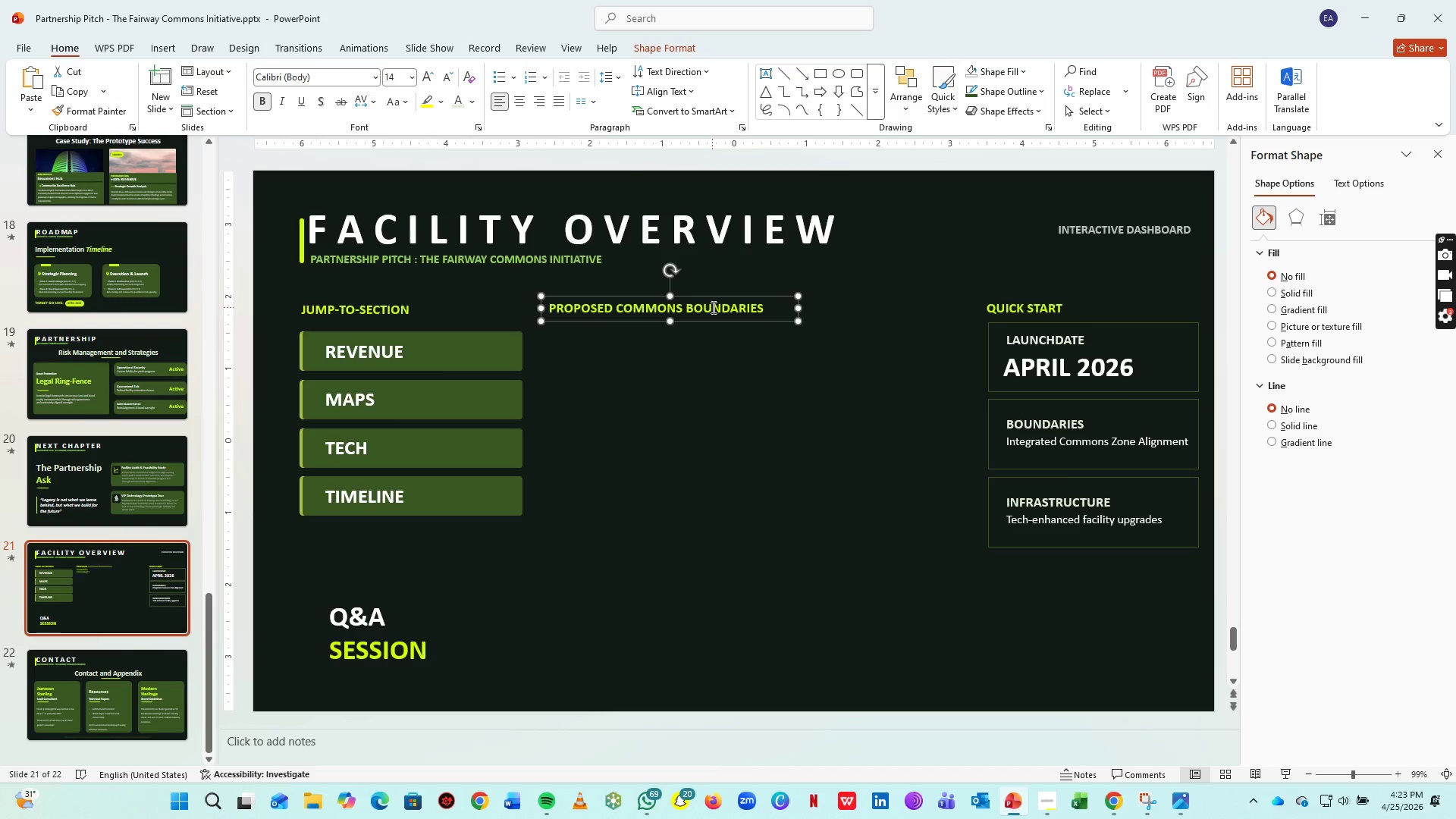 
left_click([712, 307])
 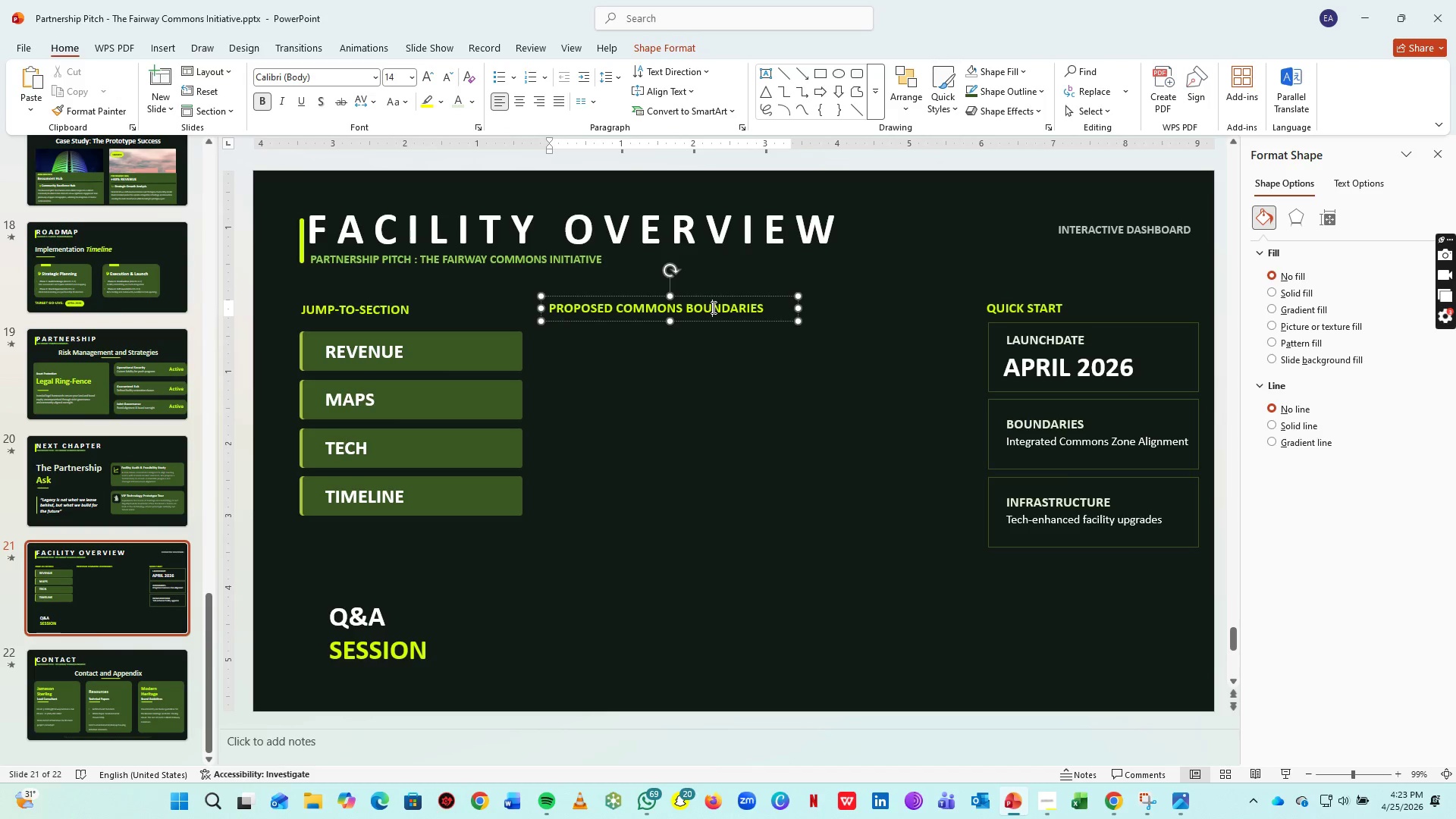 
hold_key(key=ControlLeft, duration=0.31)
 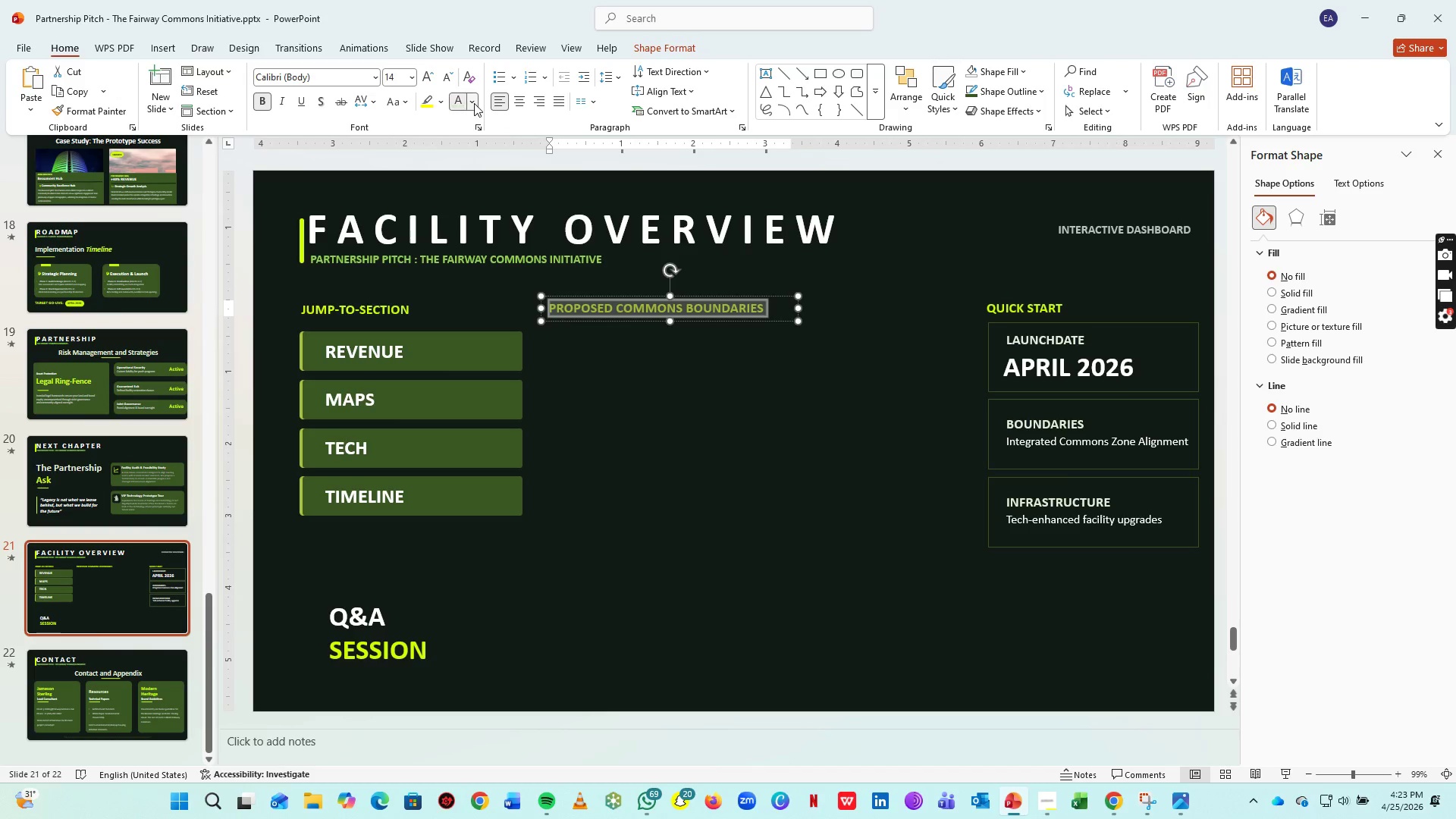 
hold_key(key=A, duration=7.19)
 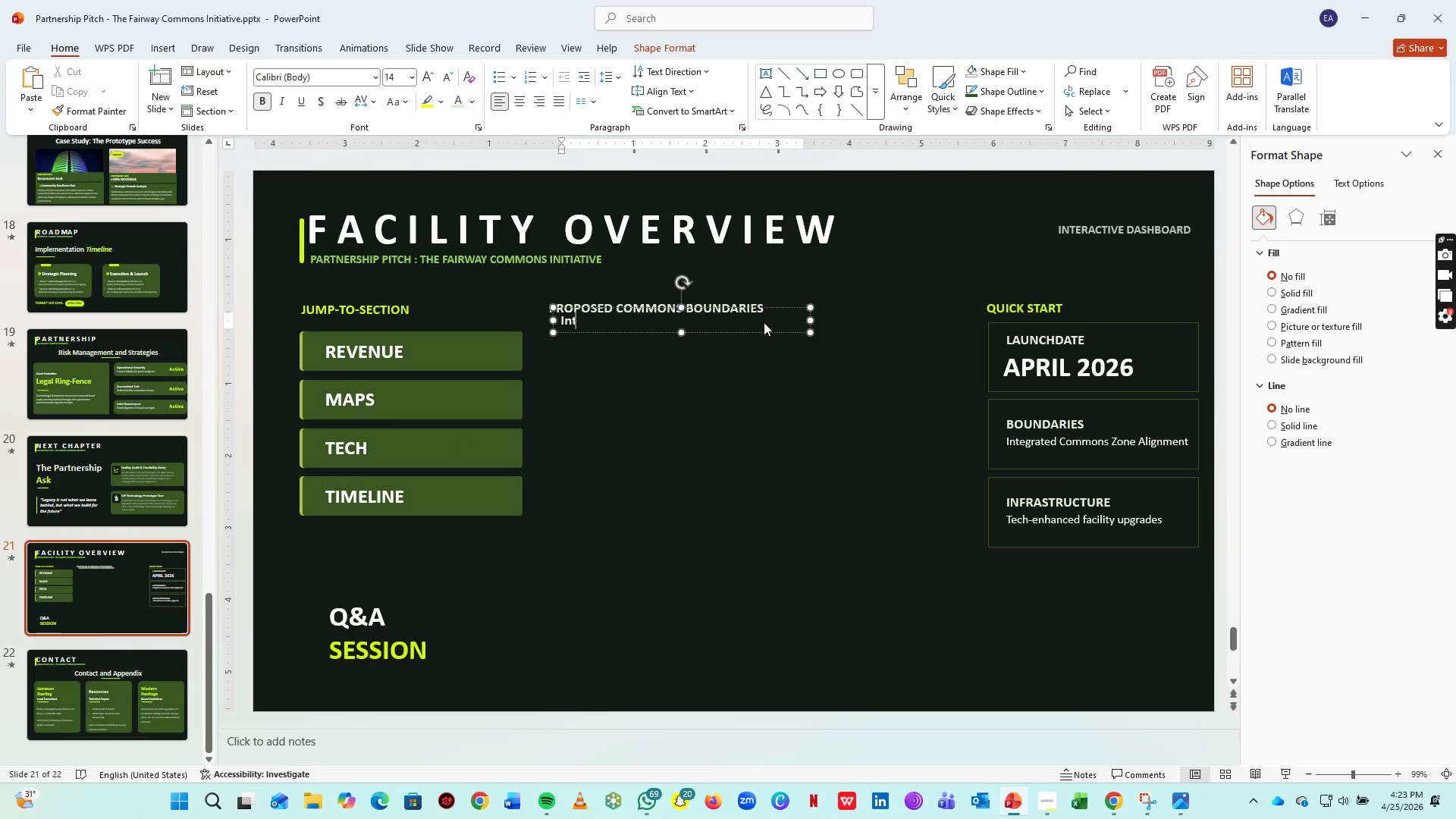 
left_click([474, 103])
 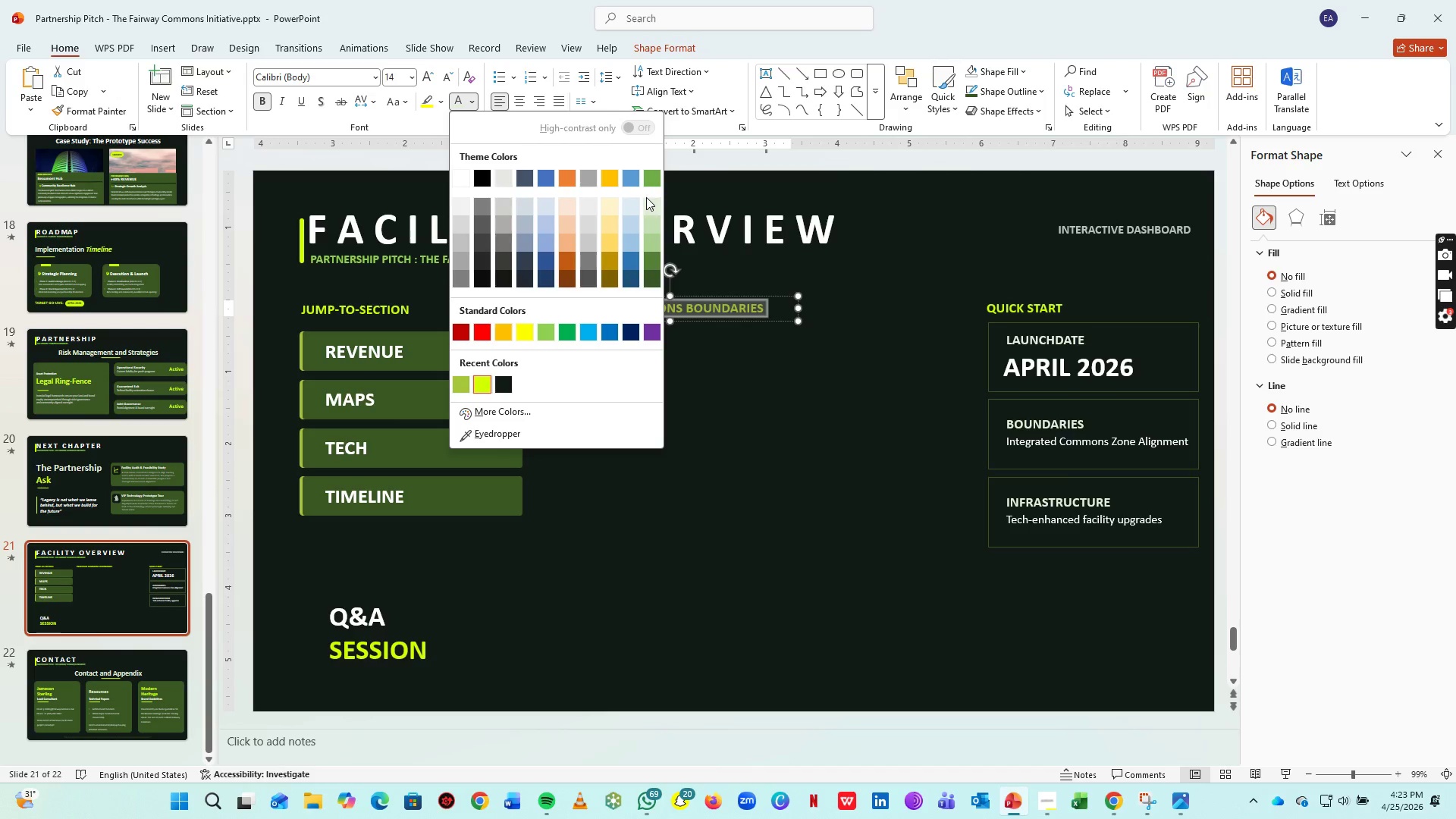 
left_click([649, 204])
 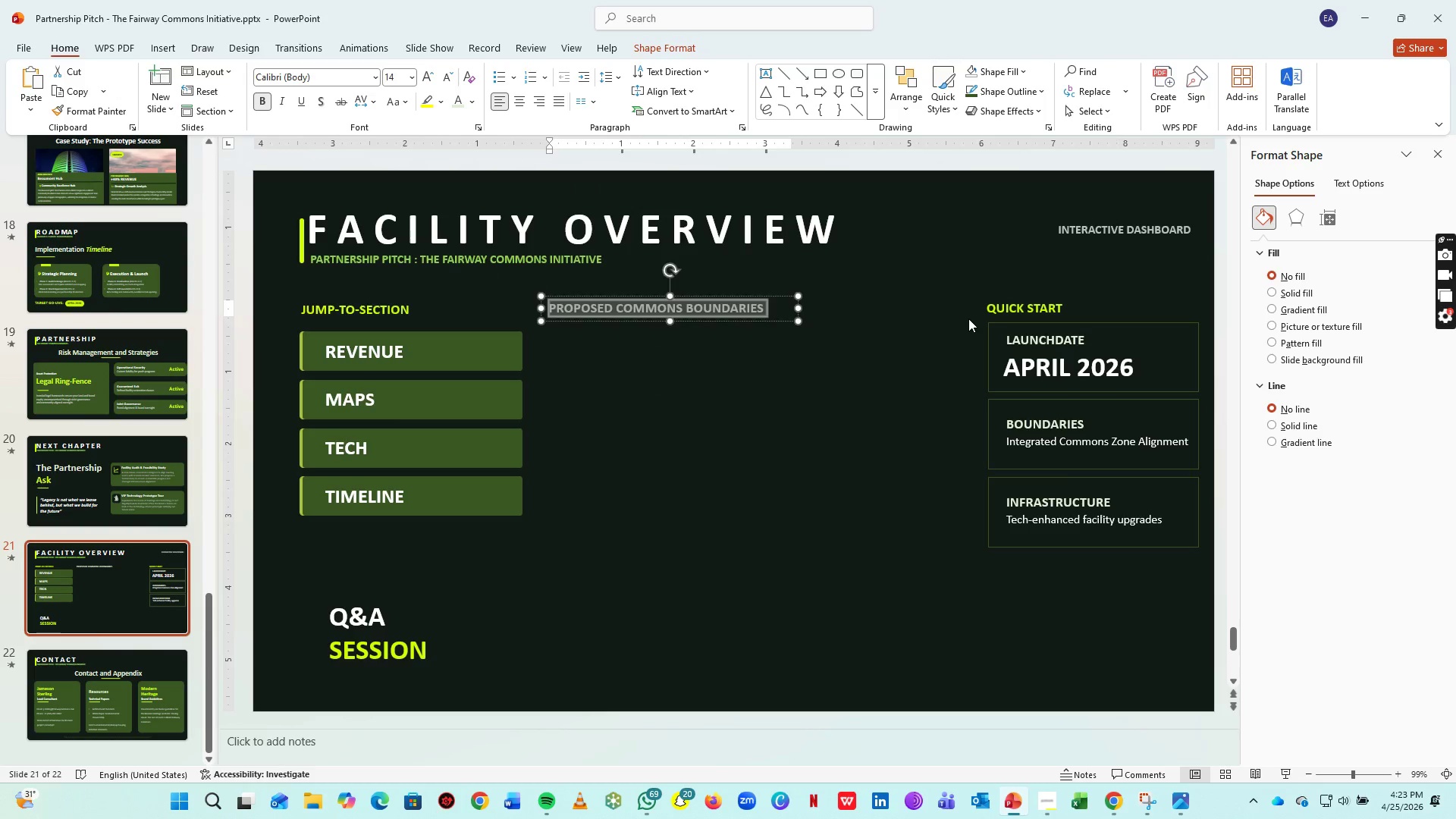 
left_click([968, 318])
 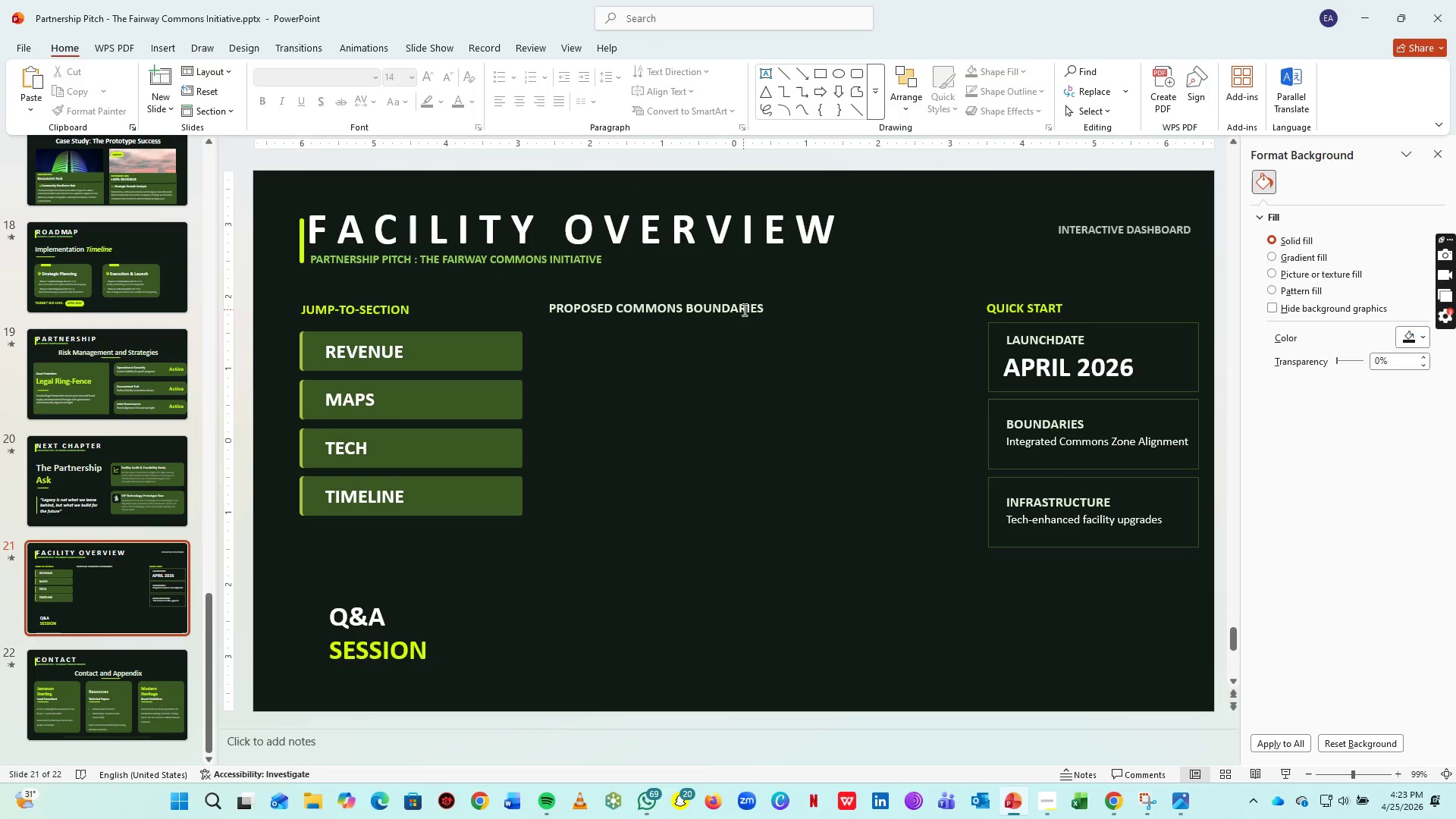 
left_click([743, 309])
 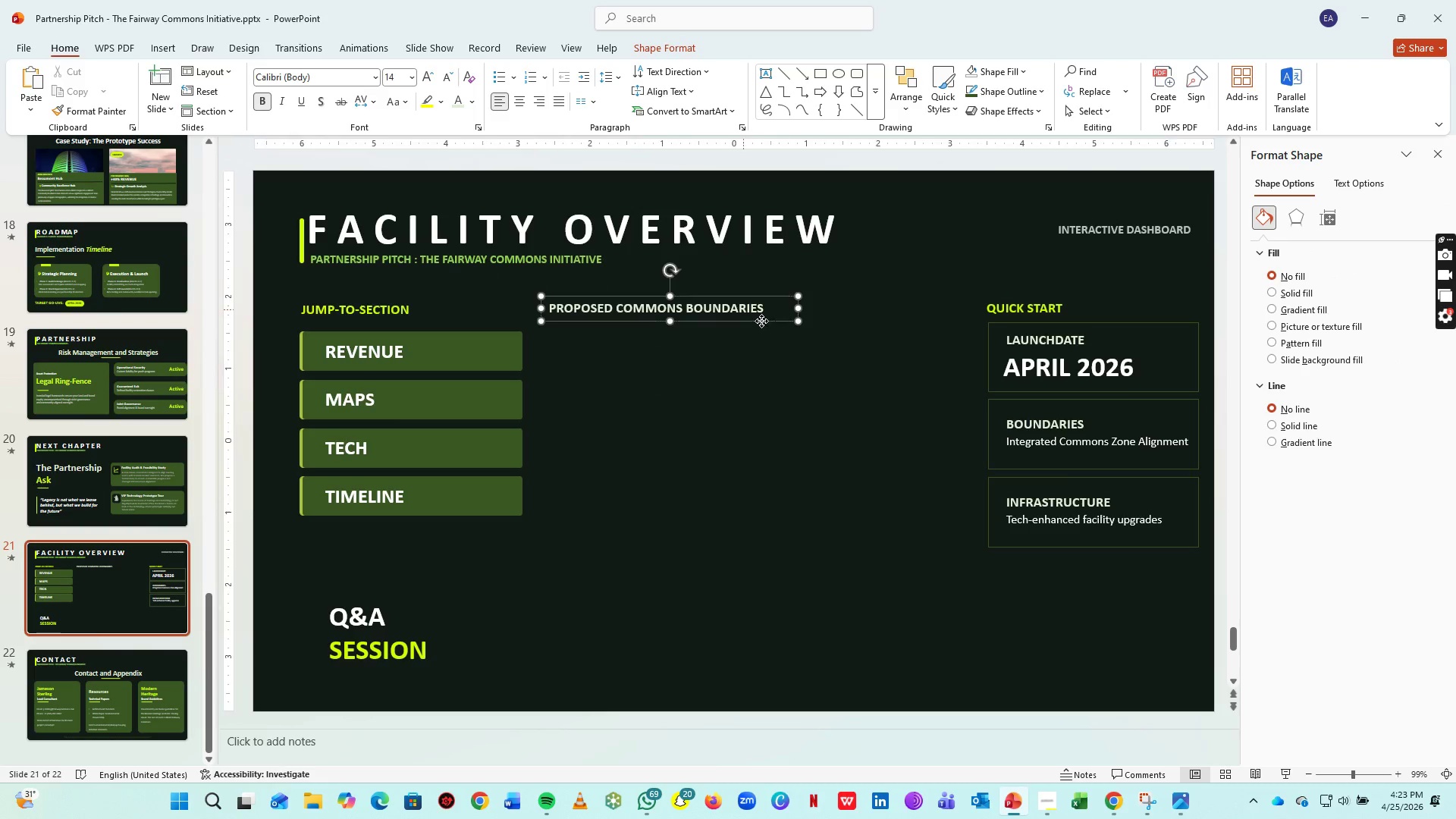 
left_click([761, 321])
 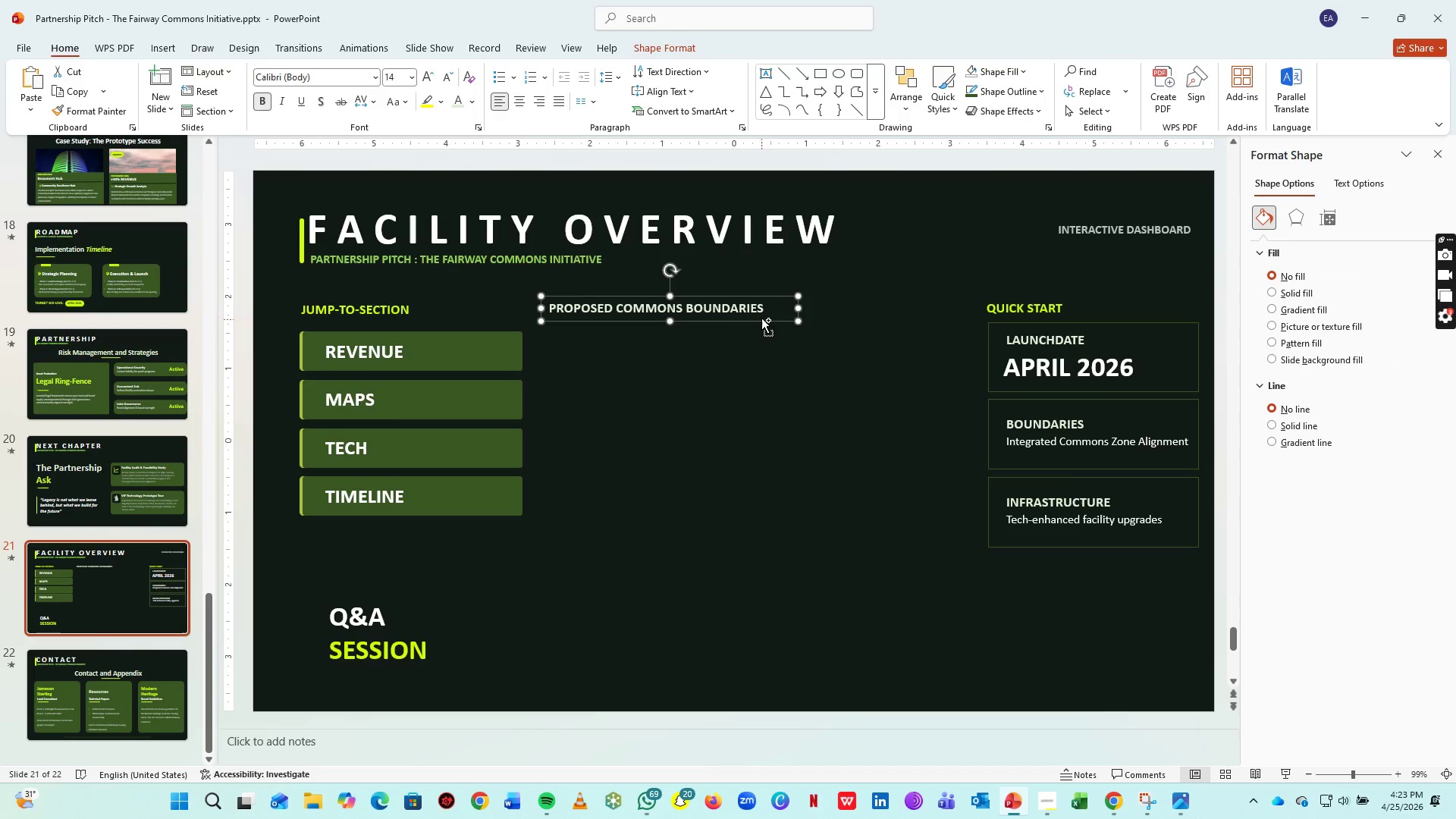 
key(Control+C)
 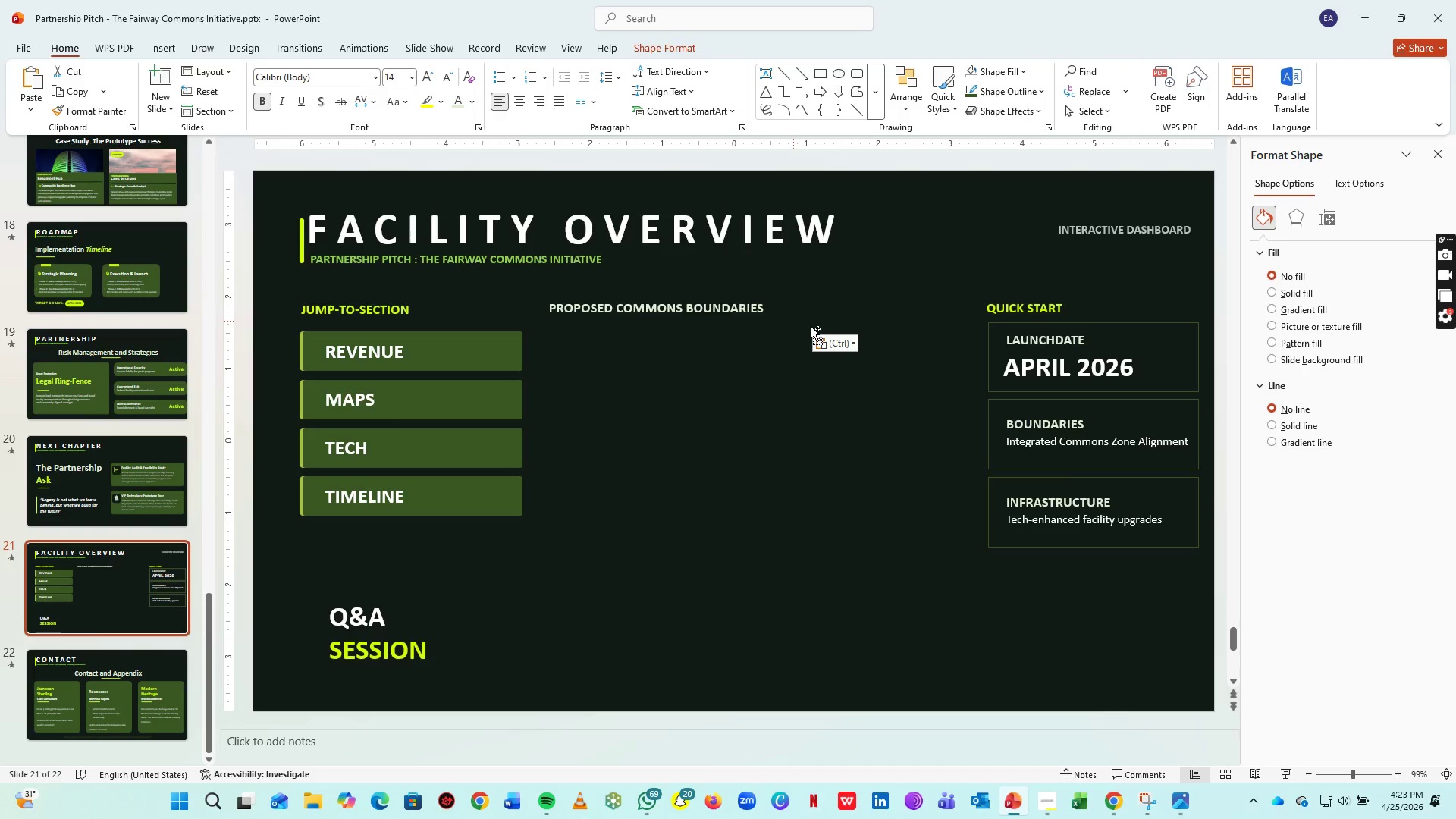 
key(Control+V)
 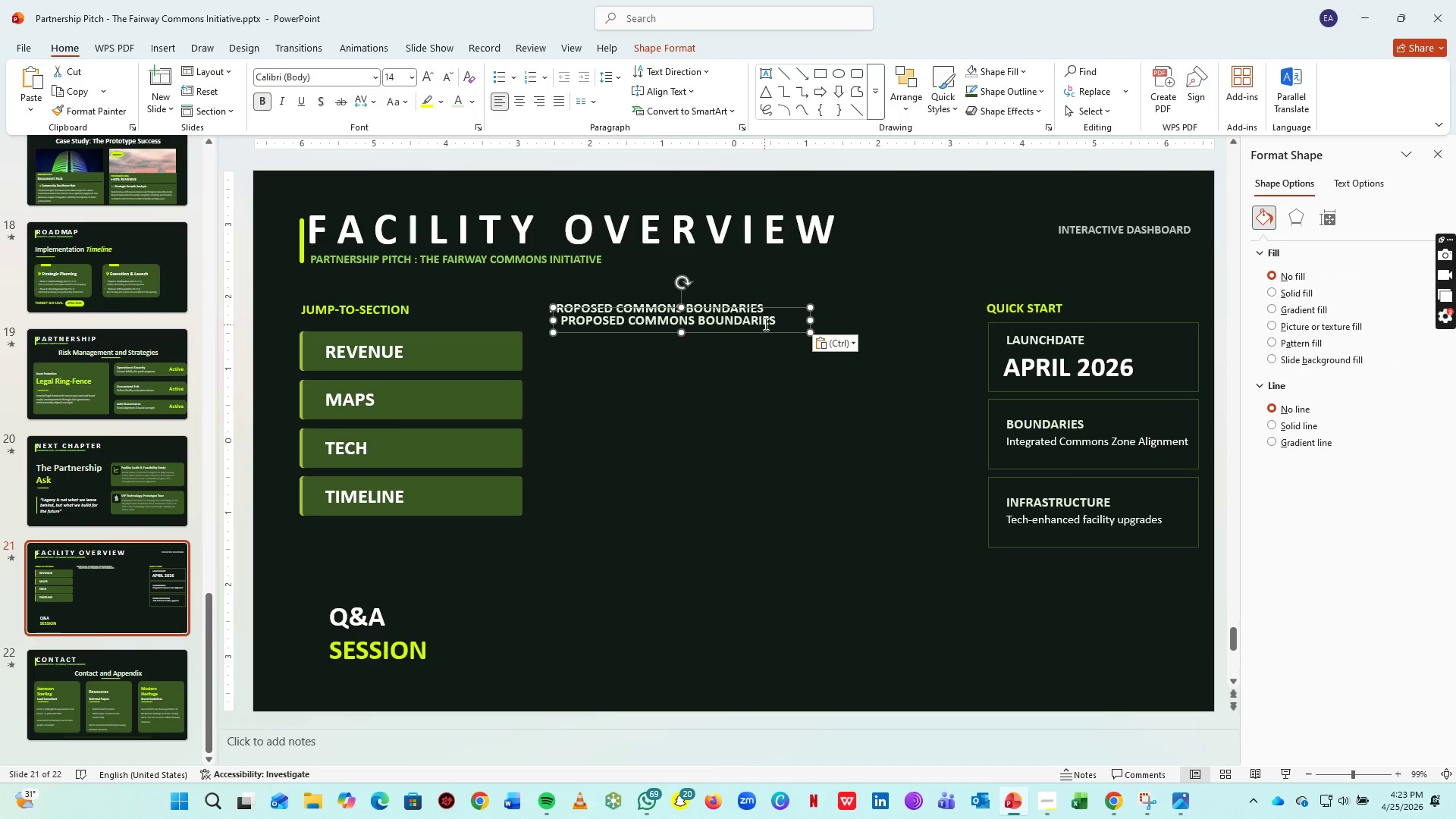 
left_click([764, 322])
 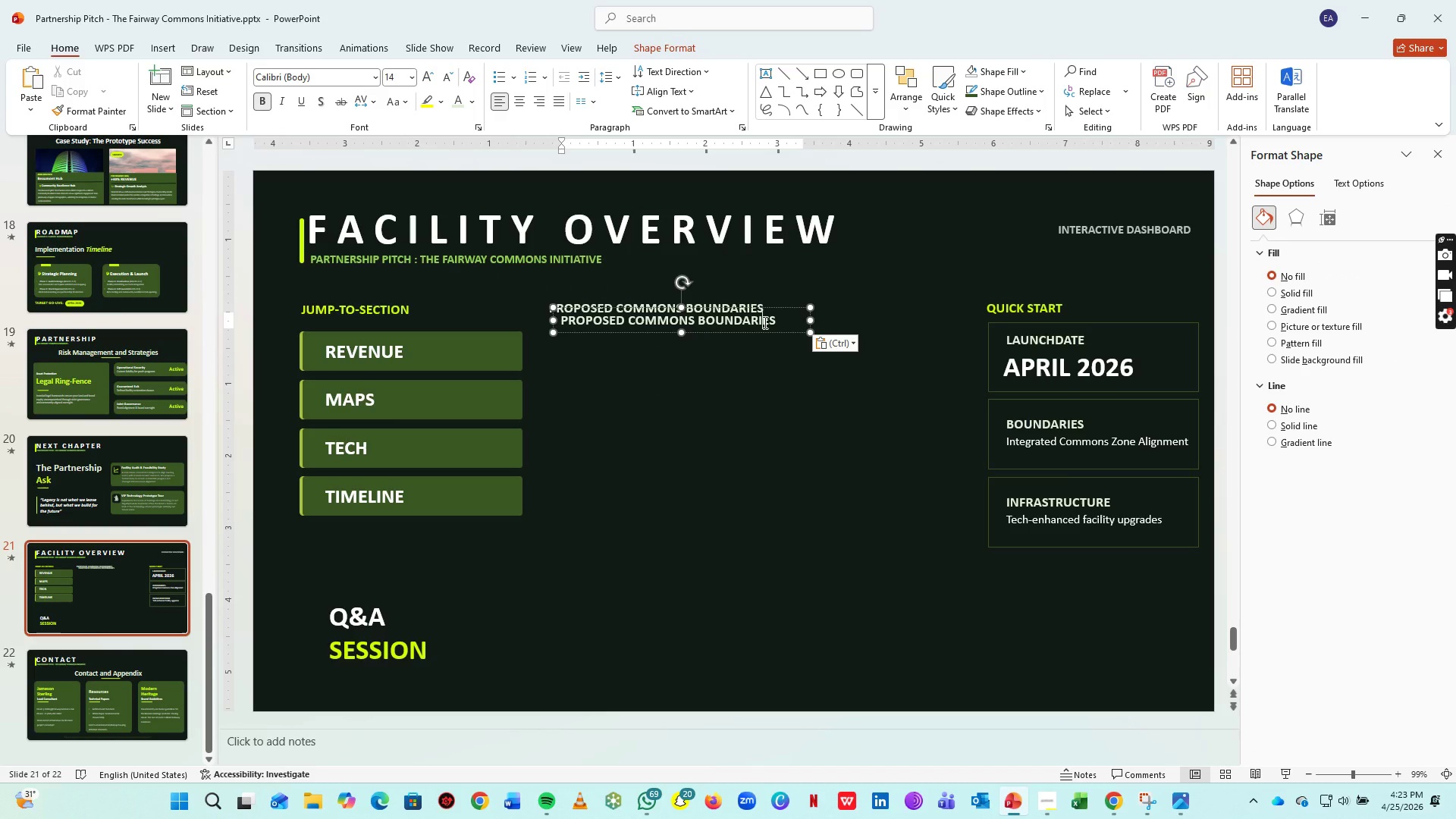 
hold_key(key=ControlLeft, duration=0.41)
 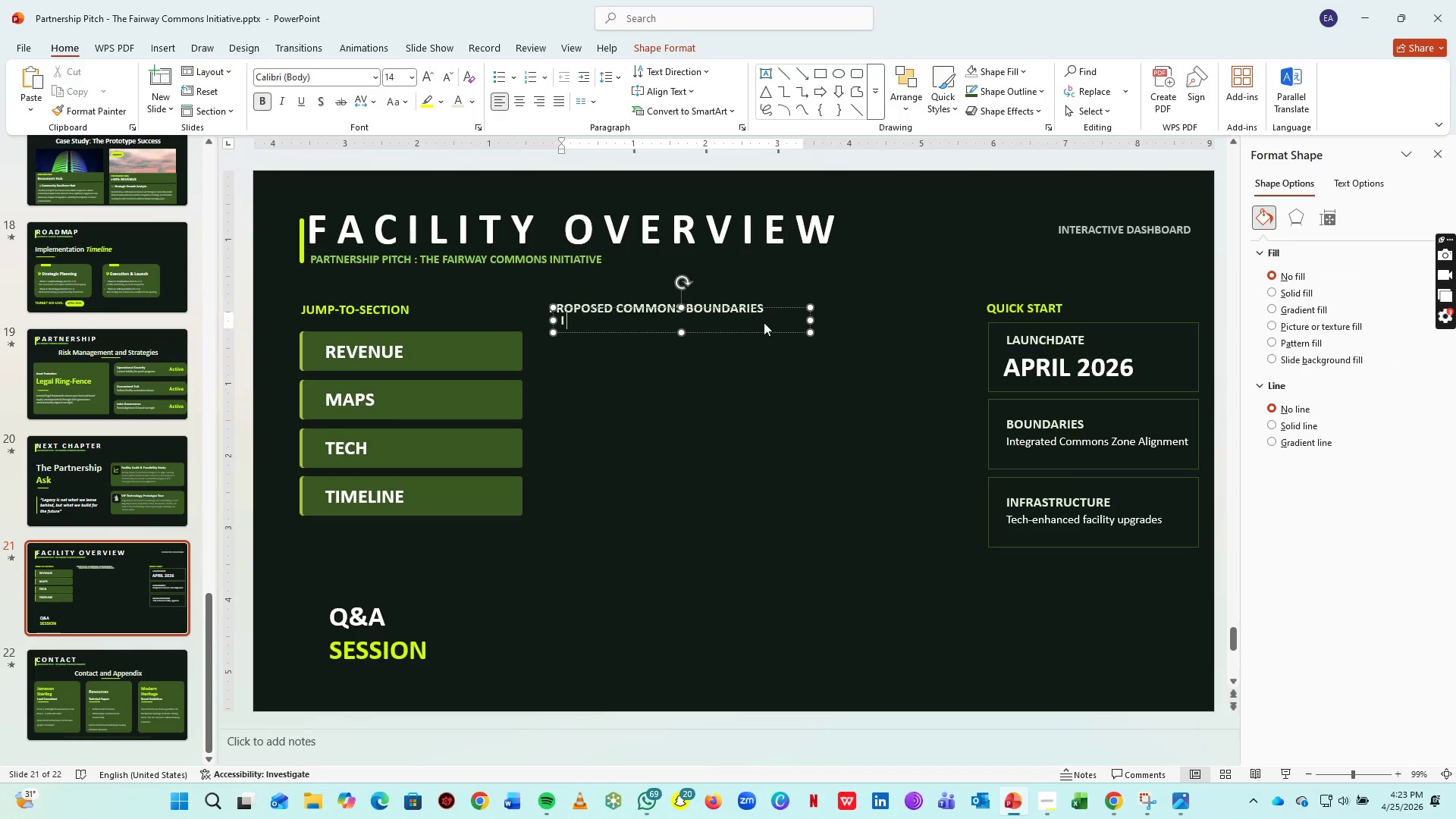 
type(Integrated Zo)
key(Backspace)
type(one Anl)
key(Backspace)
type(alysis v1.0)
 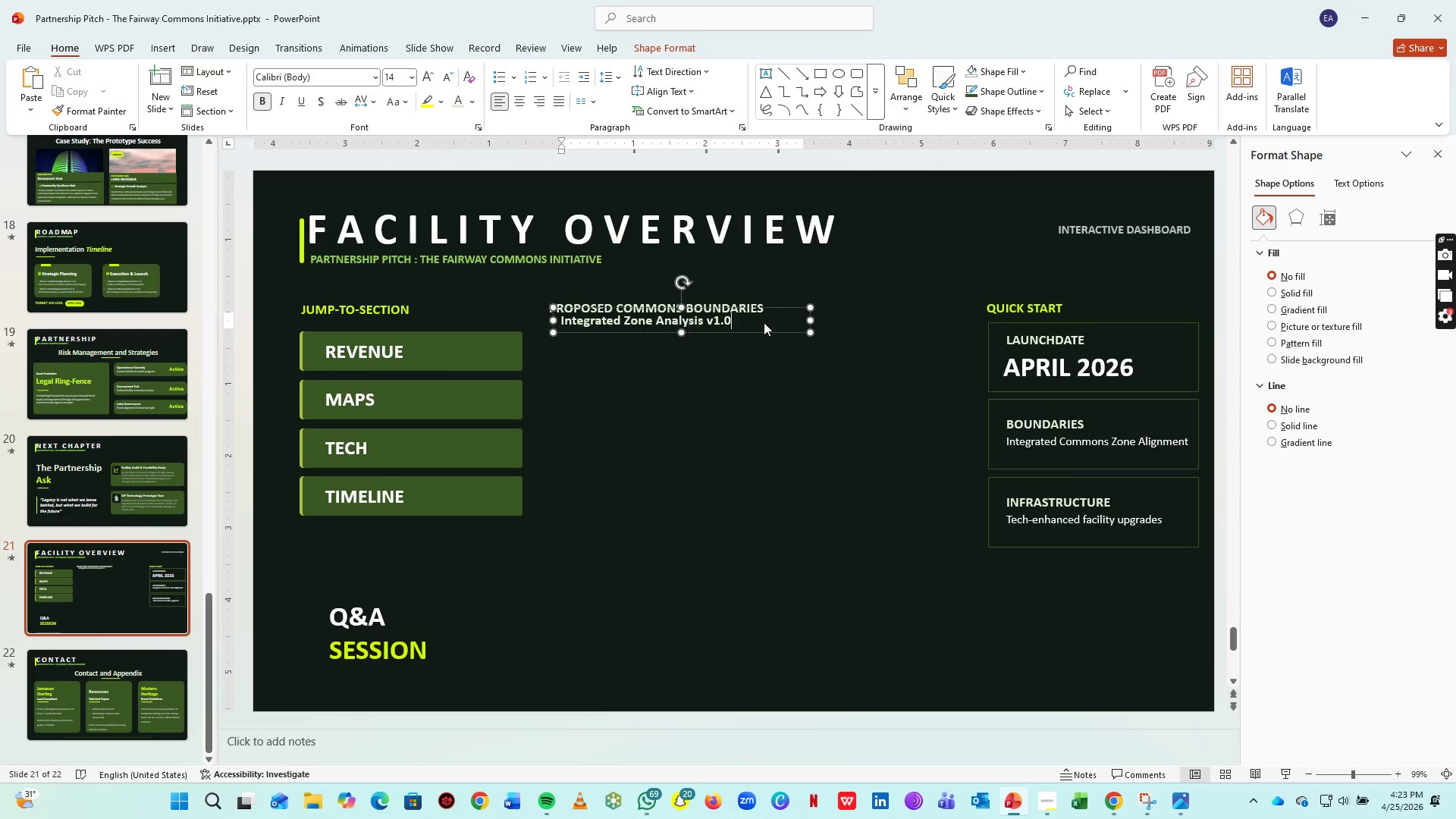 
key(Control+ControlLeft)
 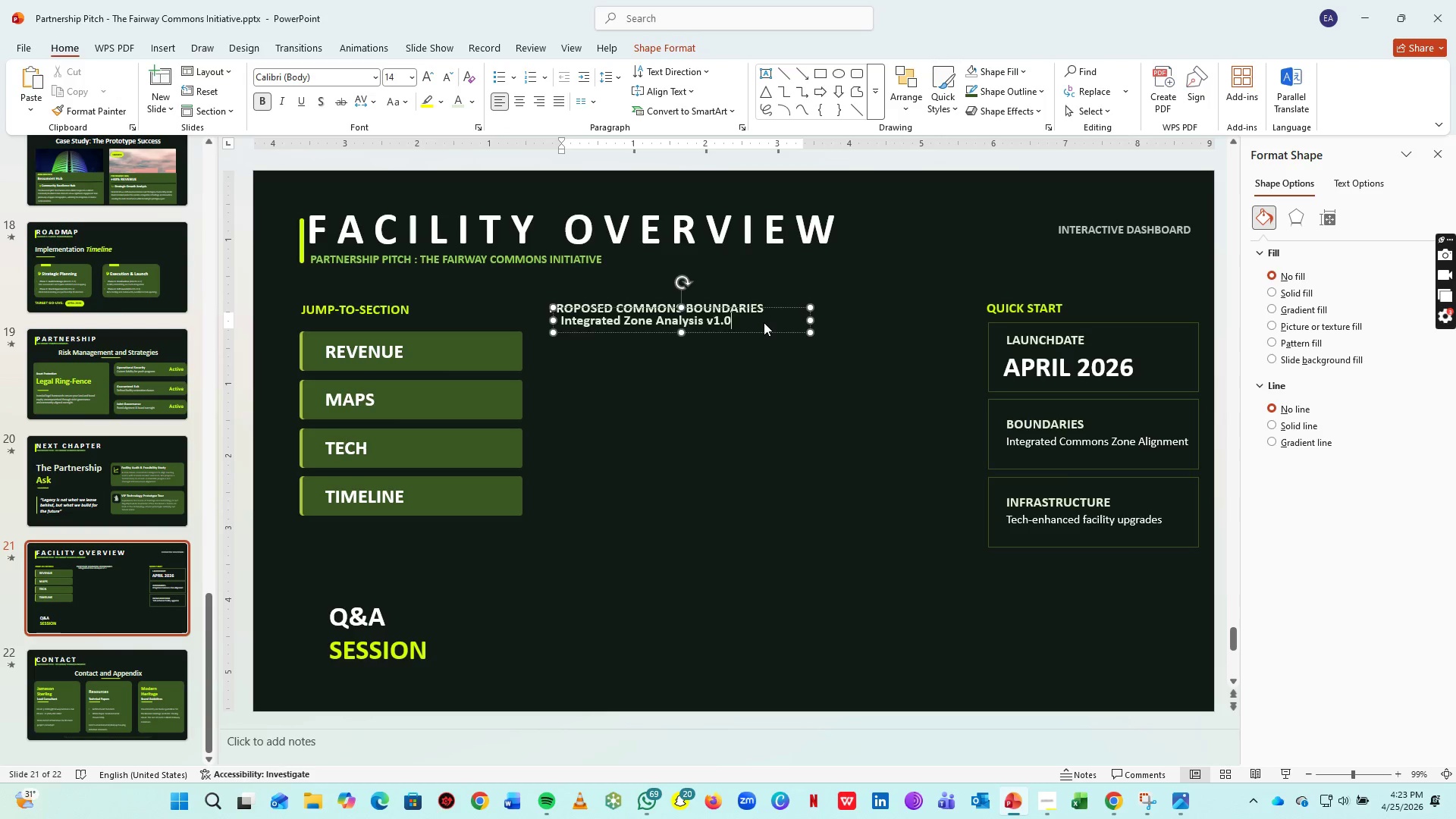 
key(Control+A)
 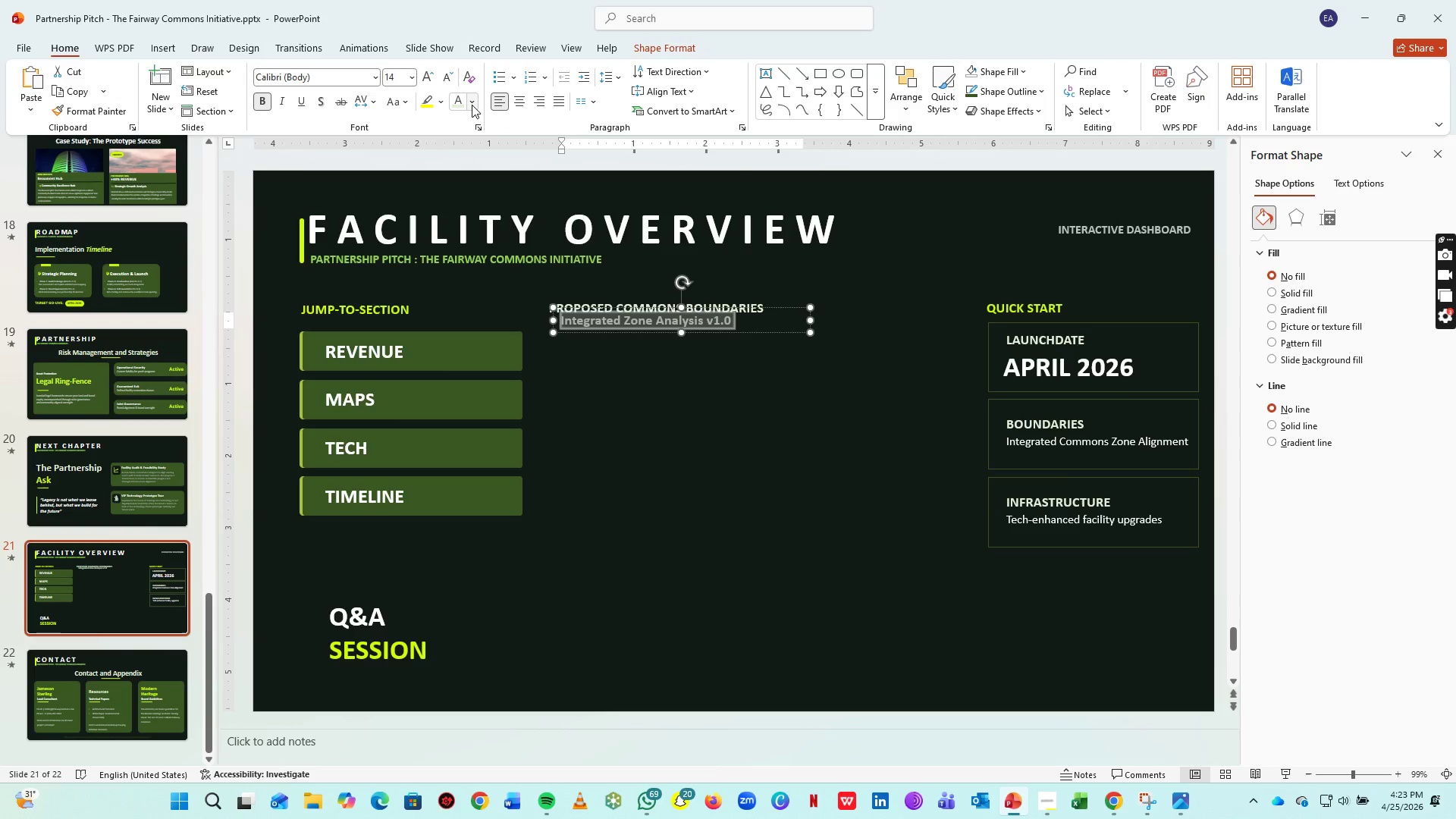 
left_click([472, 104])
 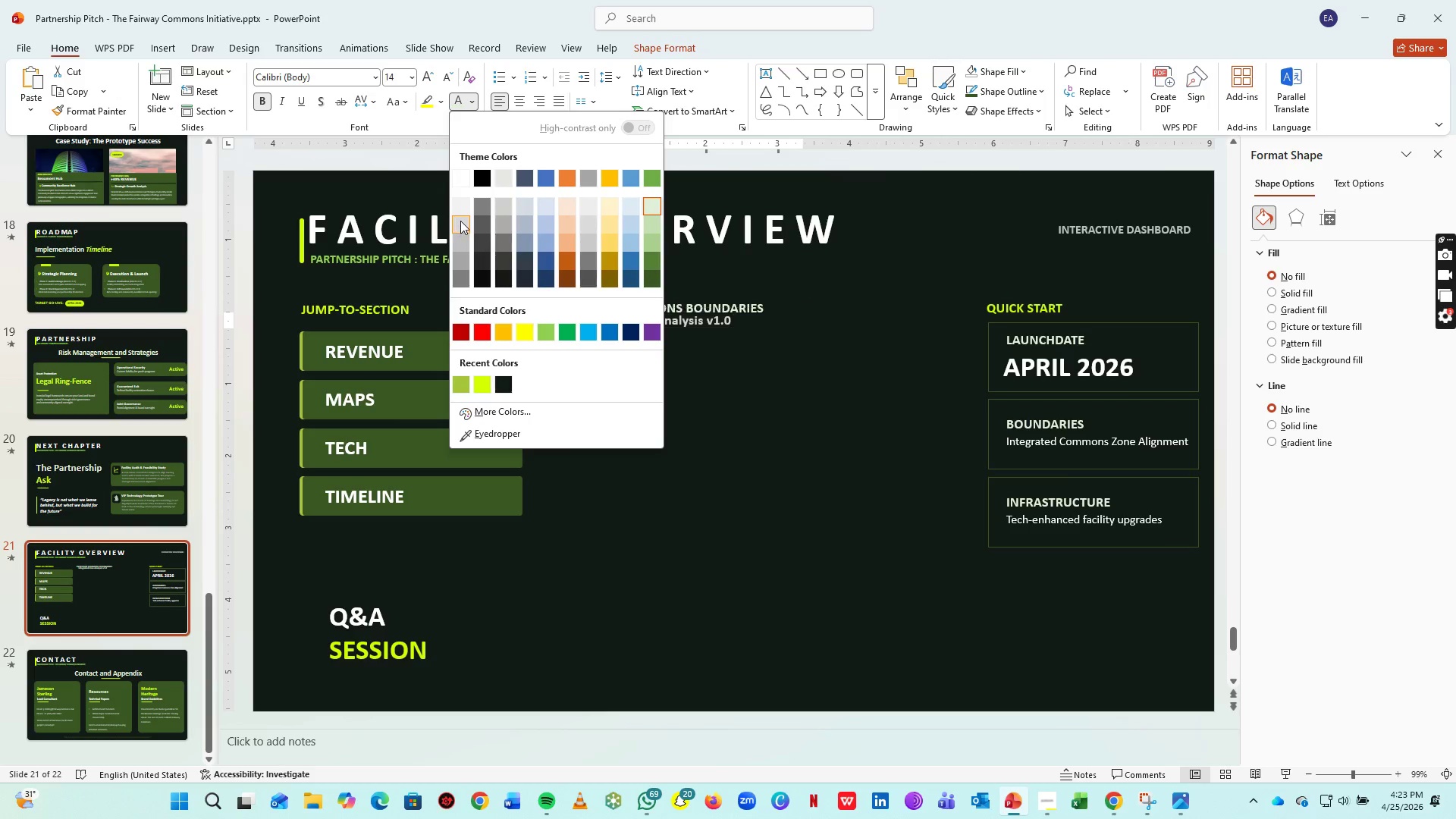 
left_click([460, 221])
 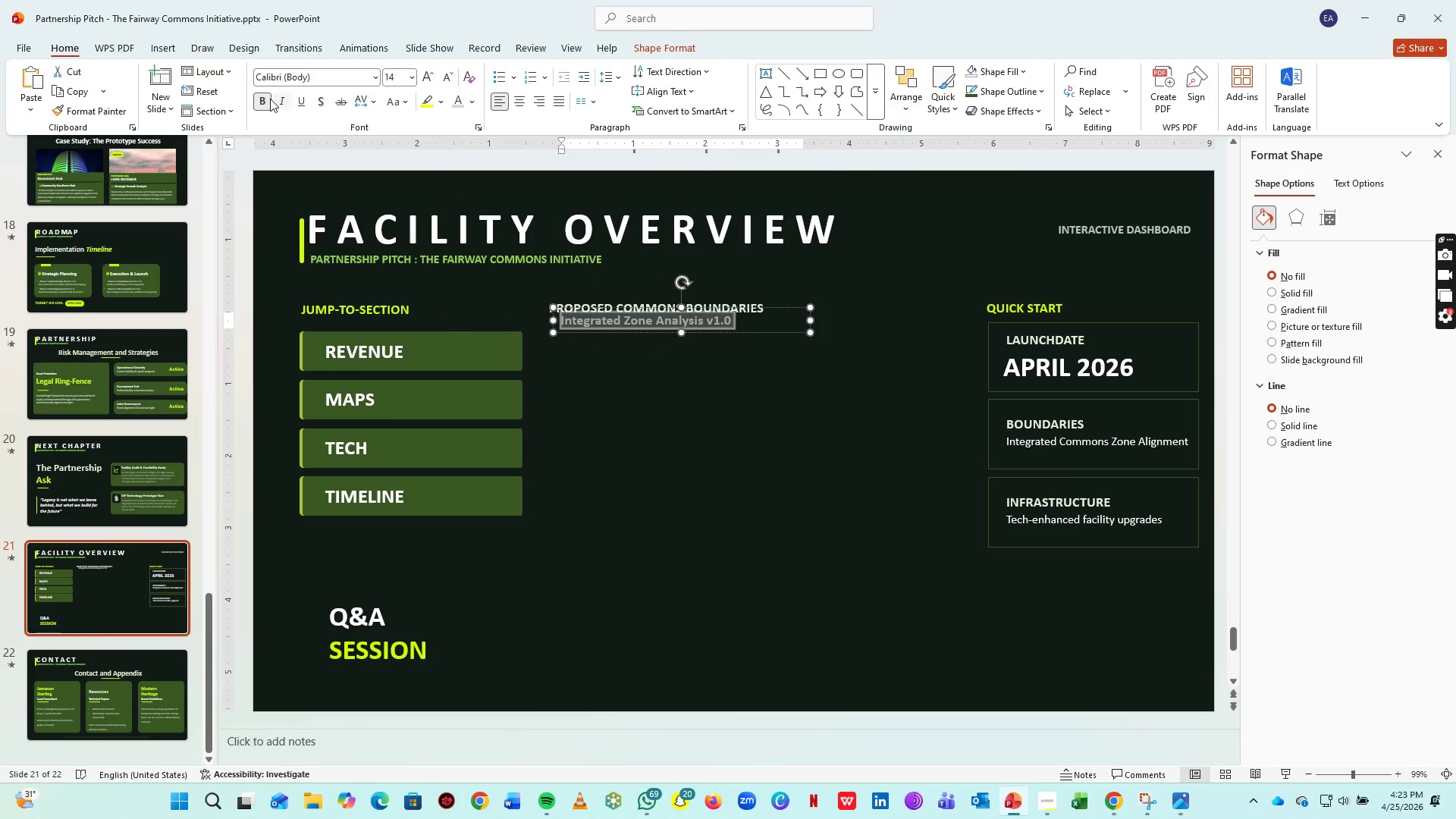 
left_click([265, 99])
 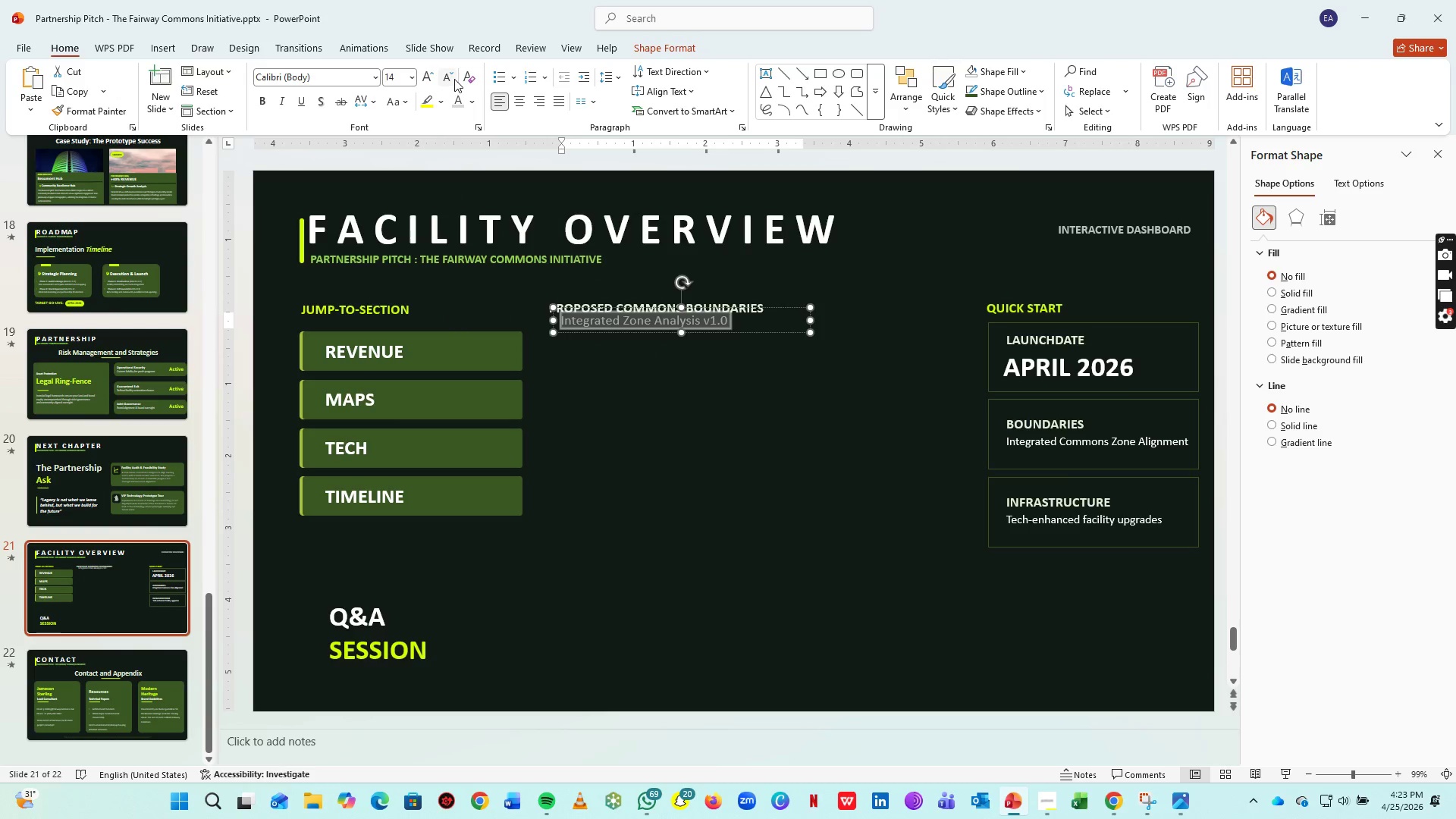 
double_click([454, 79])
 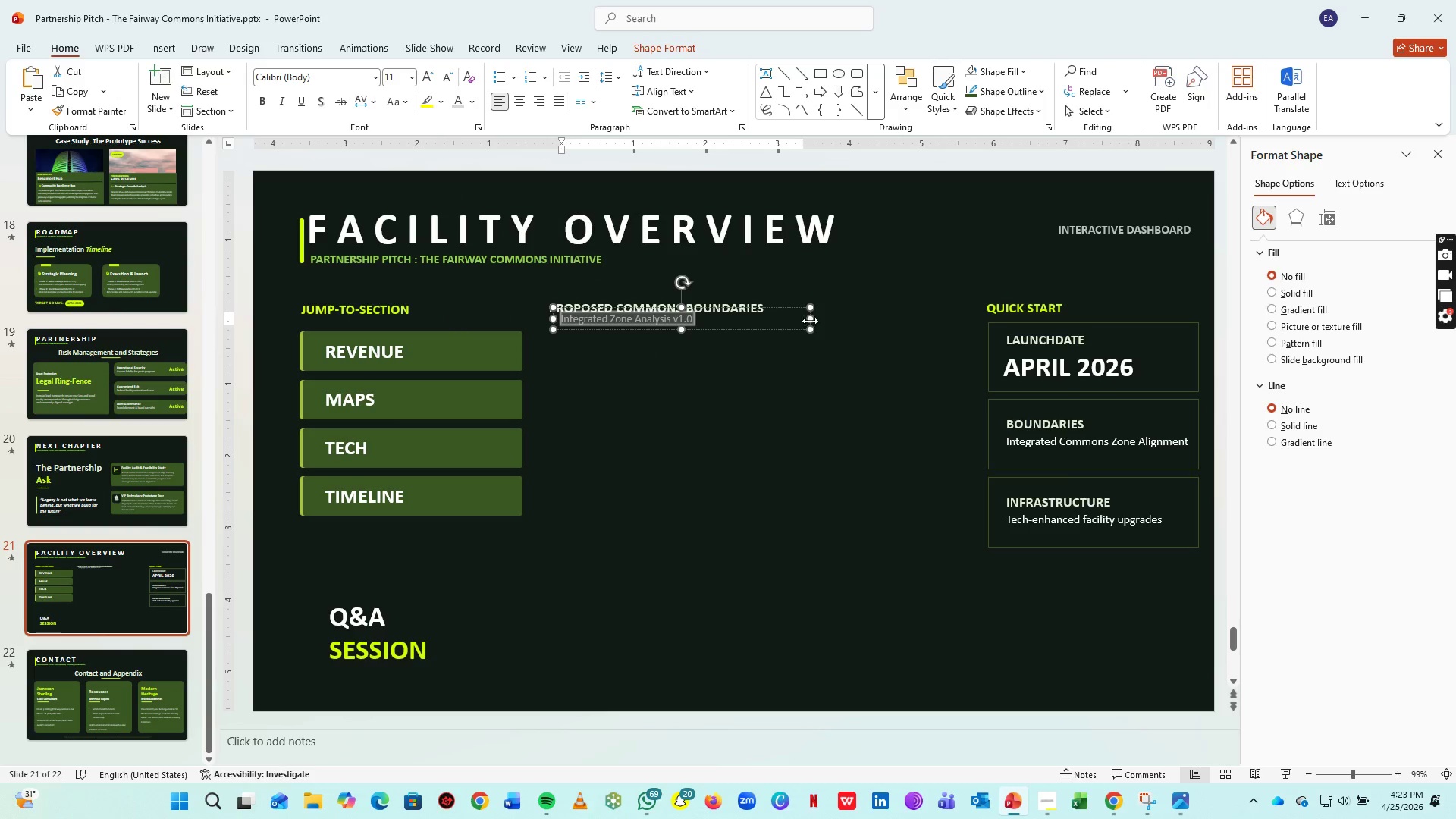 
left_click_drag(start_coordinate=[810, 321], to_coordinate=[717, 322])
 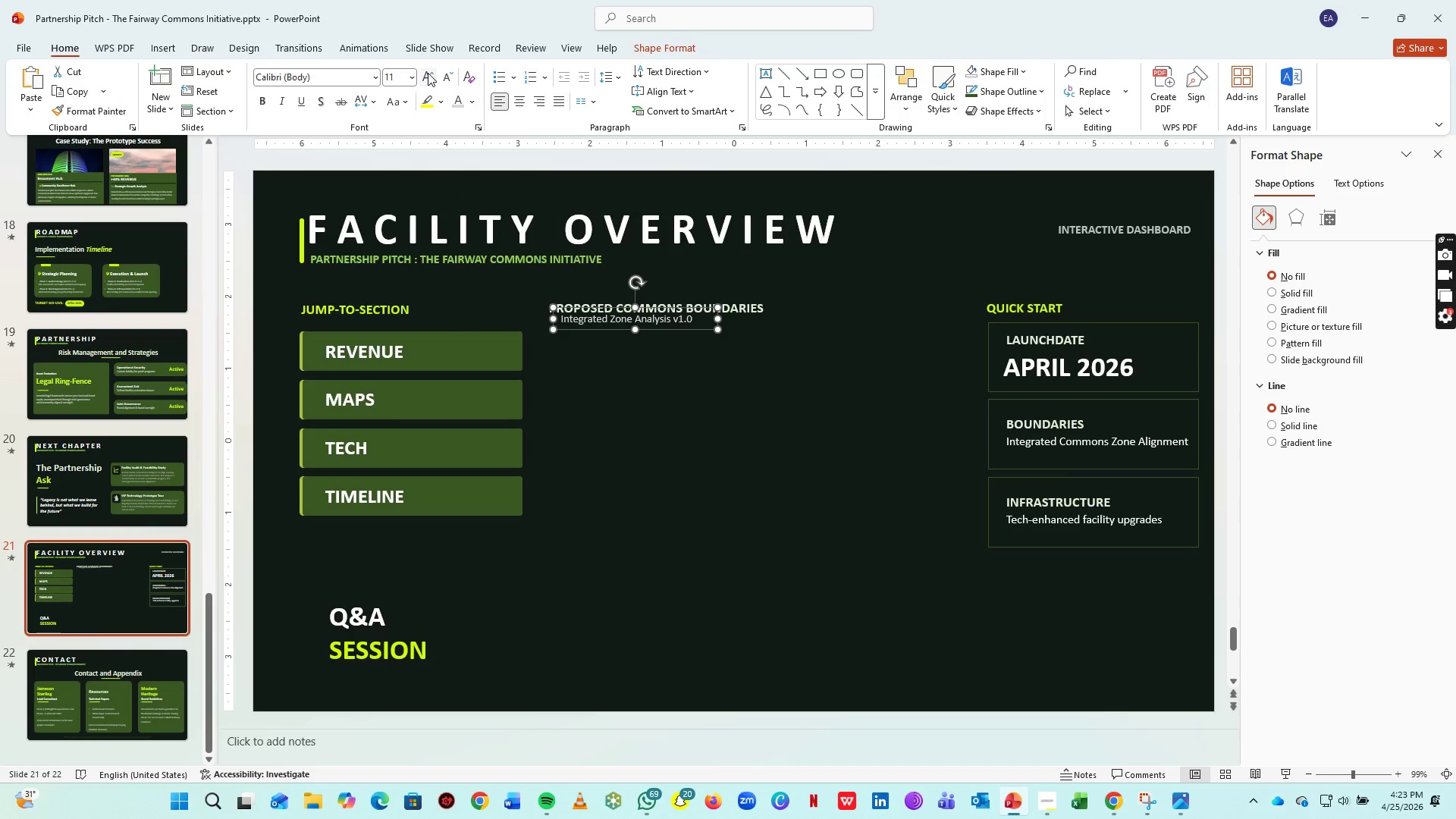 
left_click([428, 73])
 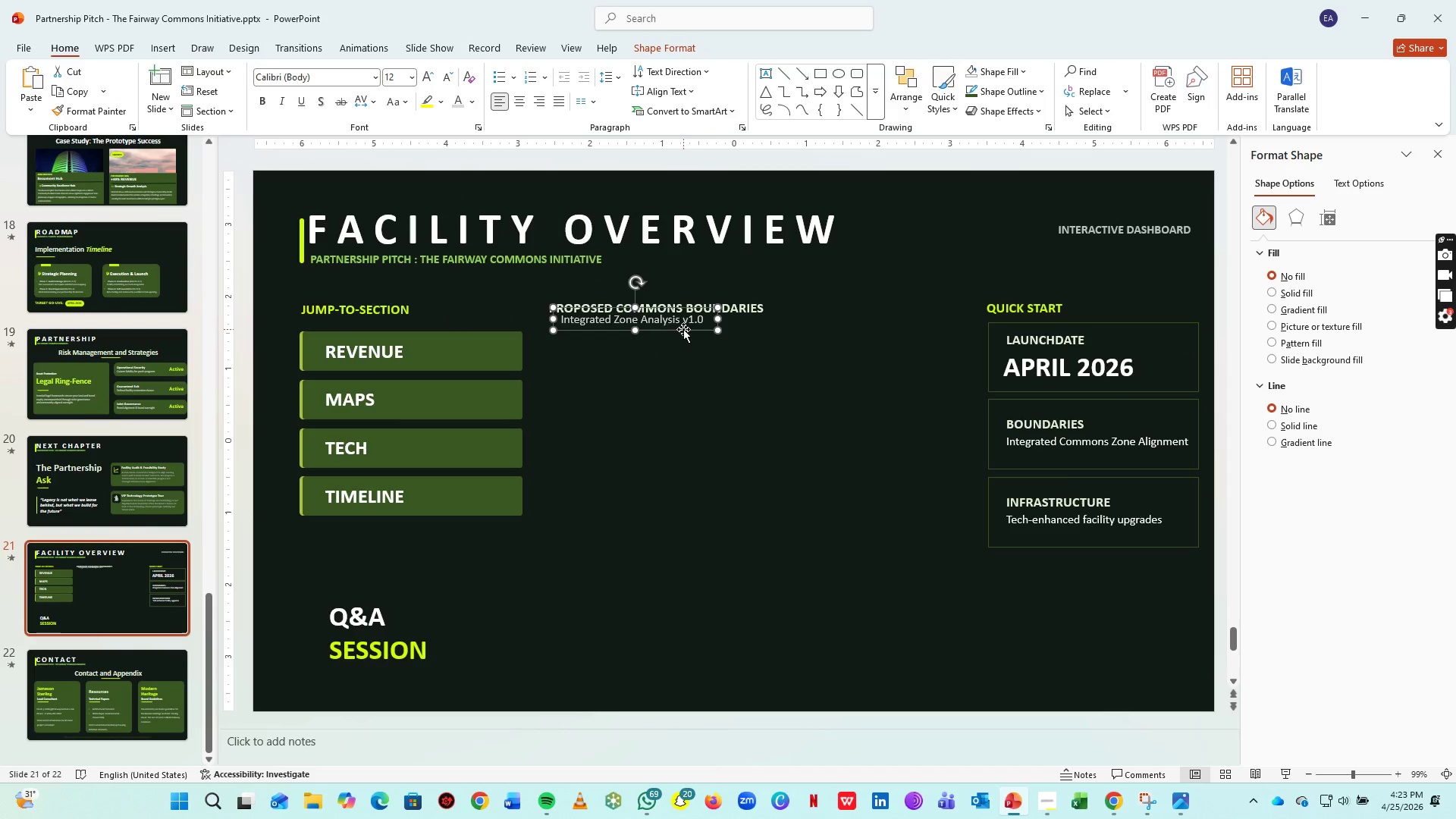 
left_click_drag(start_coordinate=[683, 329], to_coordinate=[952, 321])
 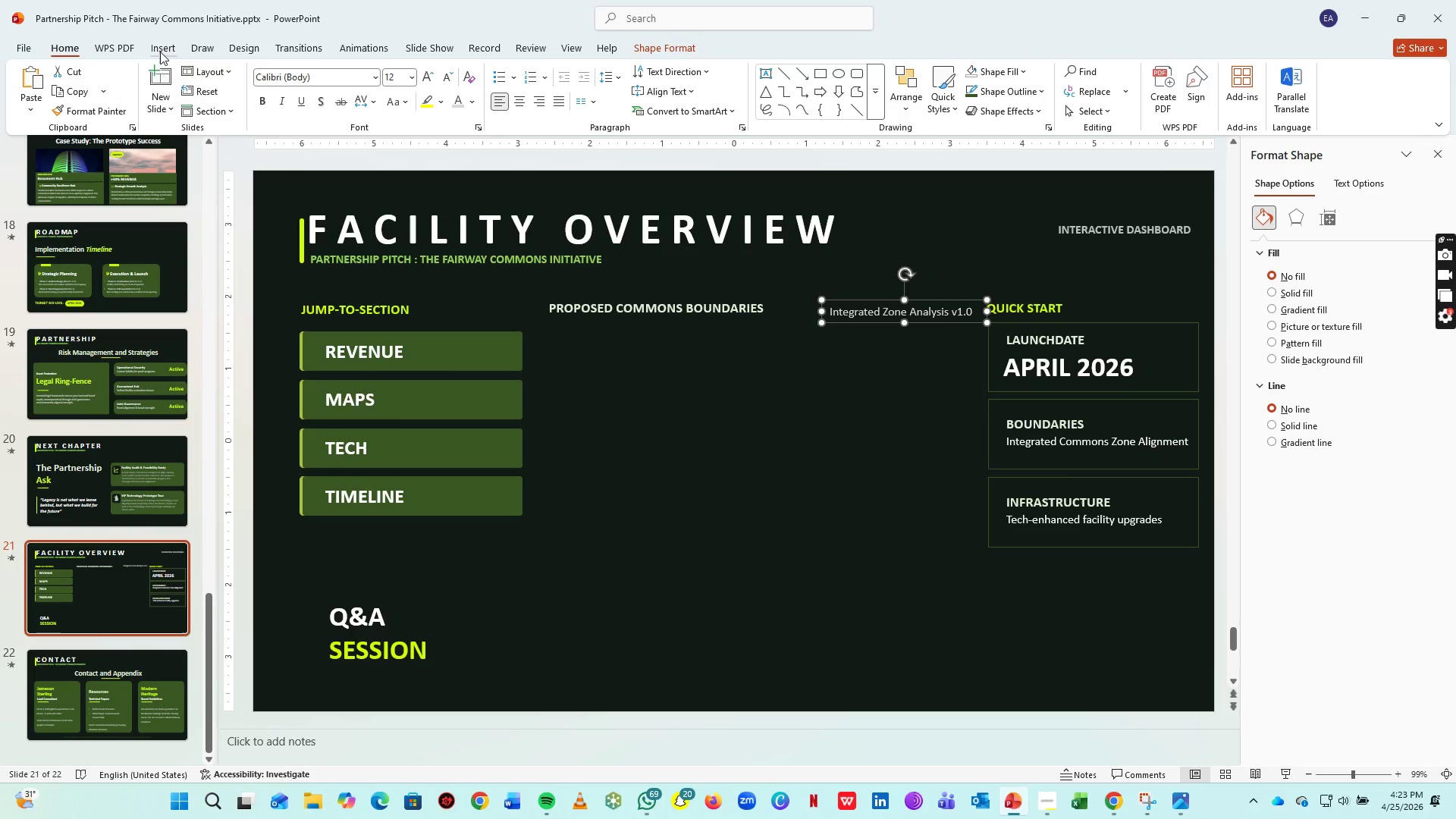 
left_click([149, 50])
 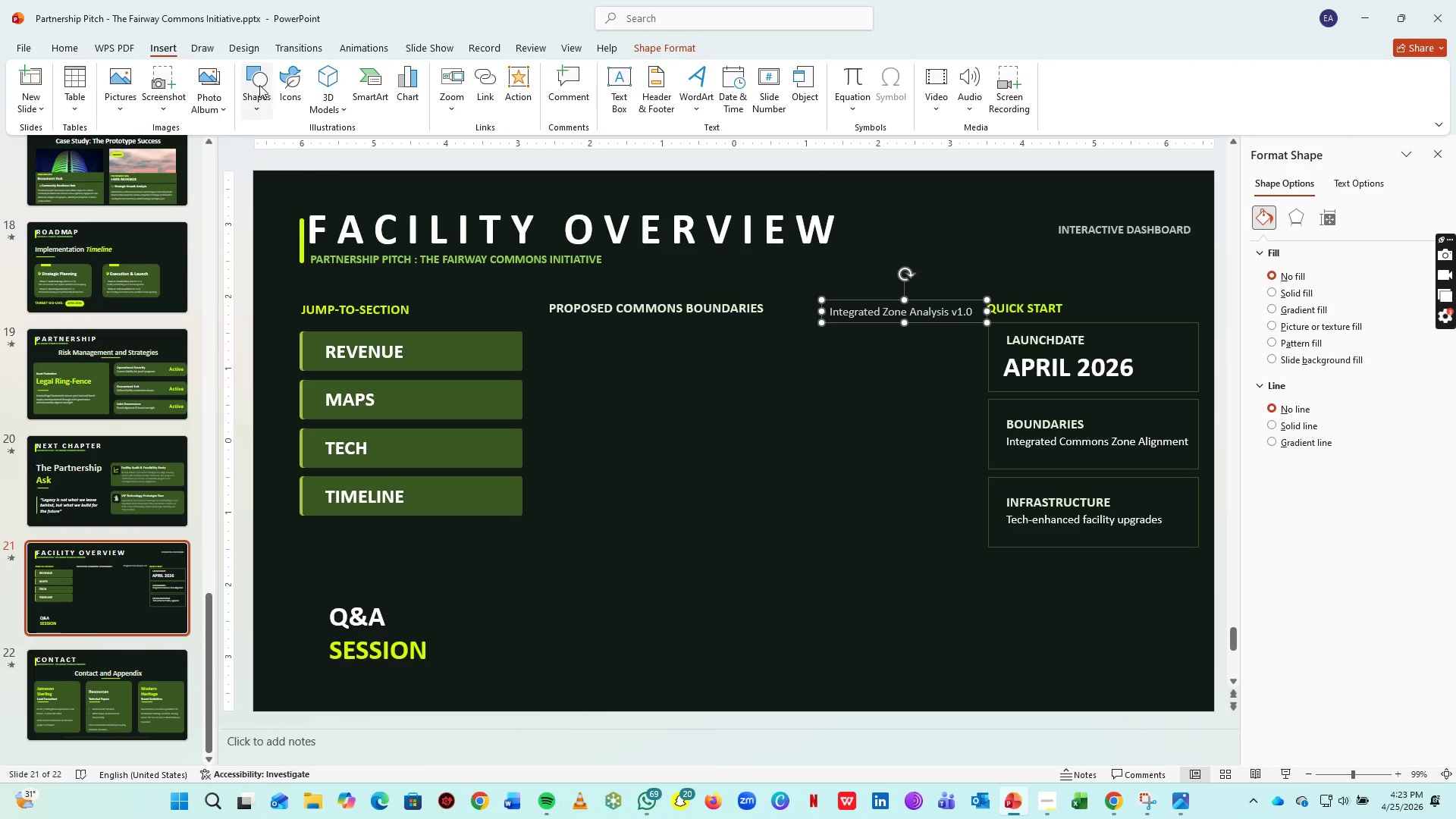 
left_click([259, 85])
 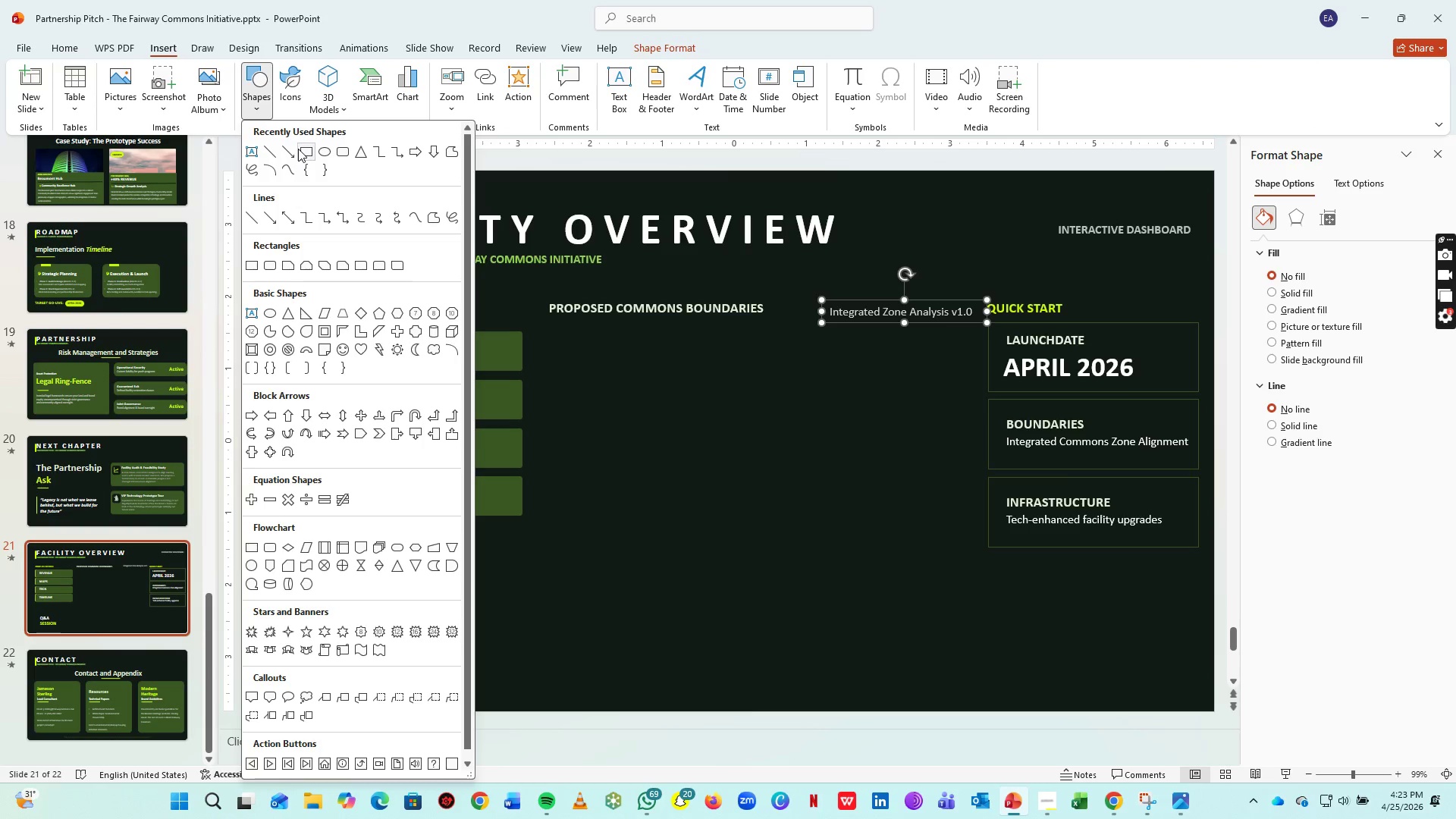 
left_click([302, 149])
 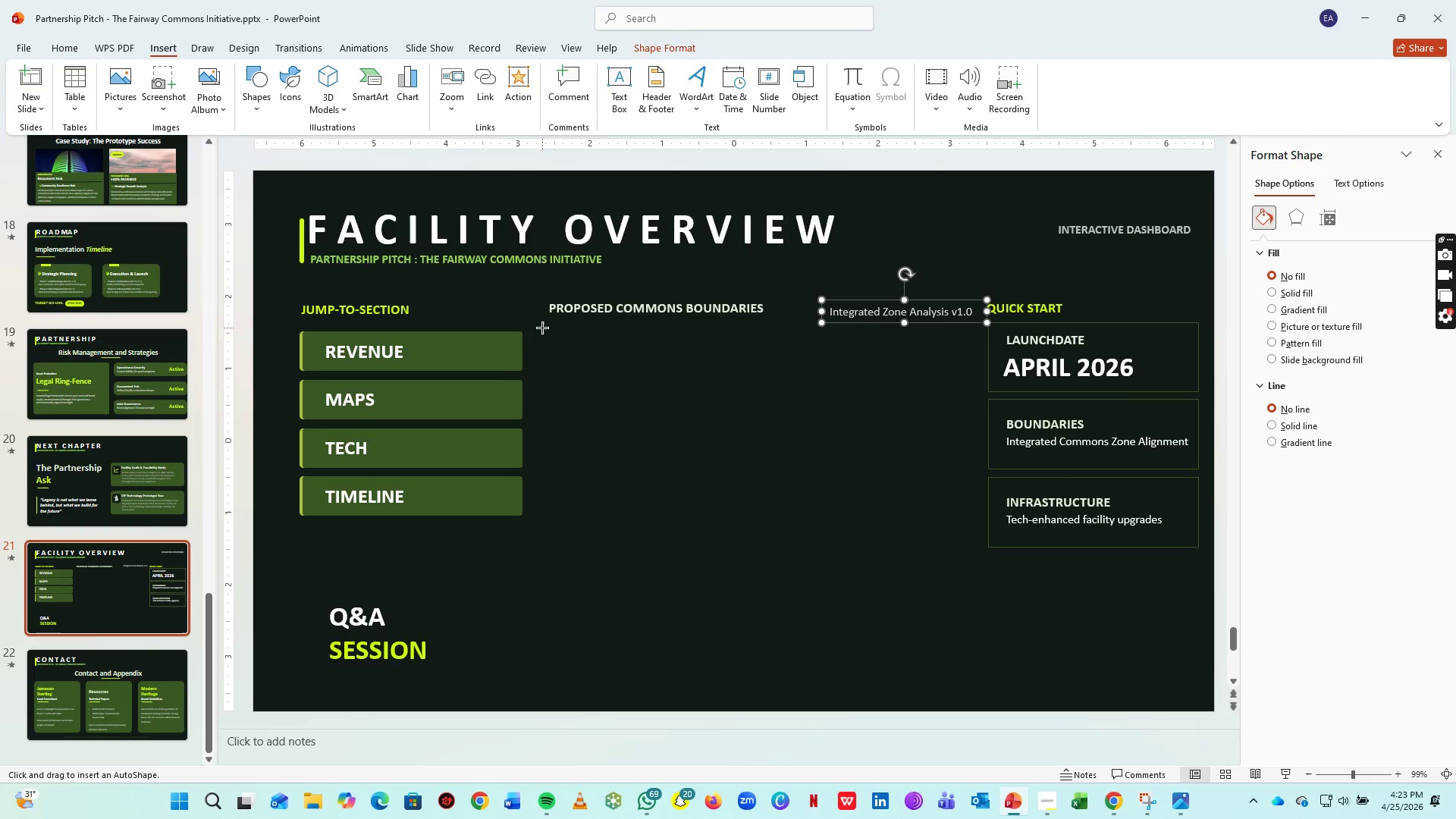 
left_click_drag(start_coordinate=[542, 328], to_coordinate=[977, 641])
 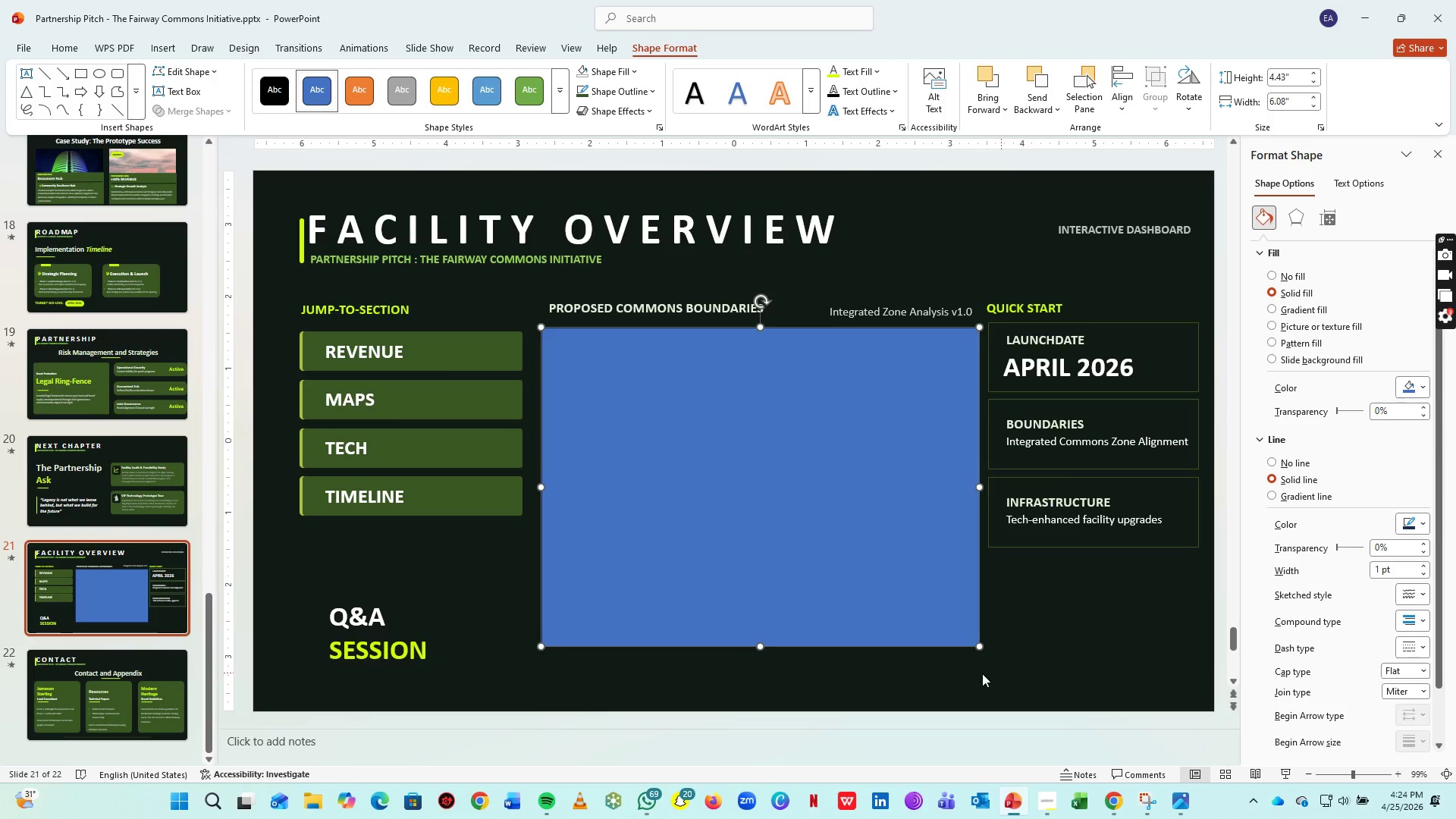 
left_click_drag(start_coordinate=[979, 644], to_coordinate=[981, 662])
 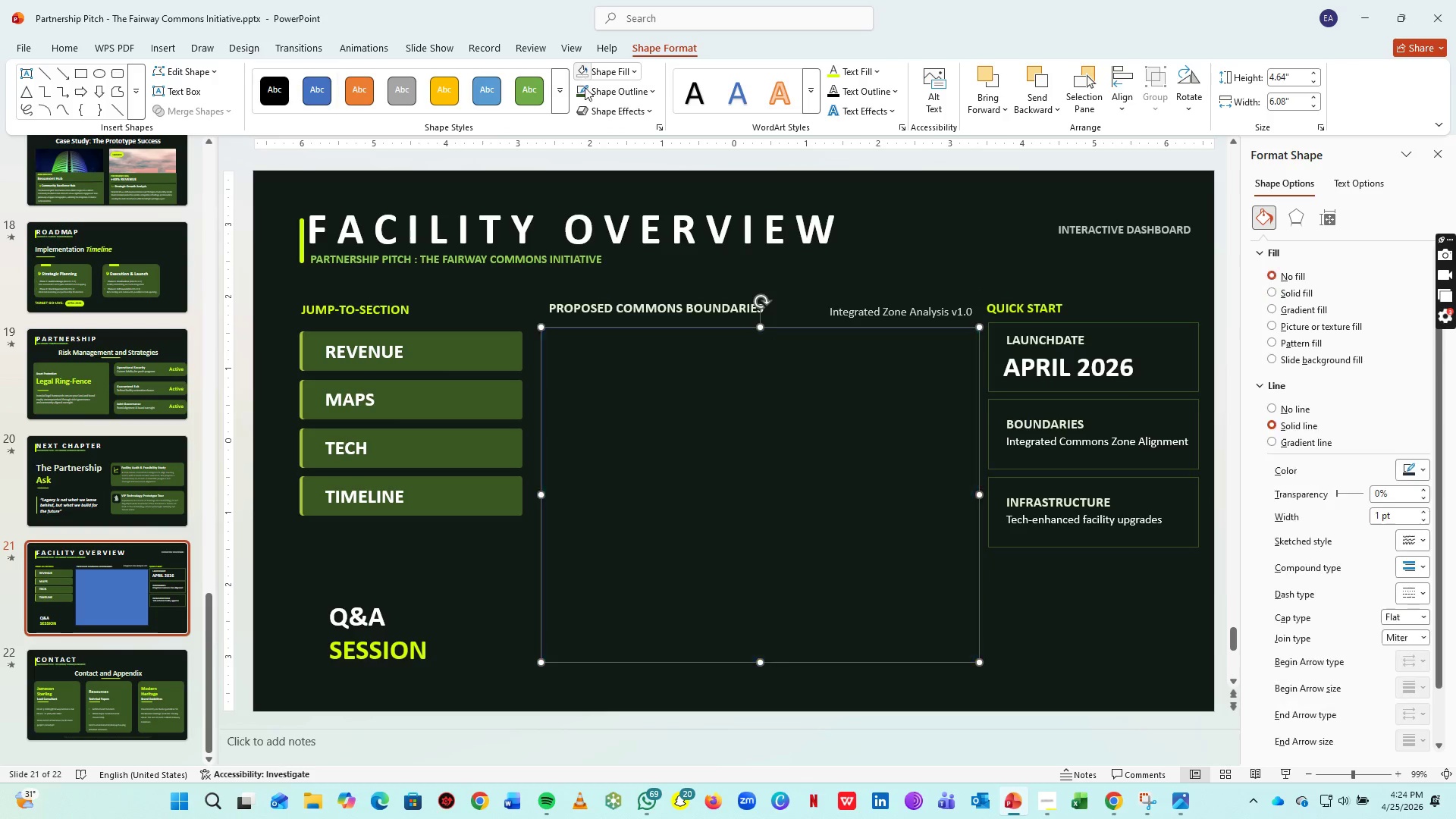 
double_click([582, 90])
 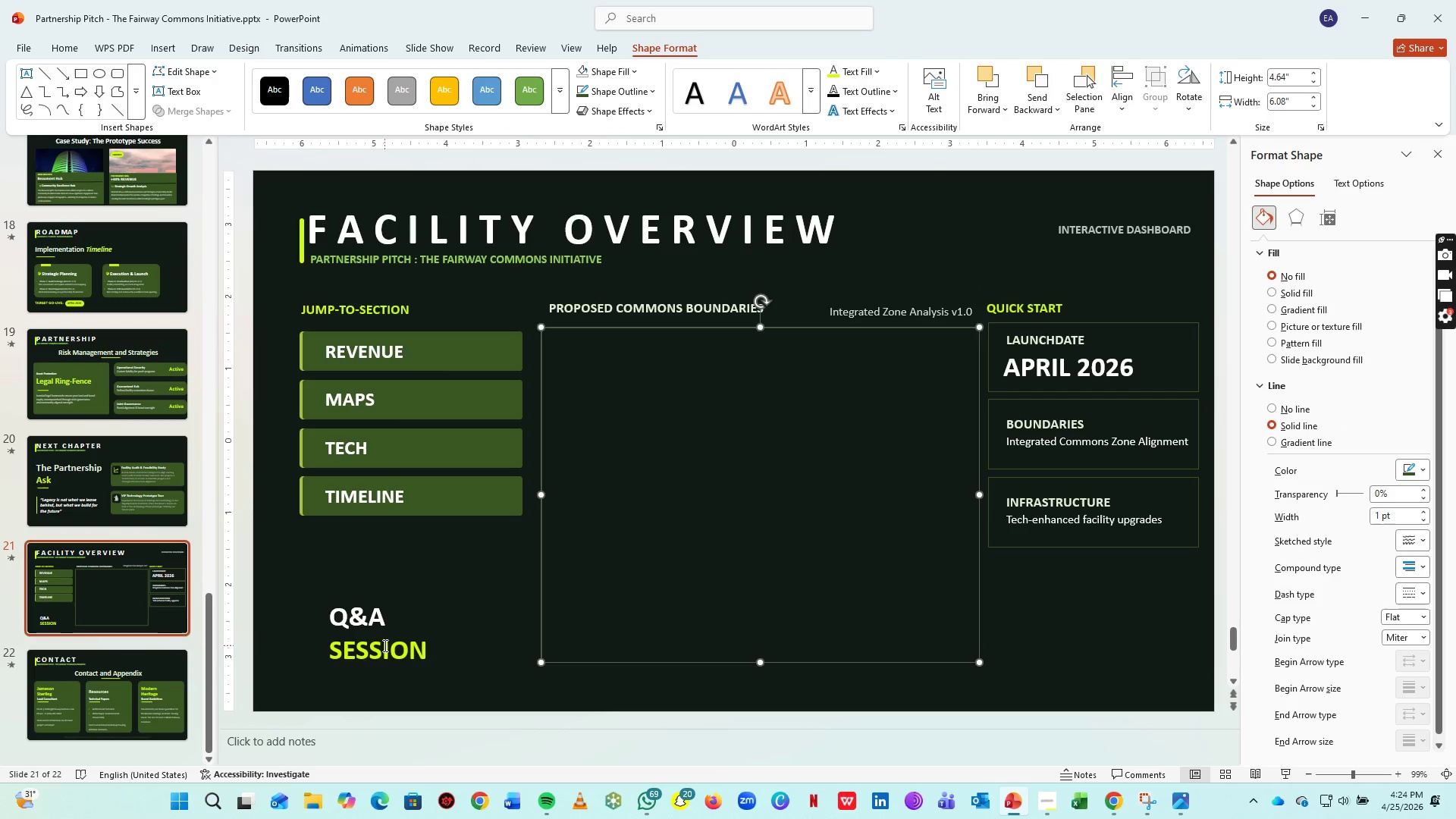 
left_click([373, 635])
 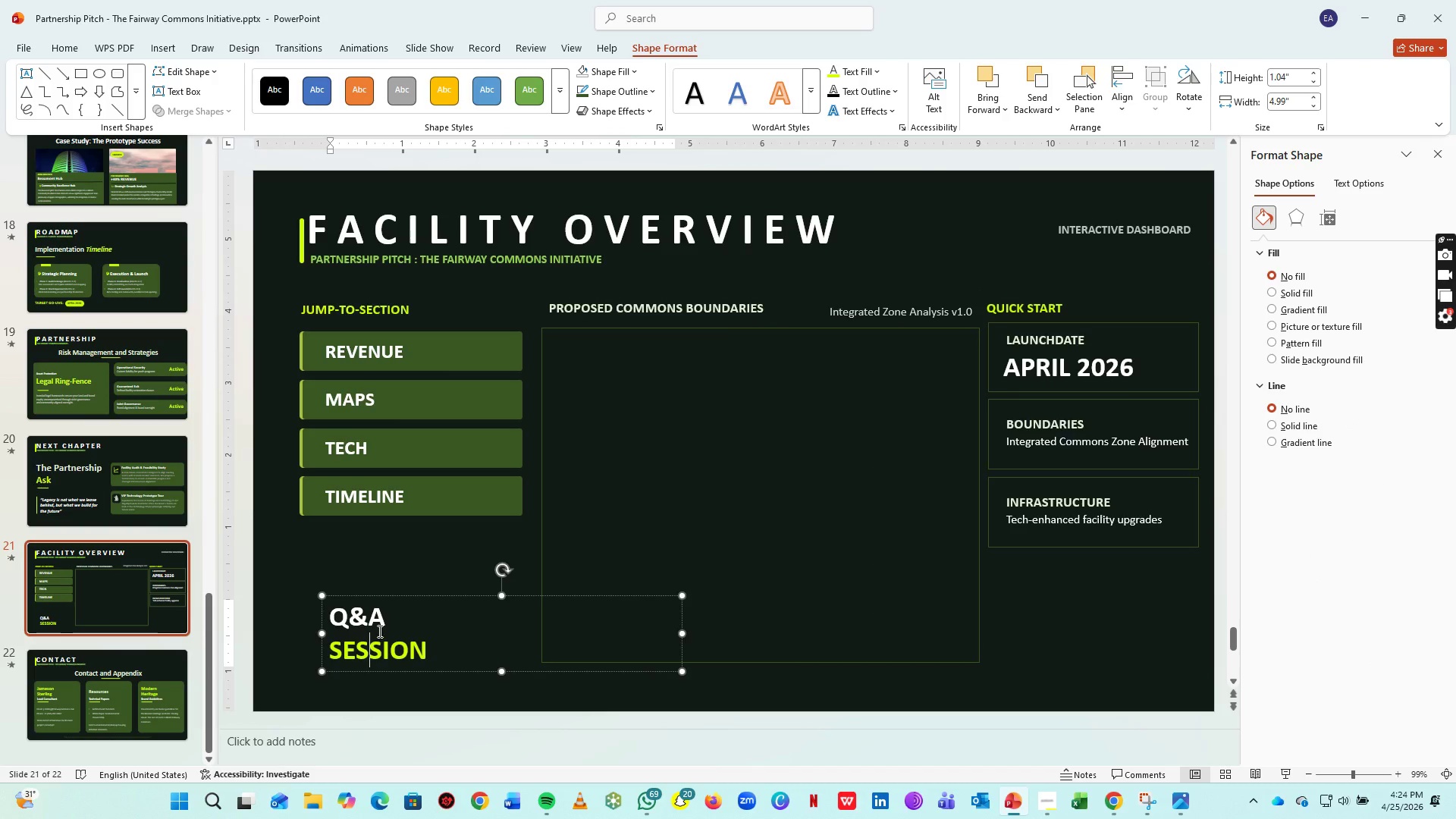 
key(Control+A)
 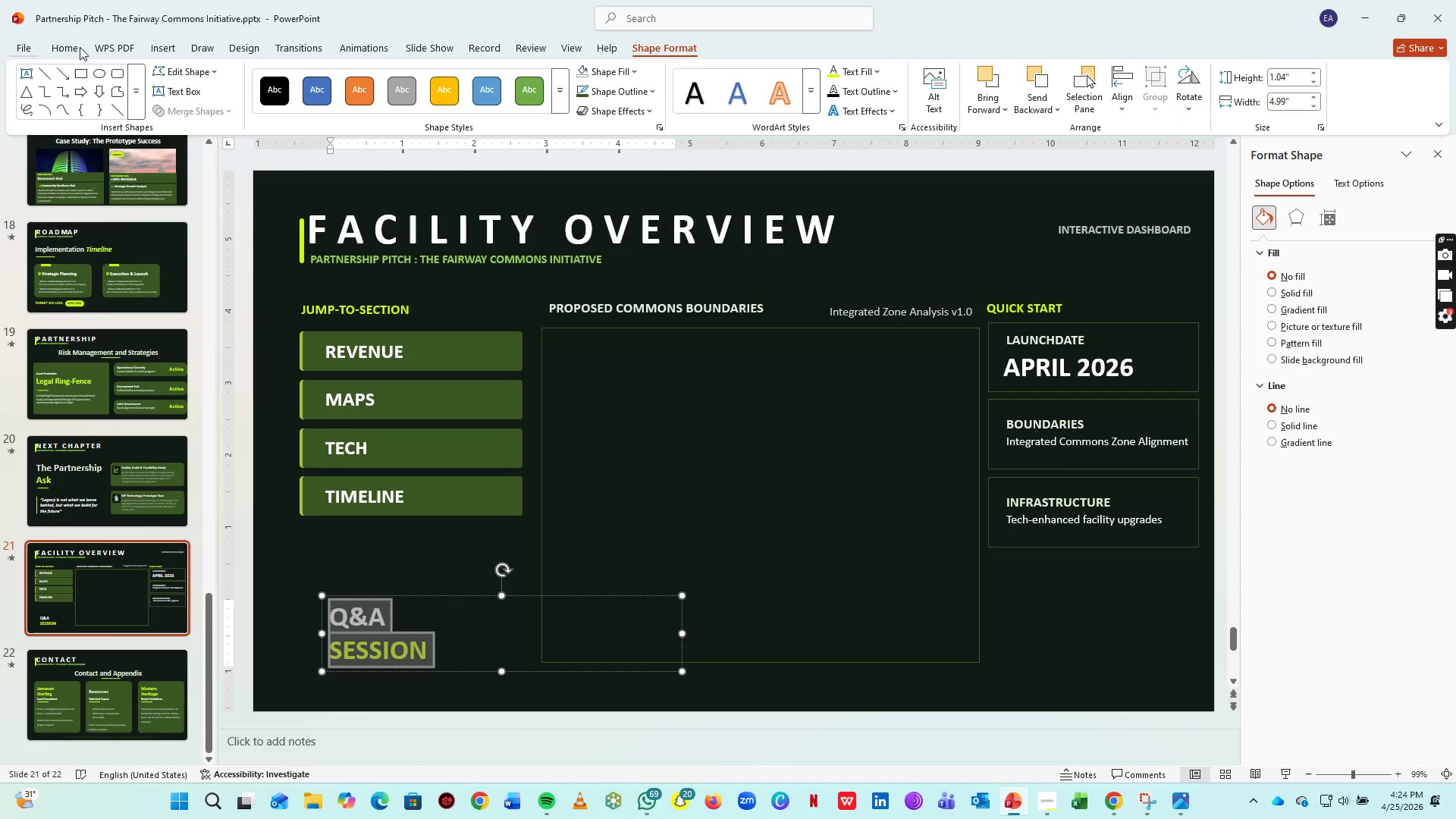 
double_click([64, 46])
 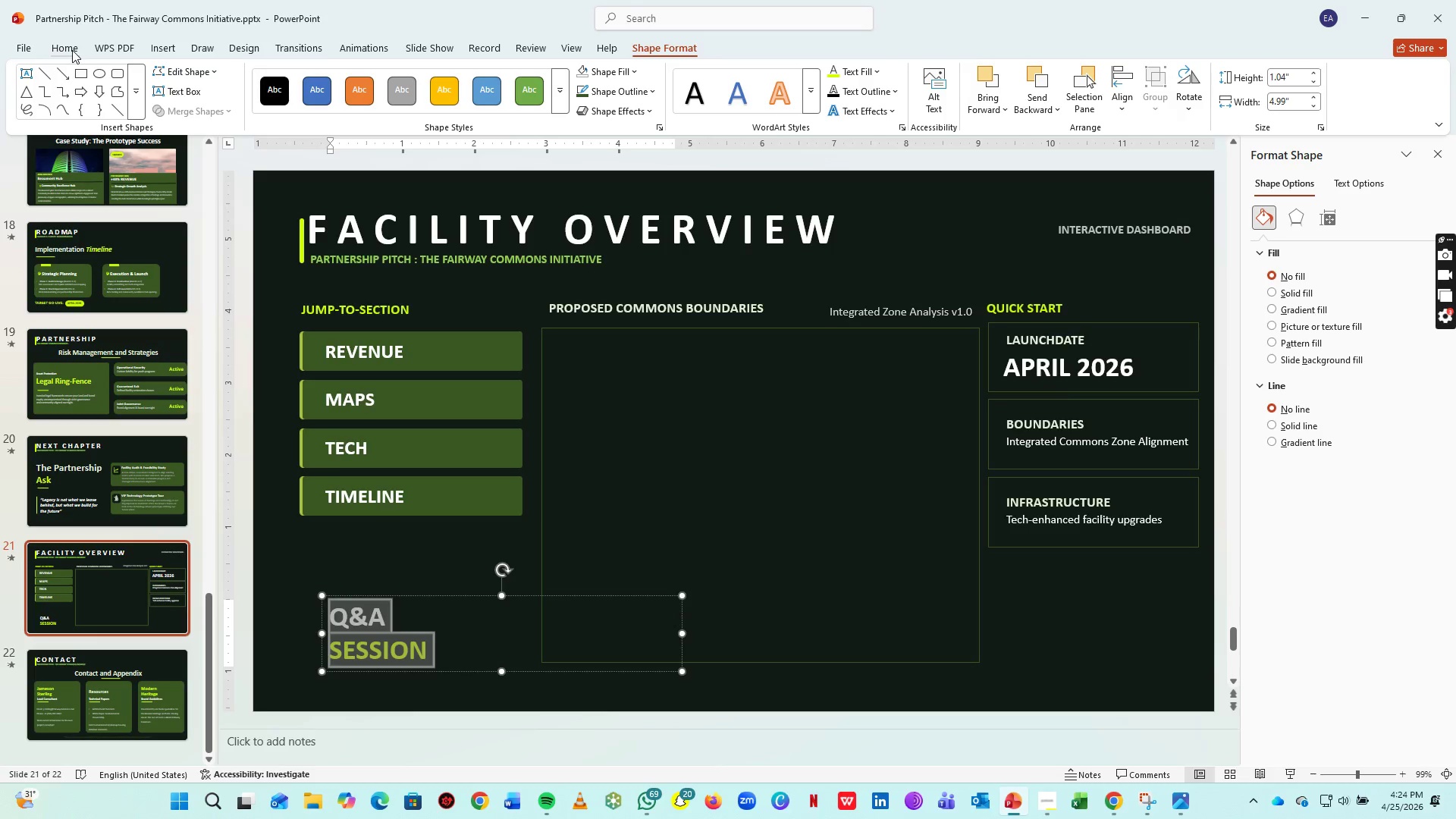 
left_click([71, 49])
 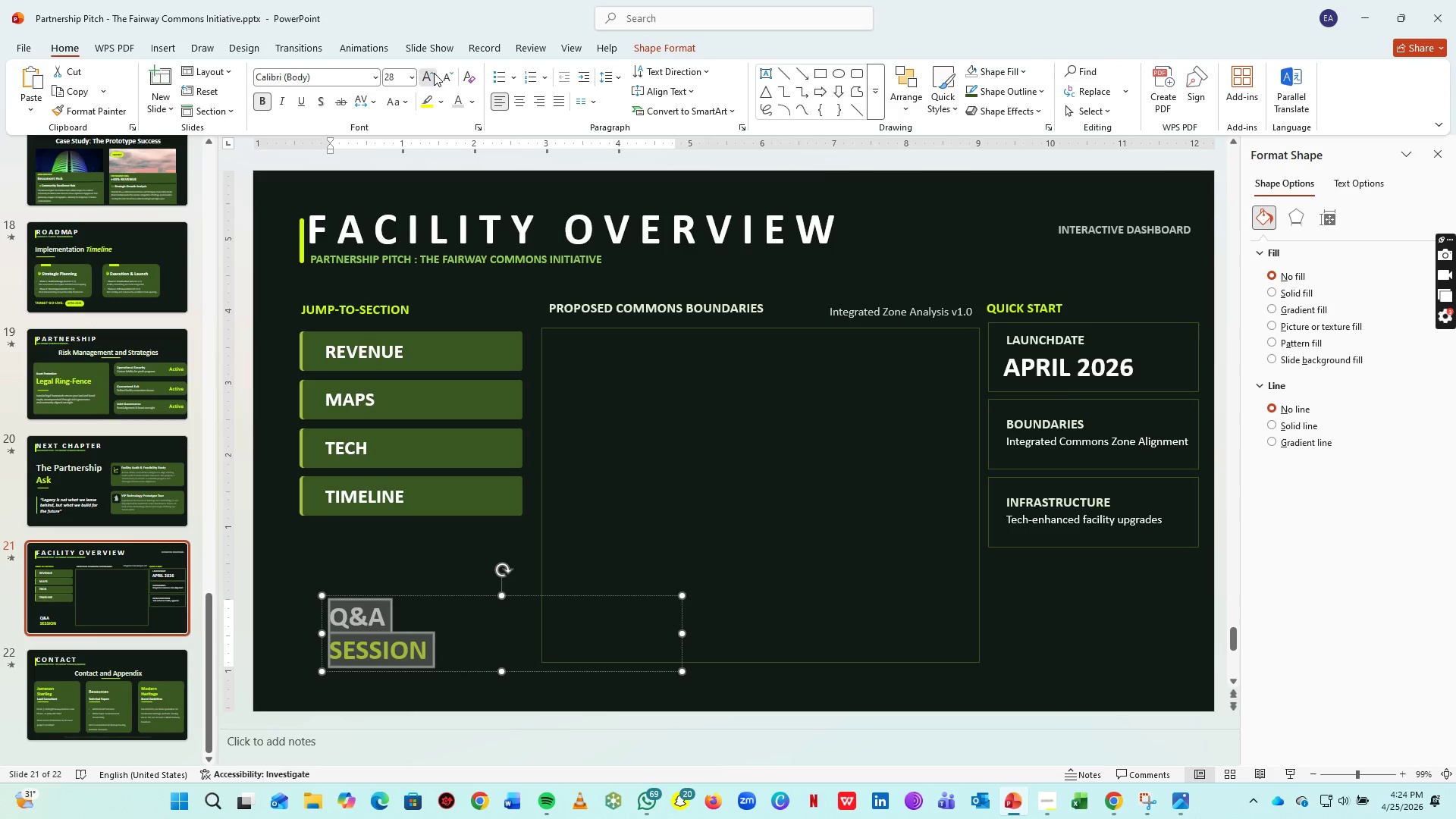 
double_click([434, 73])
 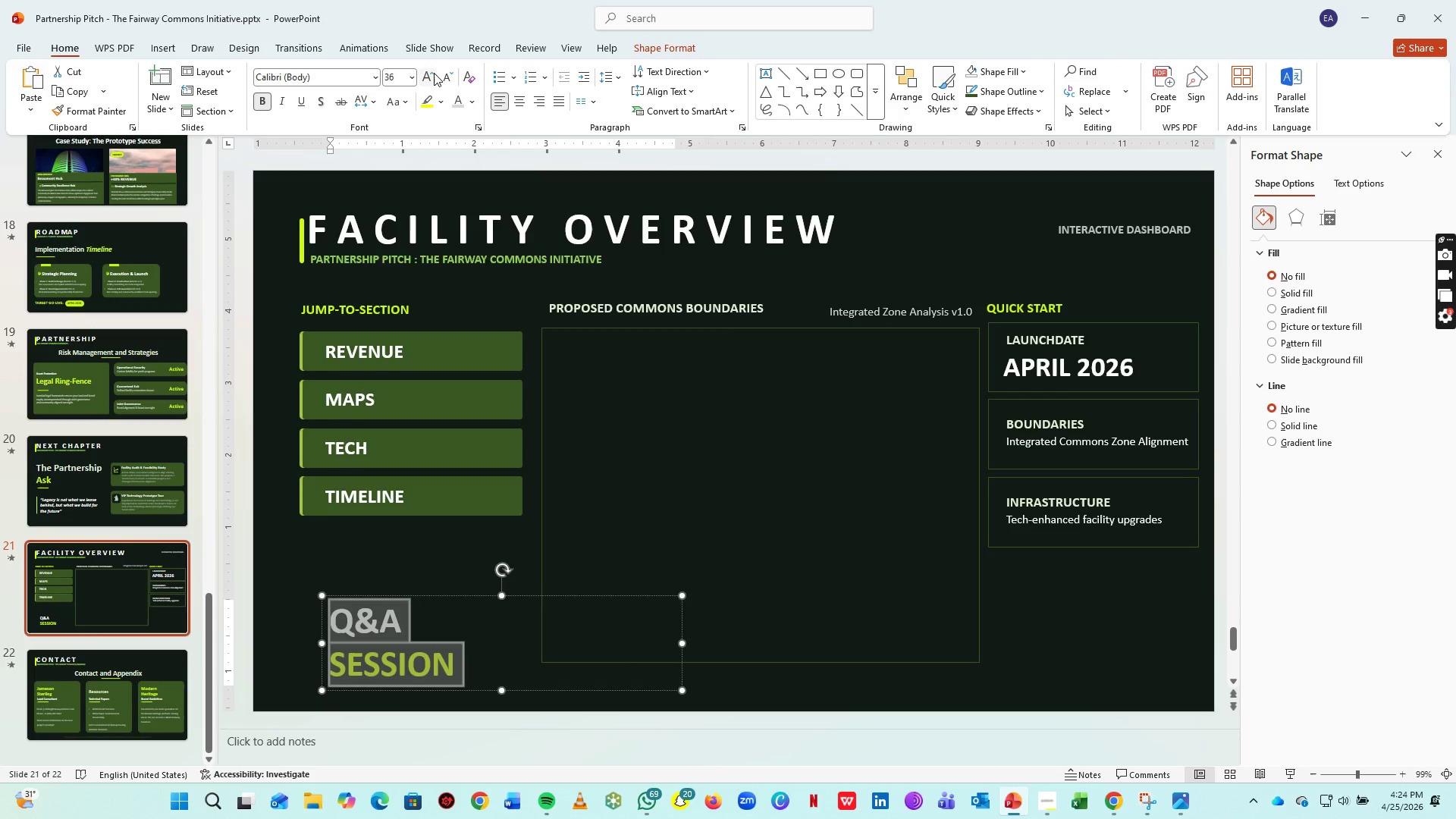 
triple_click([434, 73])
 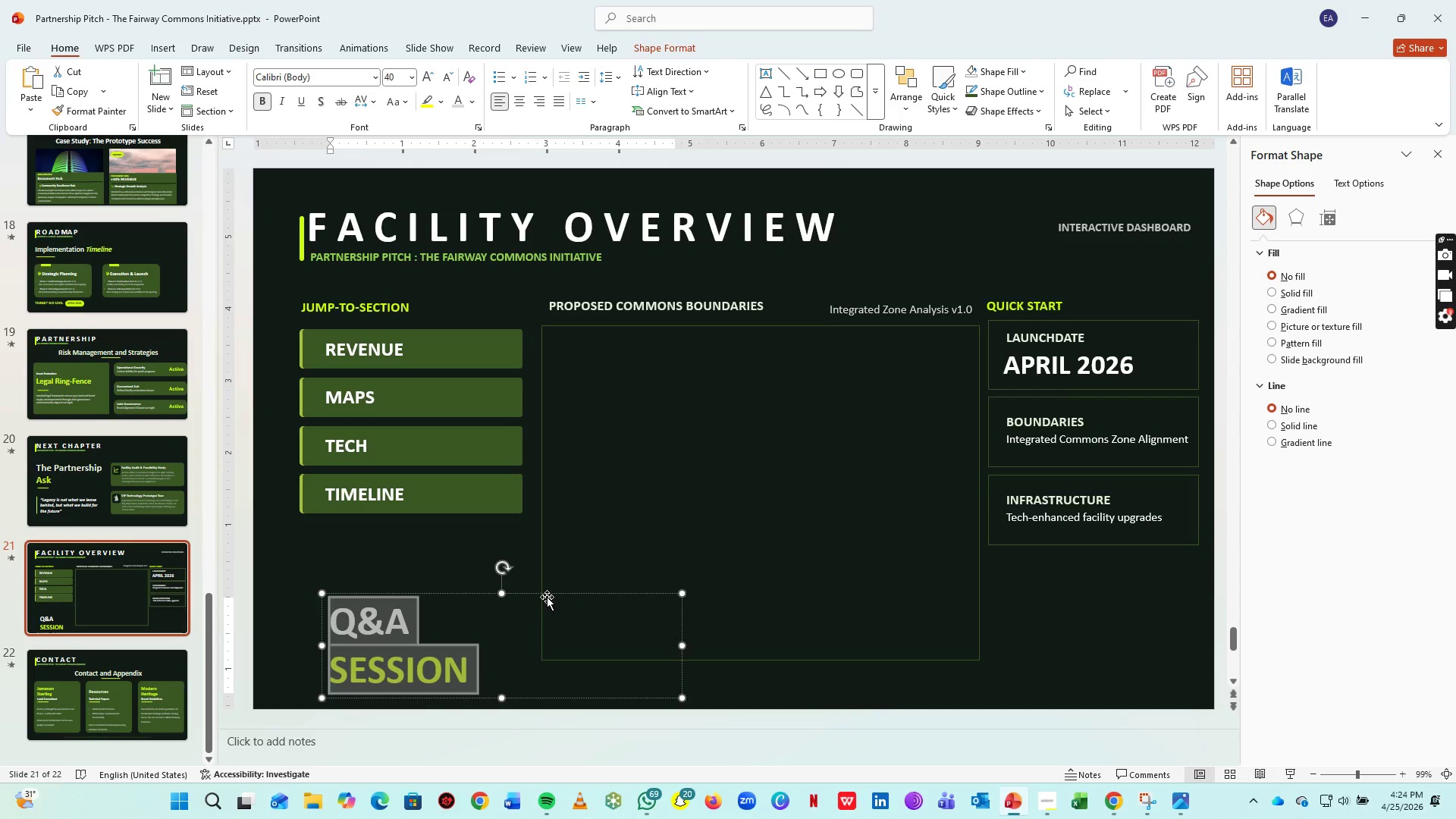 
left_click_drag(start_coordinate=[547, 595], to_coordinate=[513, 551])
 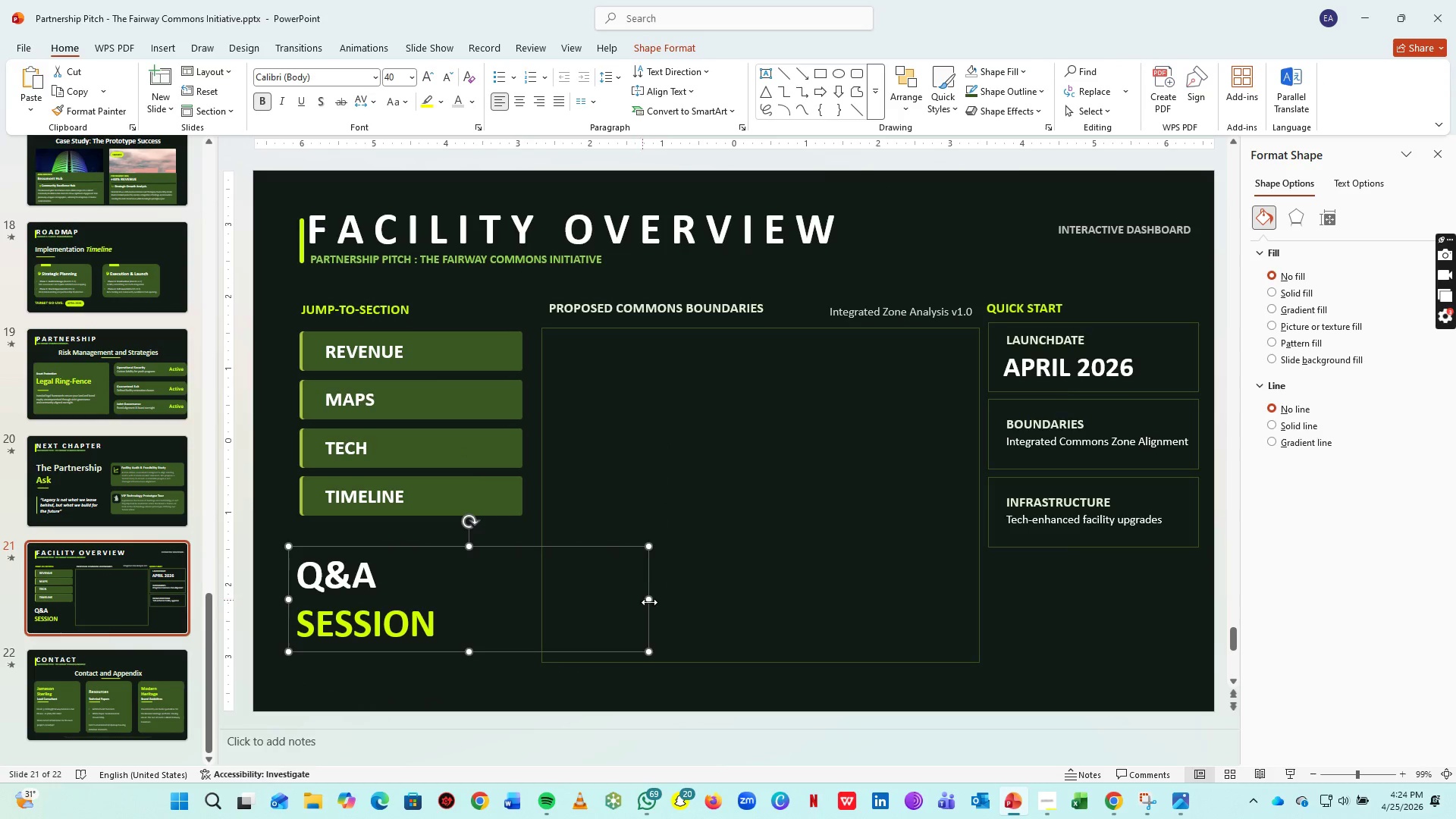 
left_click_drag(start_coordinate=[653, 603], to_coordinate=[488, 602])
 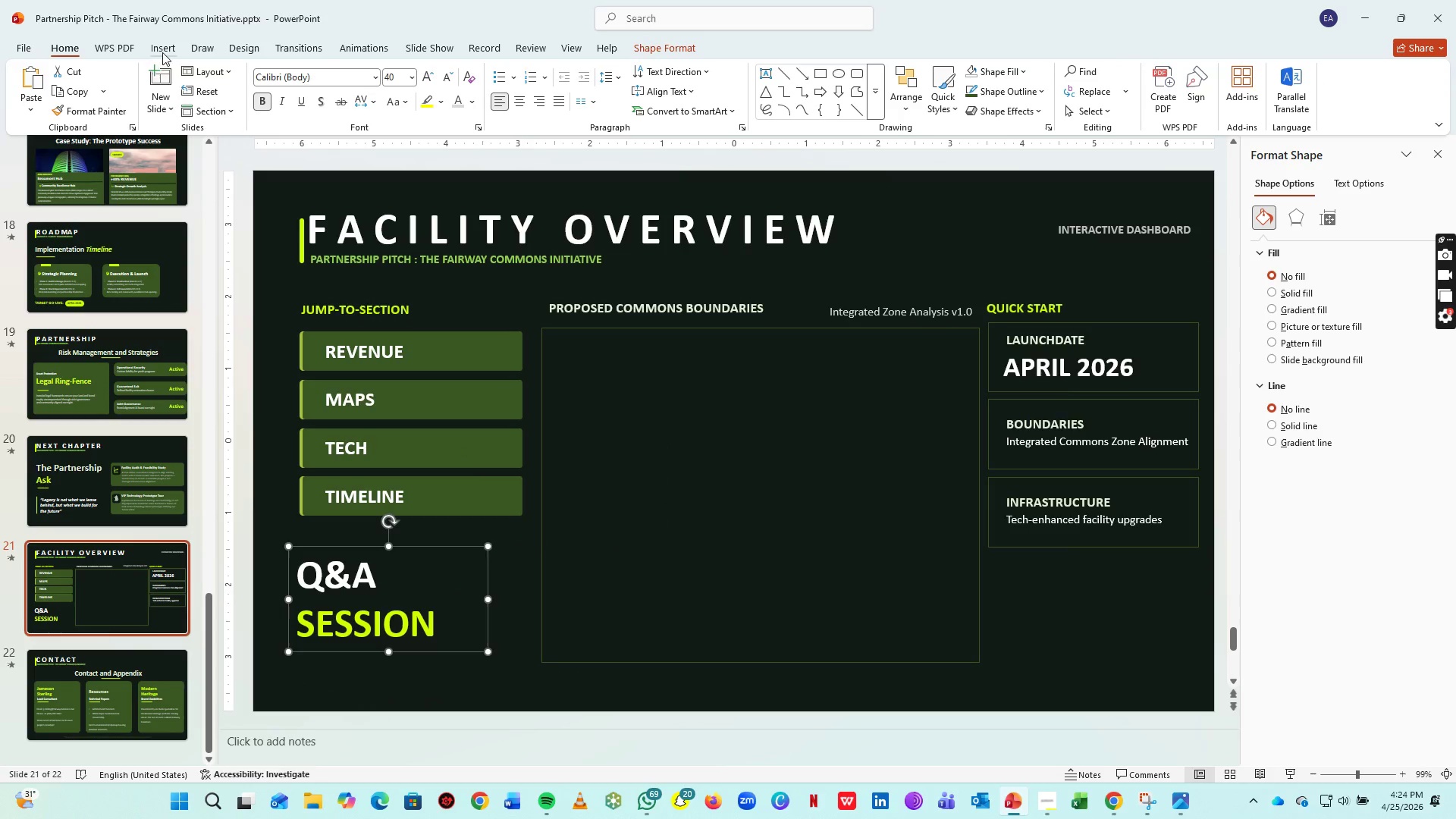 
left_click([163, 52])
 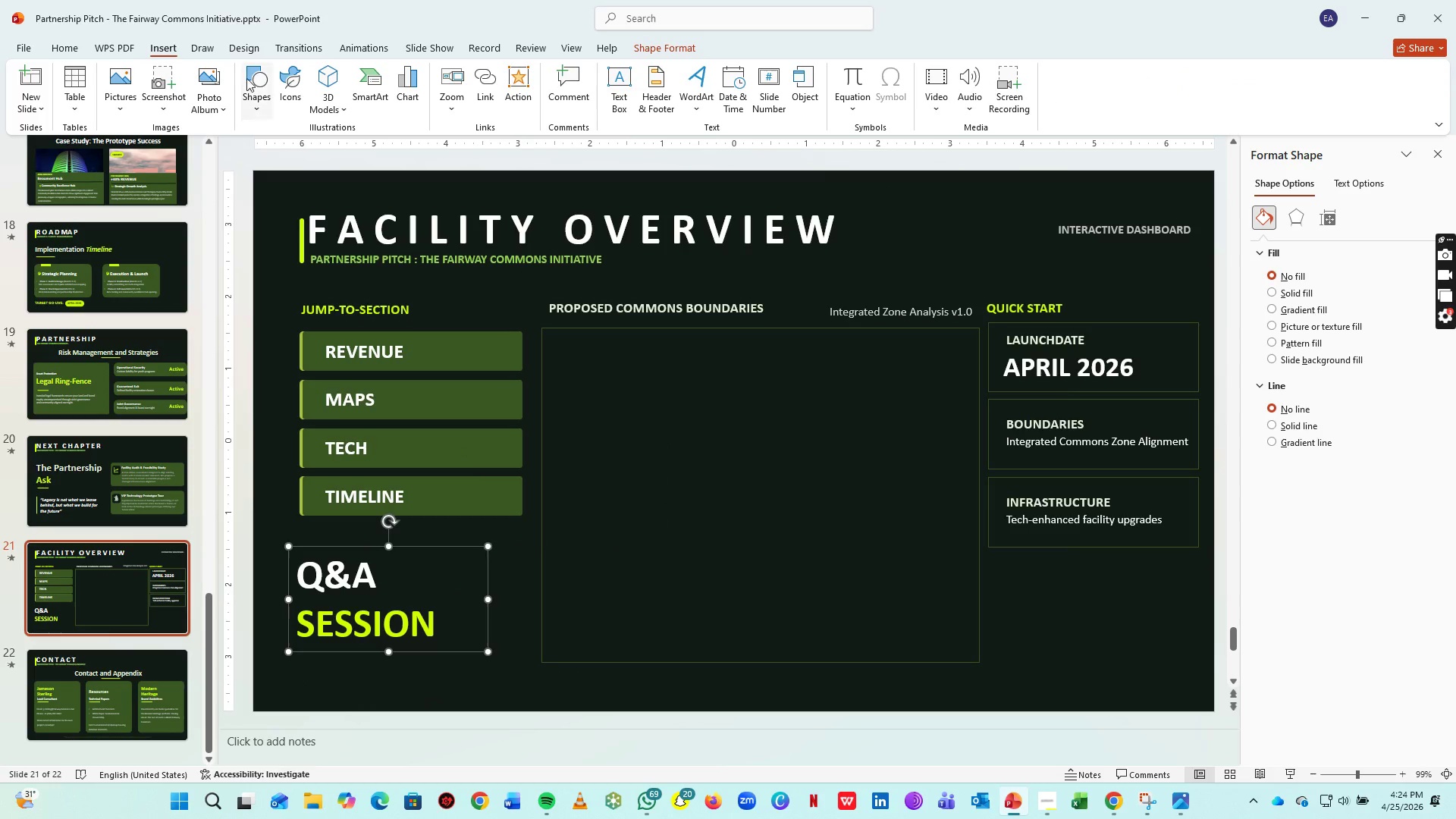 
left_click([247, 78])
 